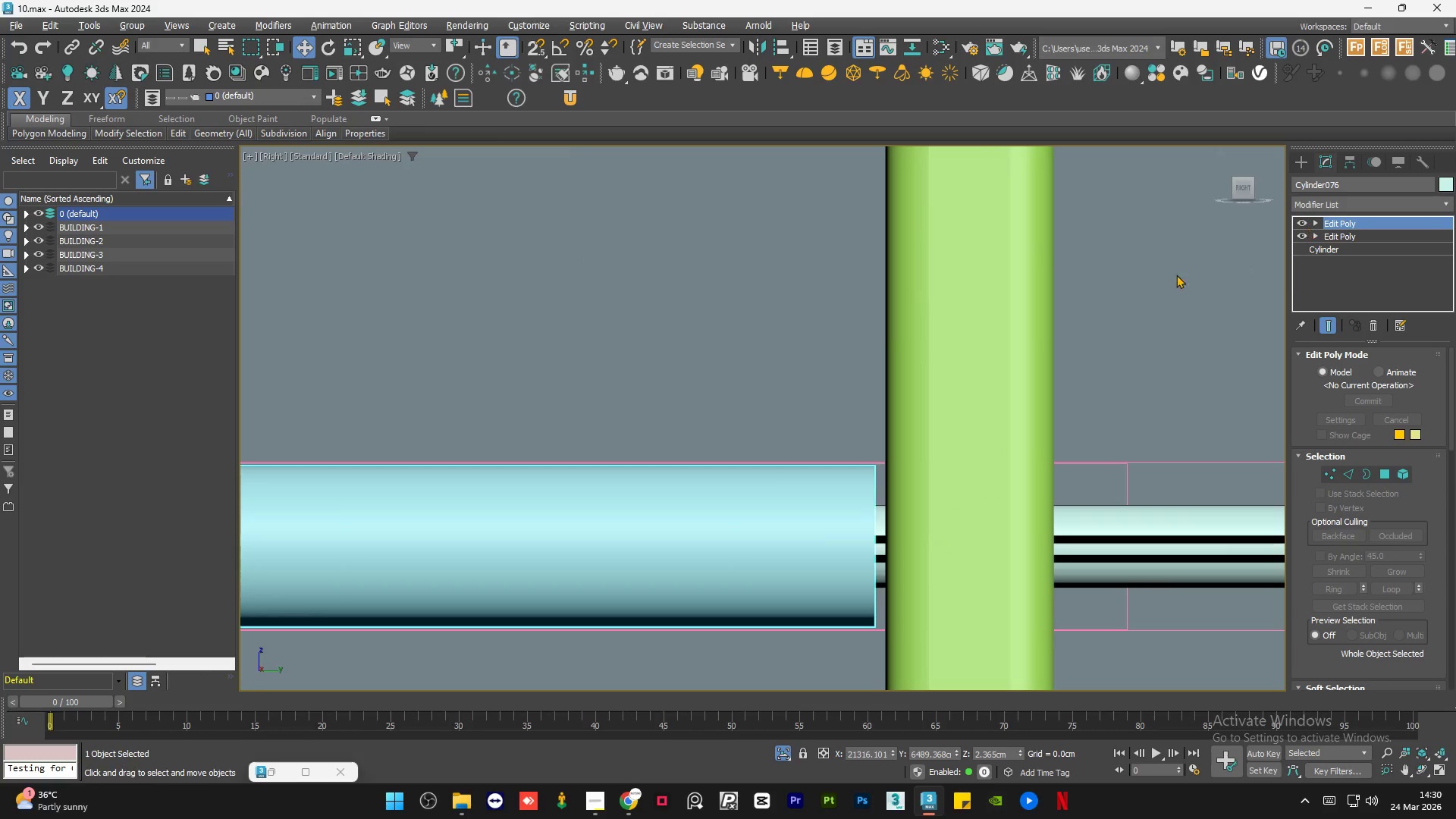 
scroll: coordinate [807, 369], scroll_direction: down, amount: 3.0
 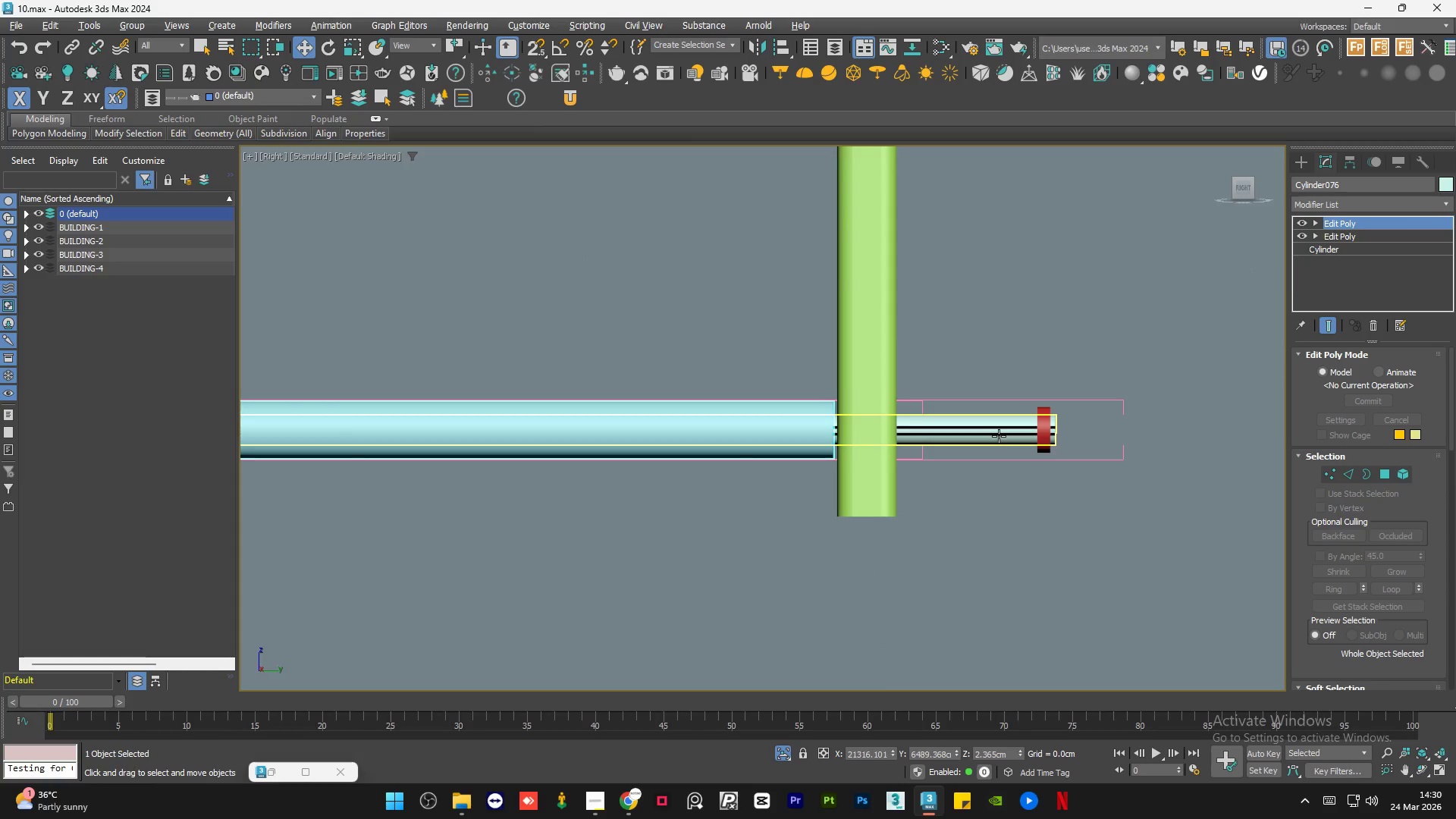 
left_click([999, 436])
 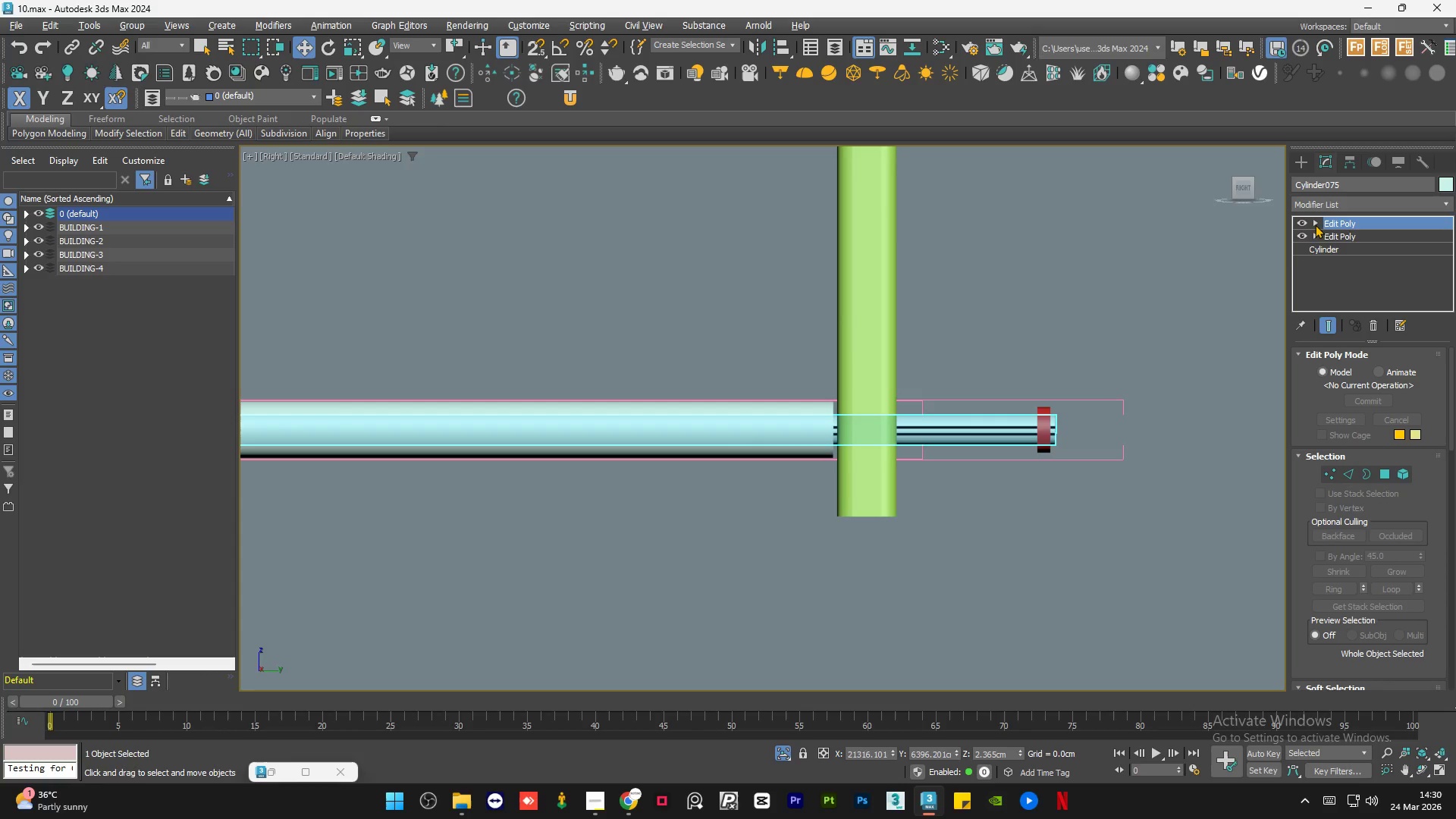 
double_click([1345, 237])
 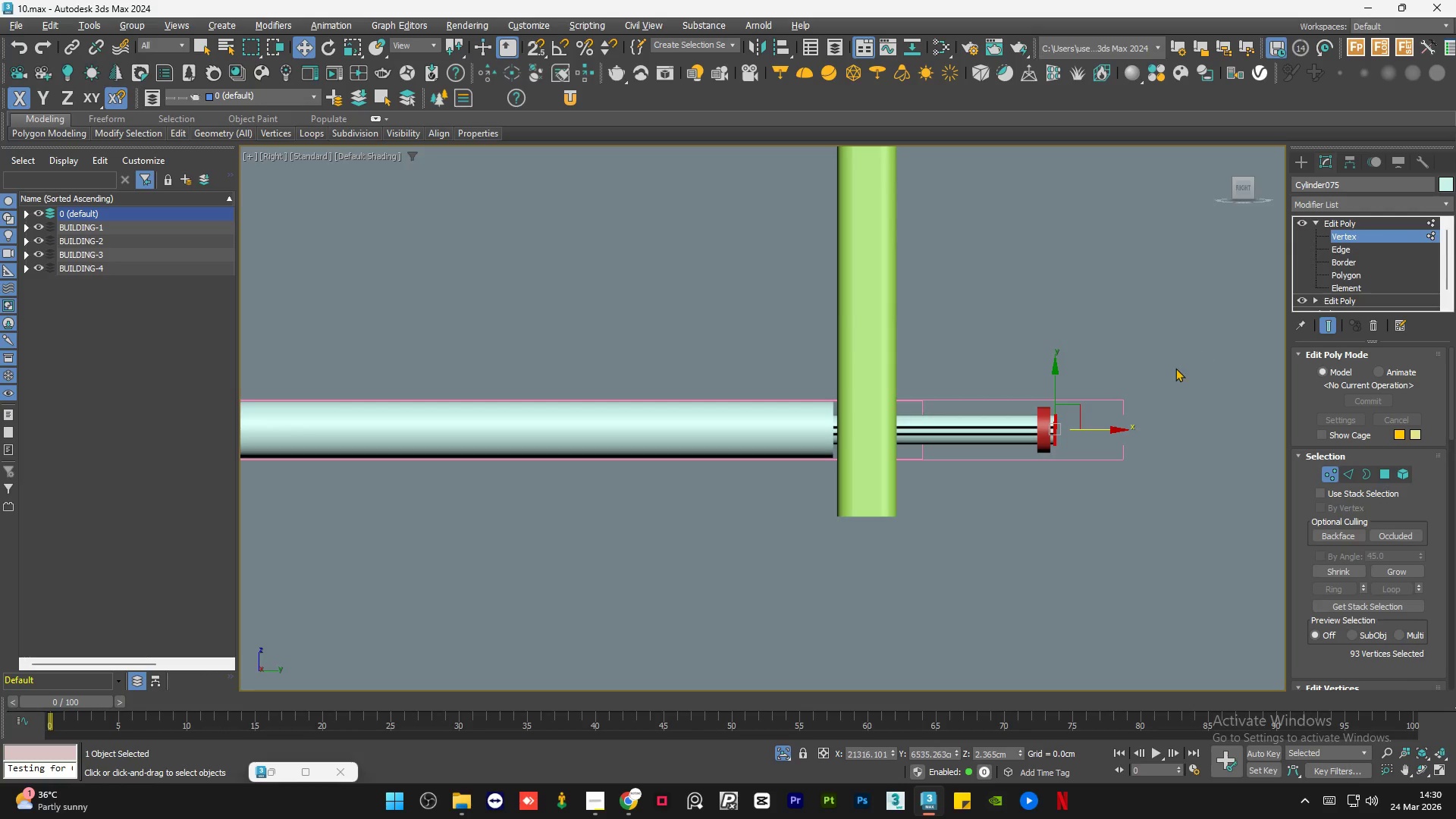 
left_click_drag(start_coordinate=[1180, 334], to_coordinate=[934, 499])
 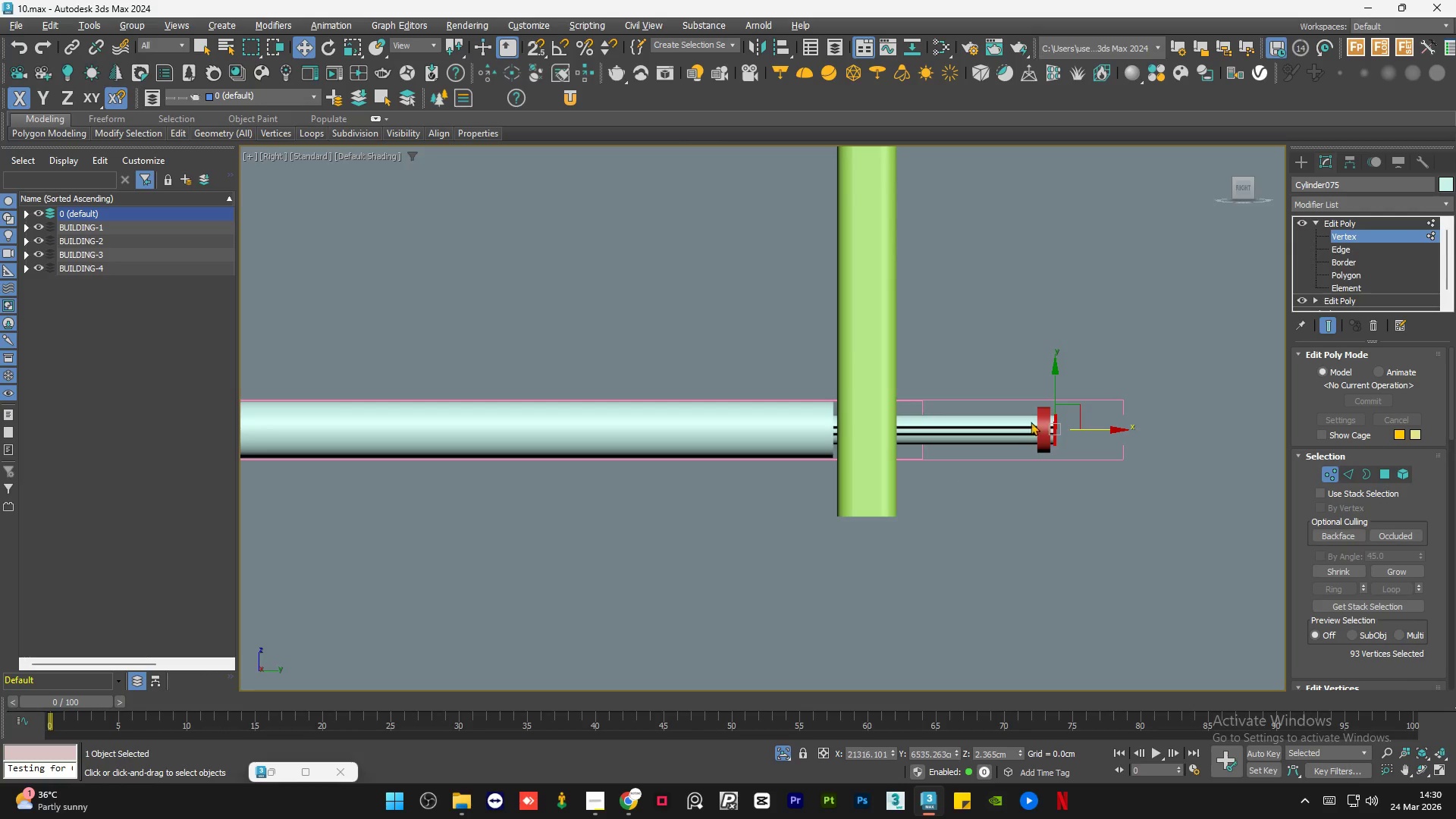 
scroll: coordinate [1043, 417], scroll_direction: up, amount: 2.0
 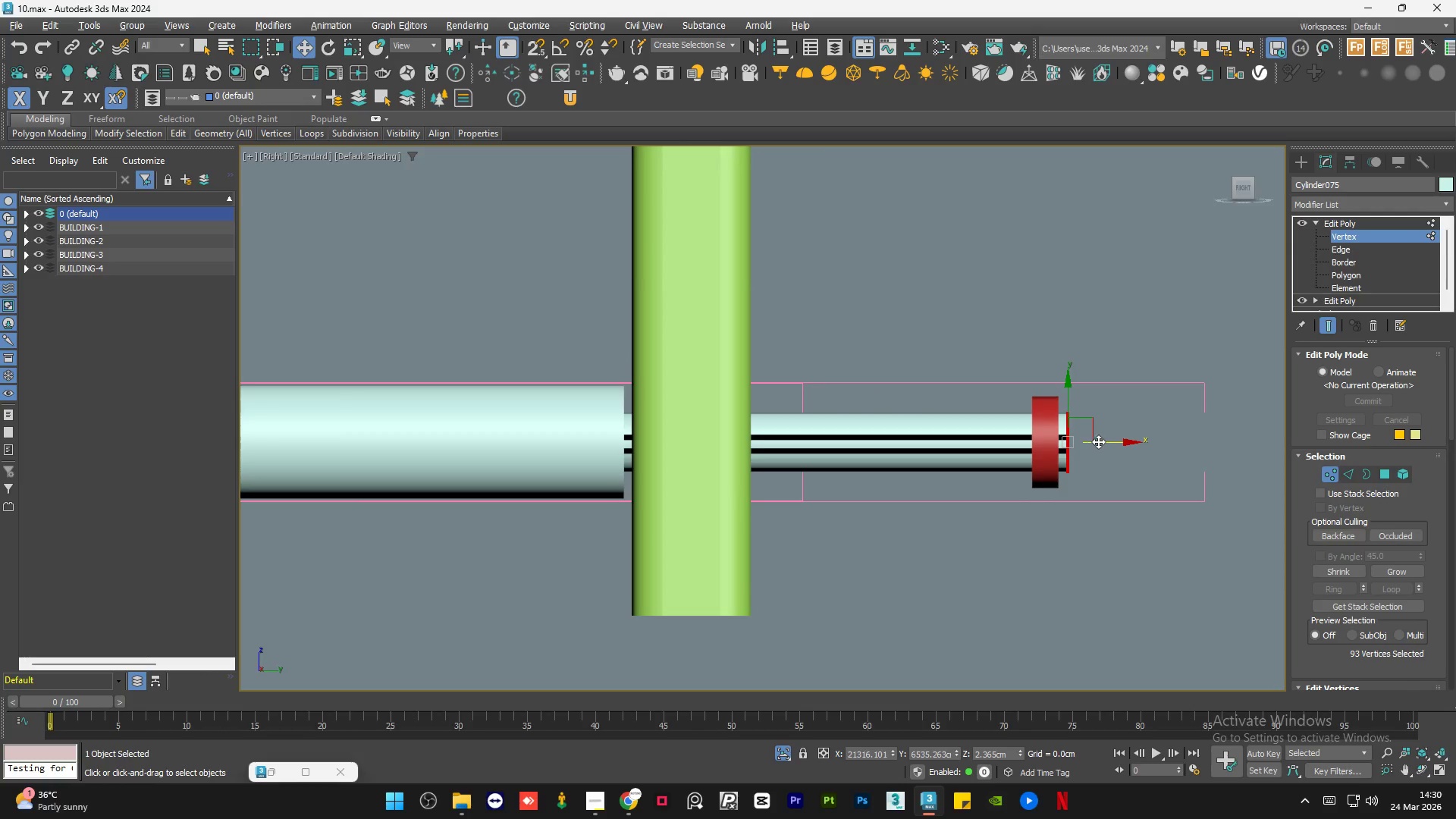 
left_click_drag(start_coordinate=[1100, 441], to_coordinate=[816, 452])
 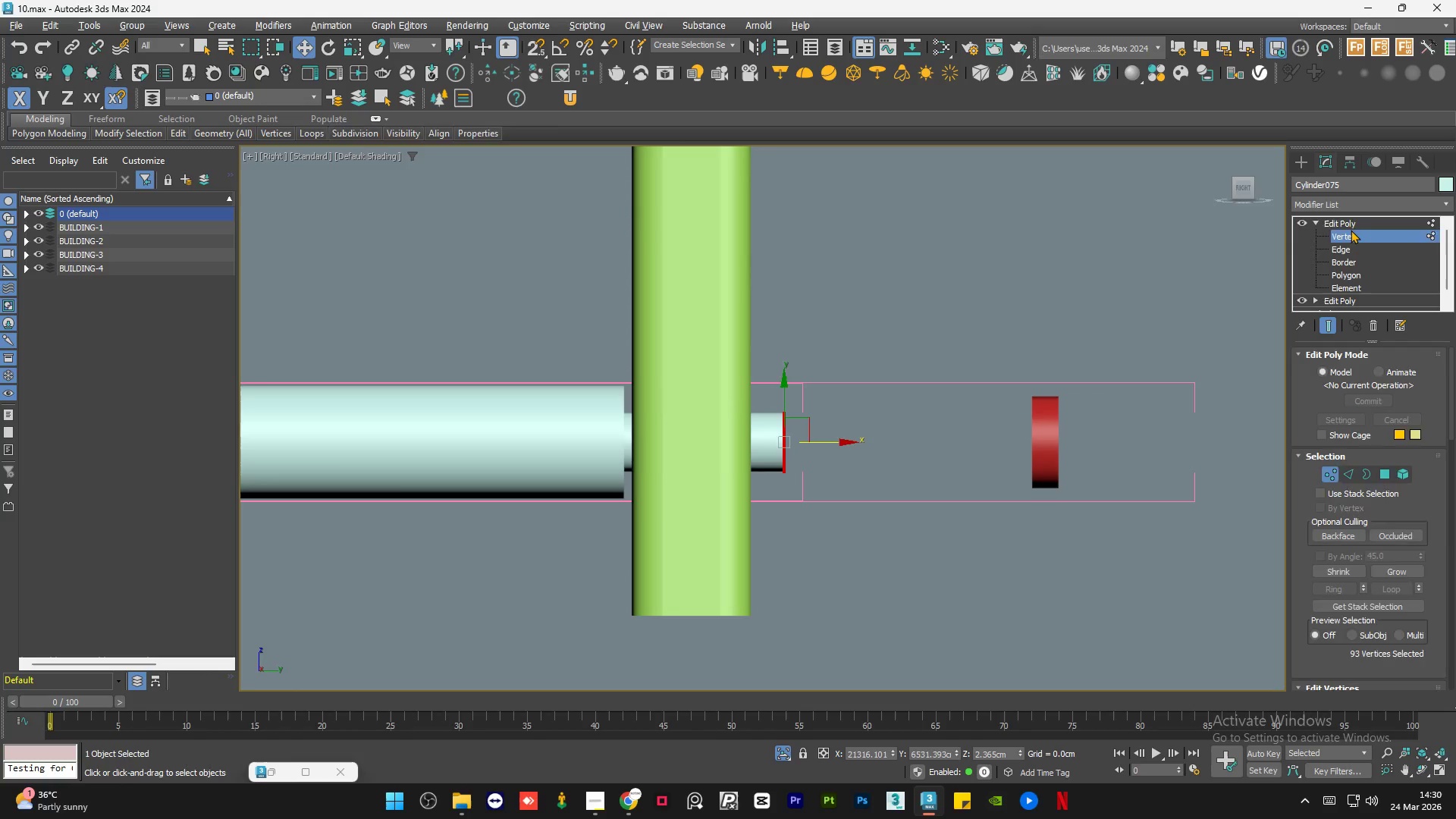 
double_click([1312, 218])
 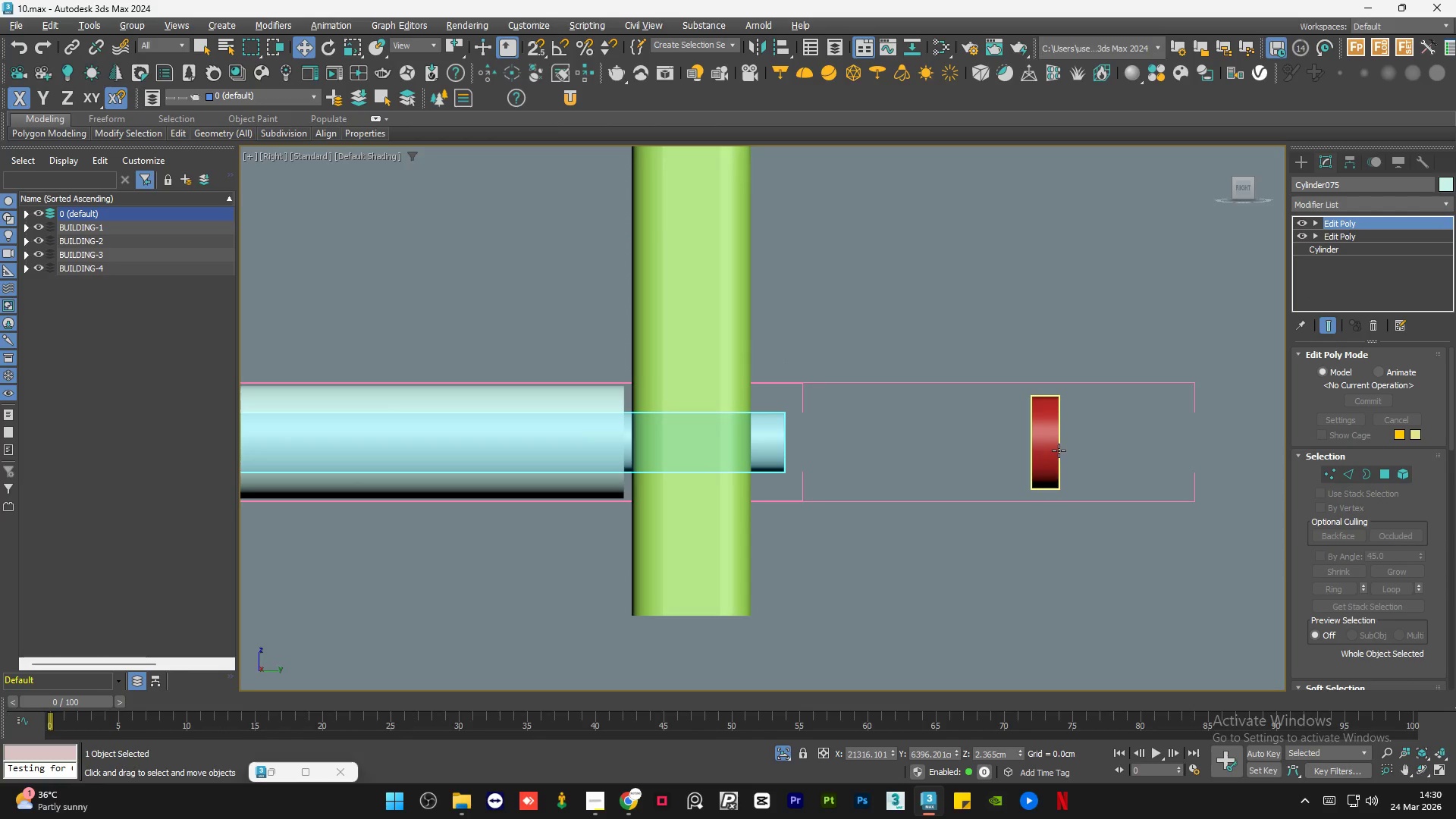 
left_click([1046, 451])
 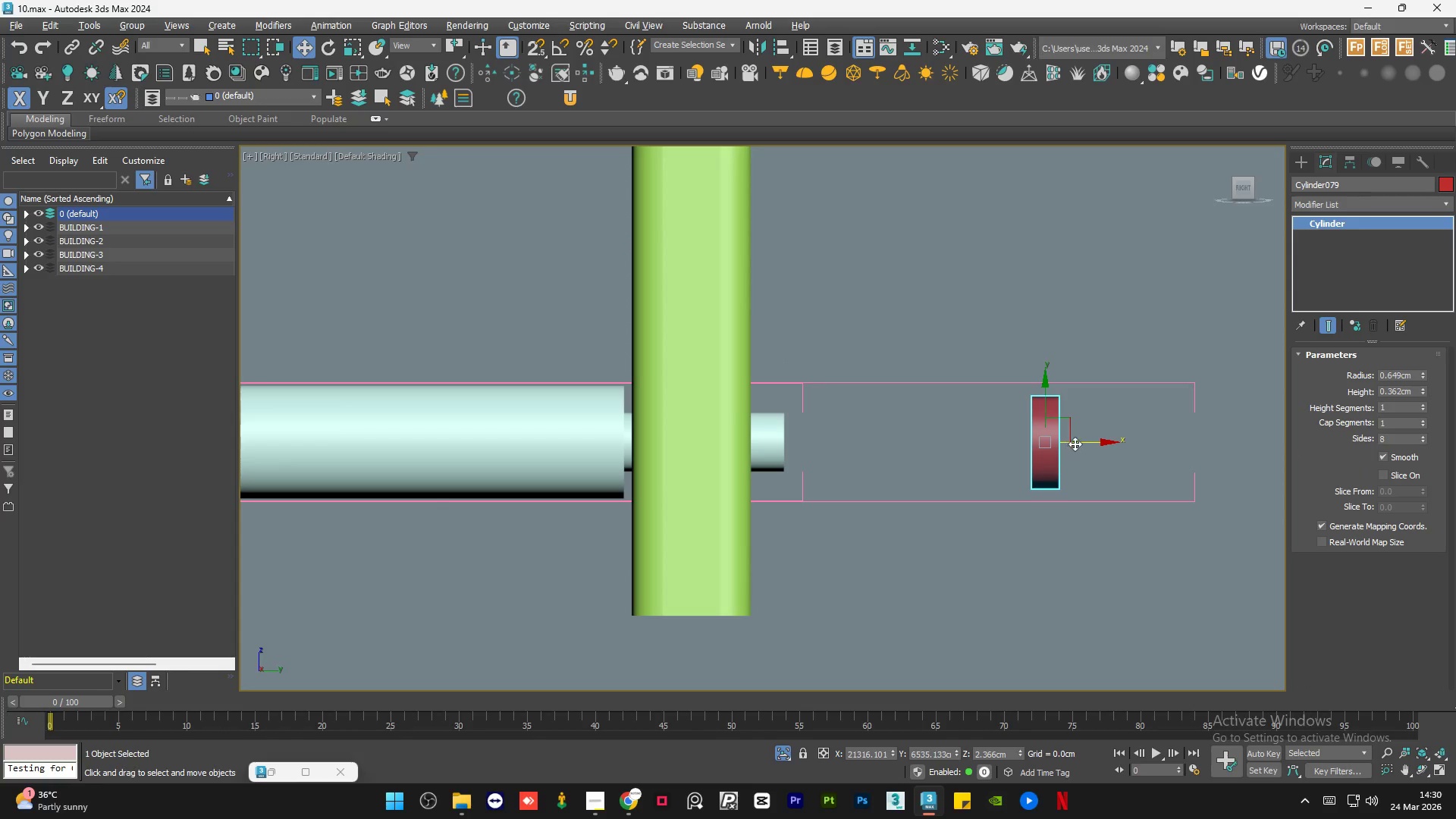 
left_click_drag(start_coordinate=[1075, 444], to_coordinate=[796, 445])
 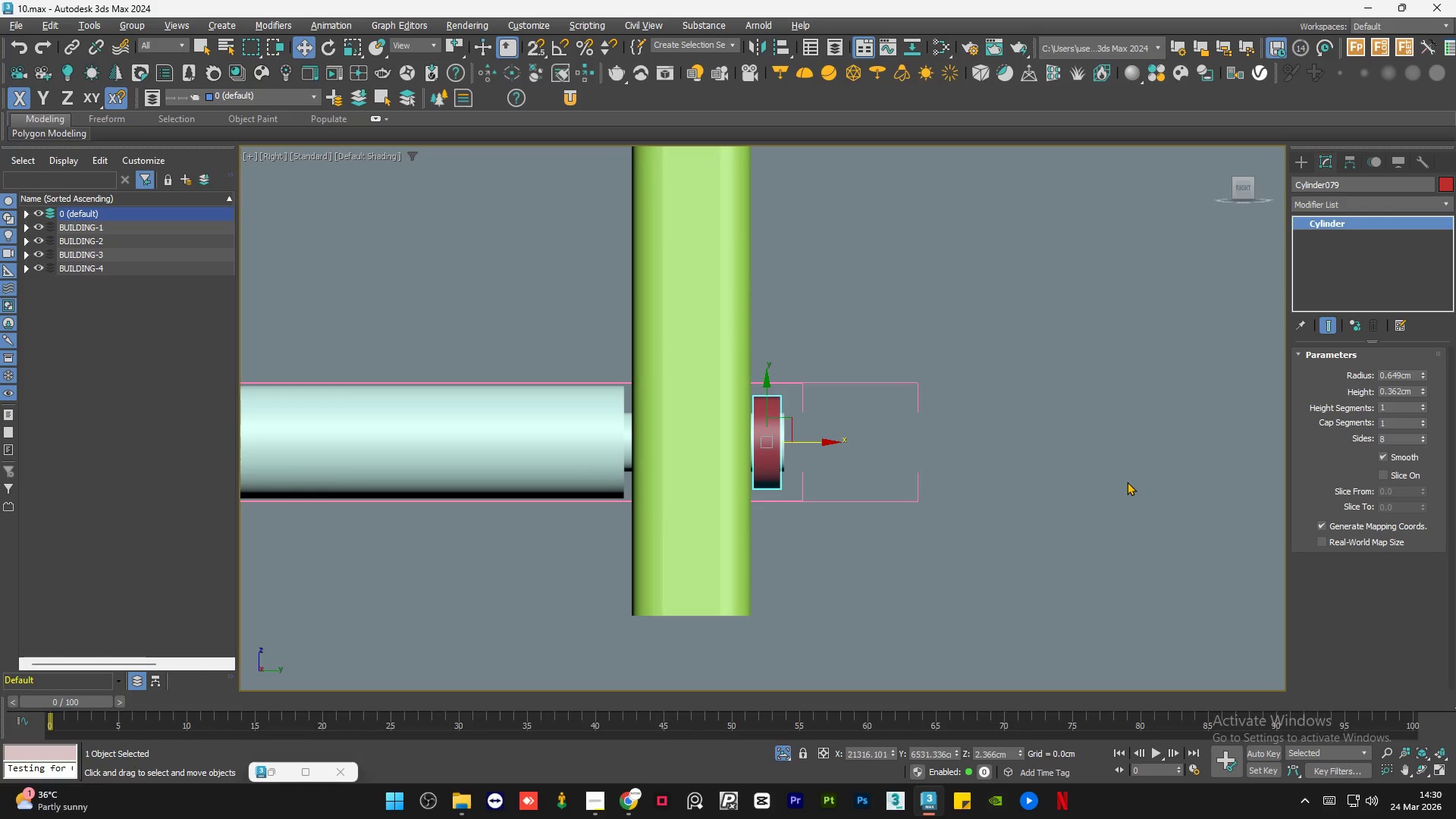 
scroll: coordinate [779, 430], scroll_direction: up, amount: 4.0
 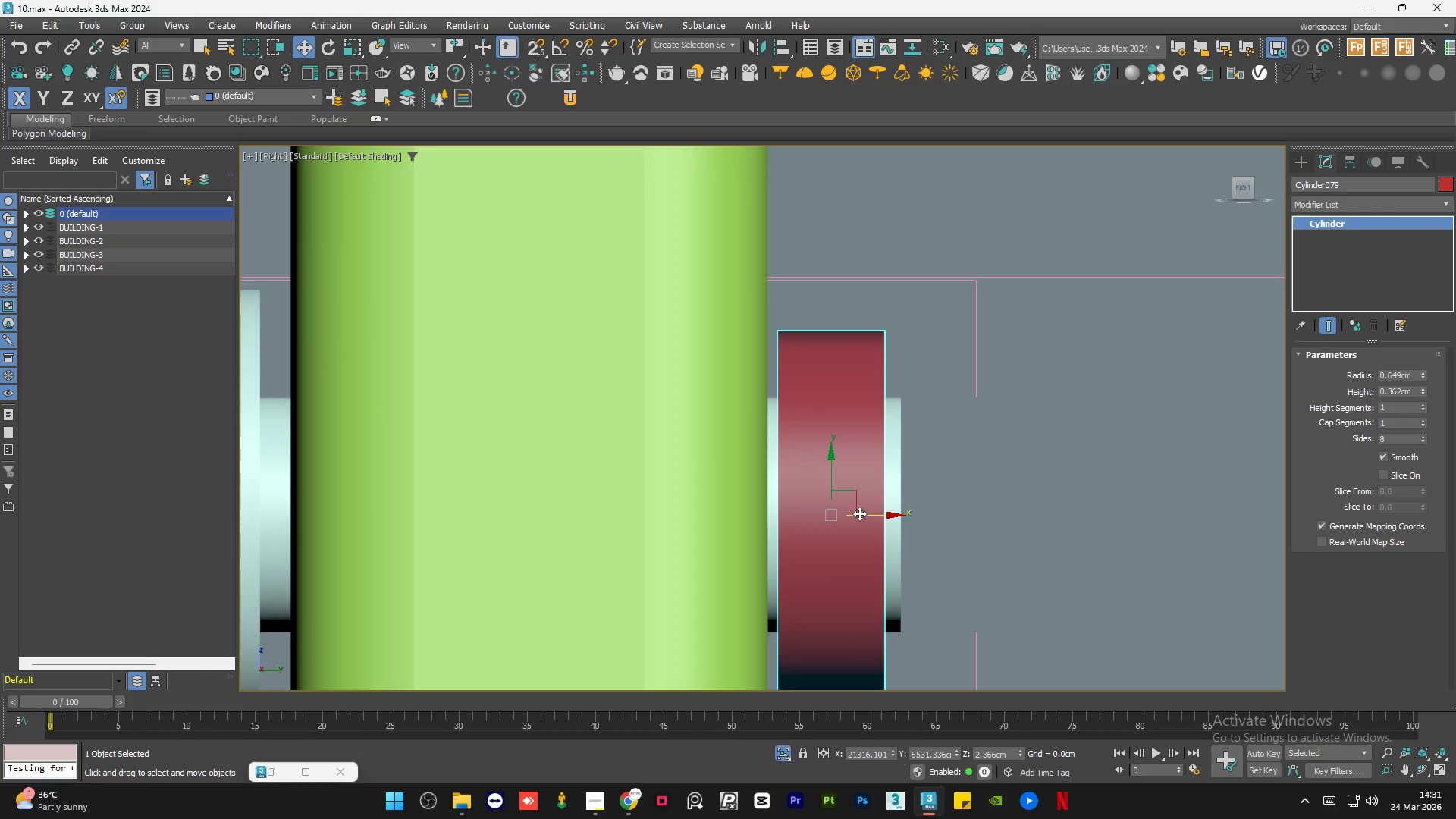 
left_click_drag(start_coordinate=[859, 513], to_coordinate=[854, 513])
 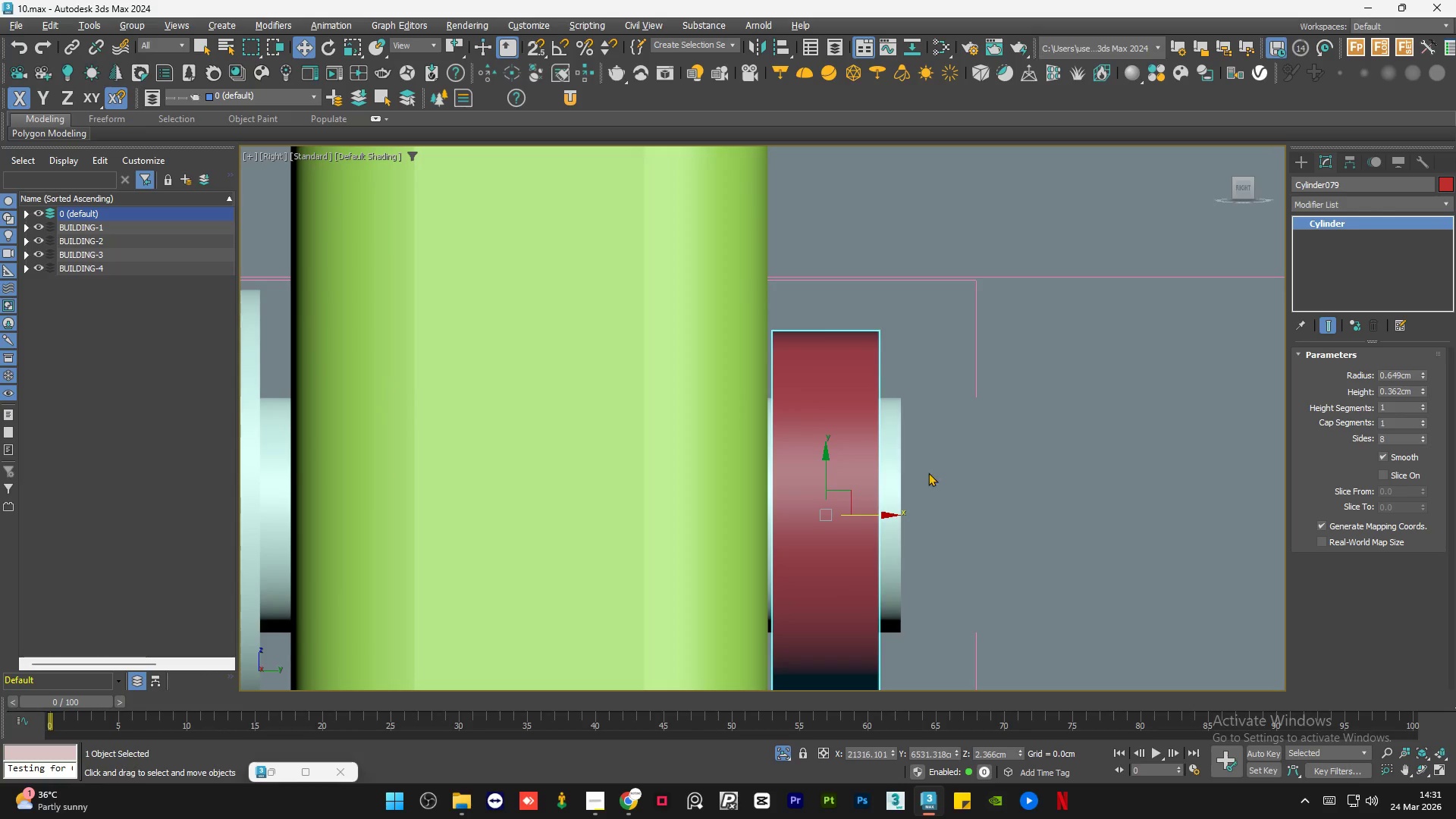 
scroll: coordinate [1064, 579], scroll_direction: down, amount: 14.0
 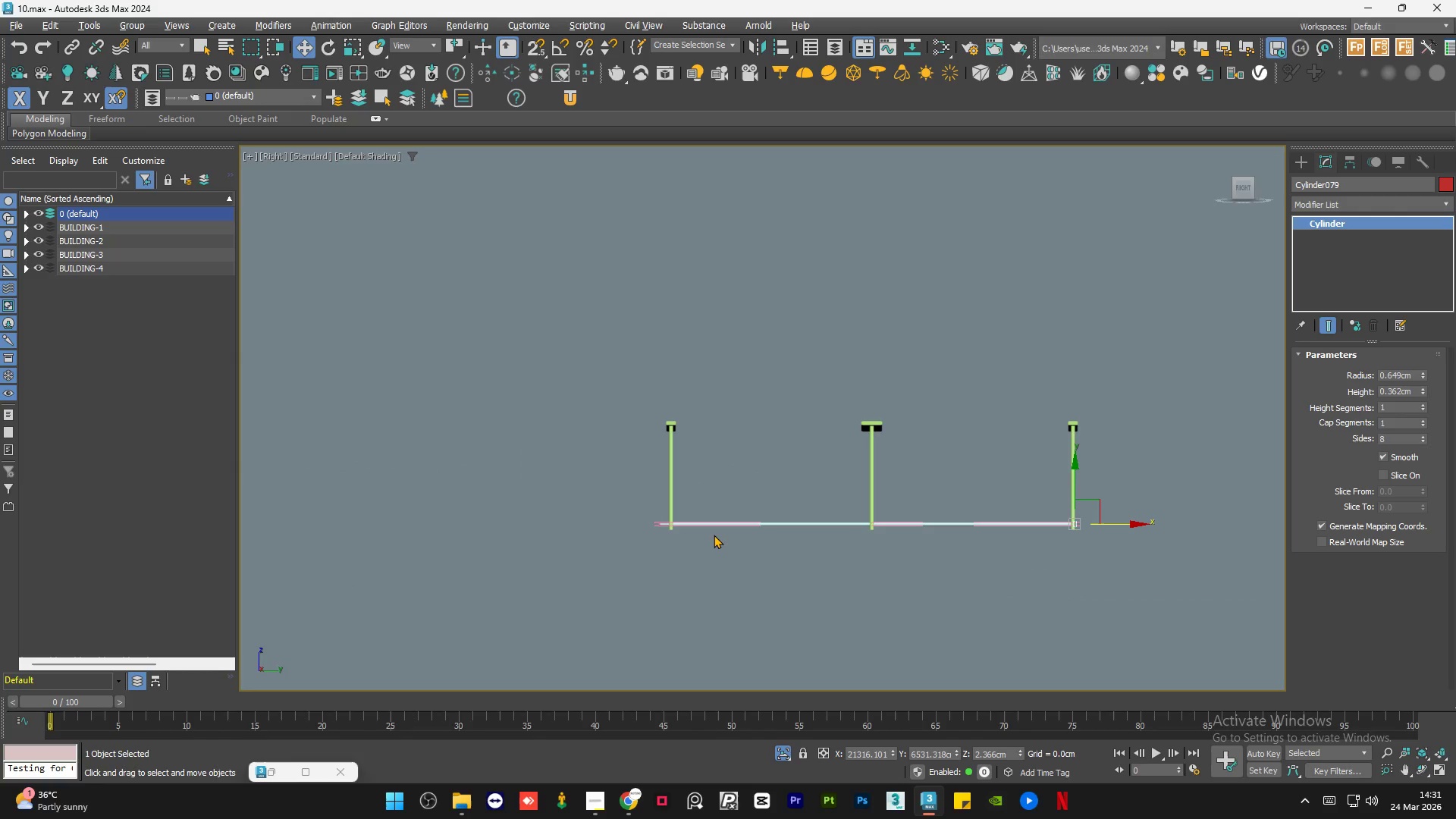 
scroll: coordinate [664, 503], scroll_direction: up, amount: 10.0
 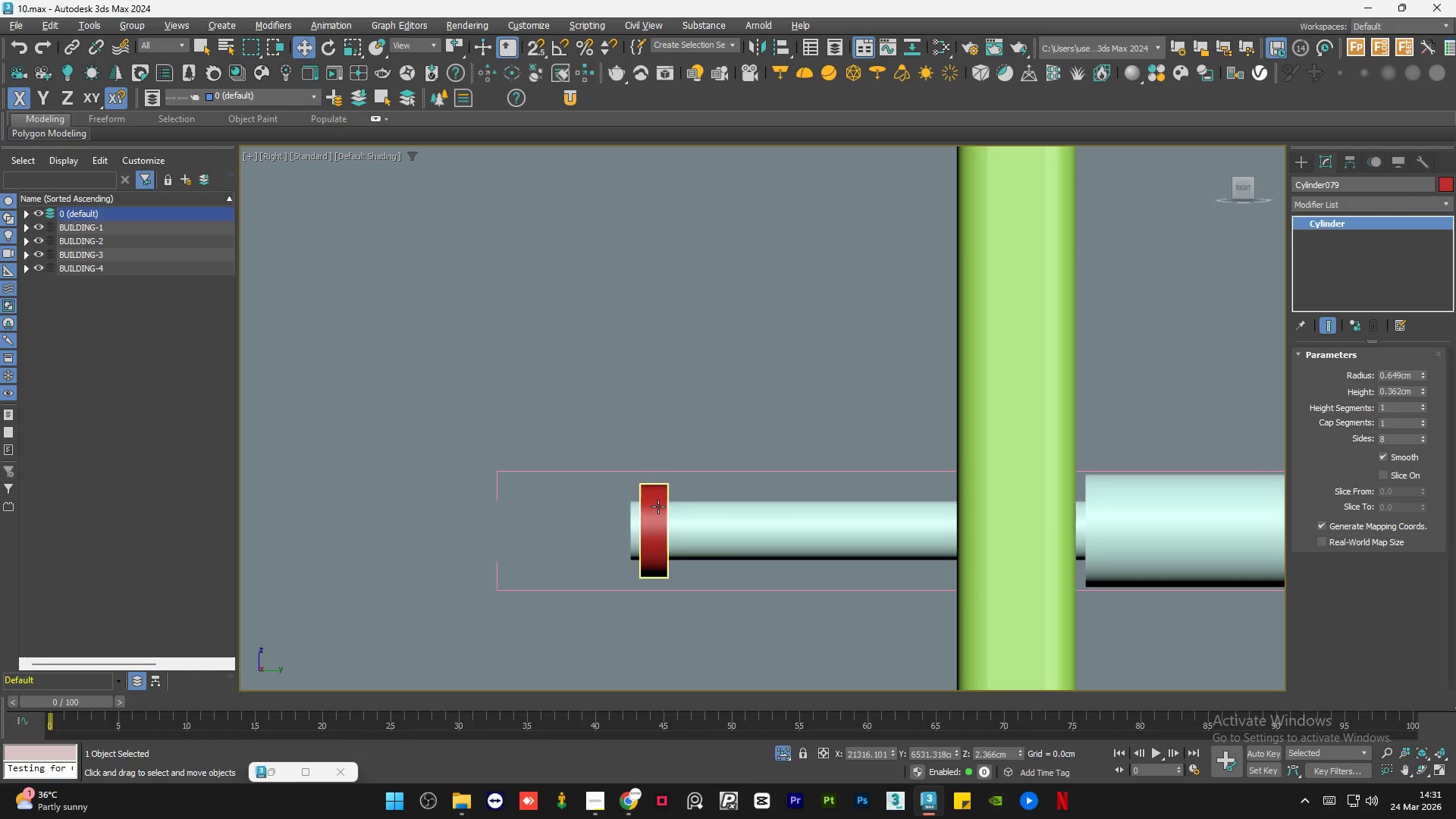 
left_click([658, 507])
 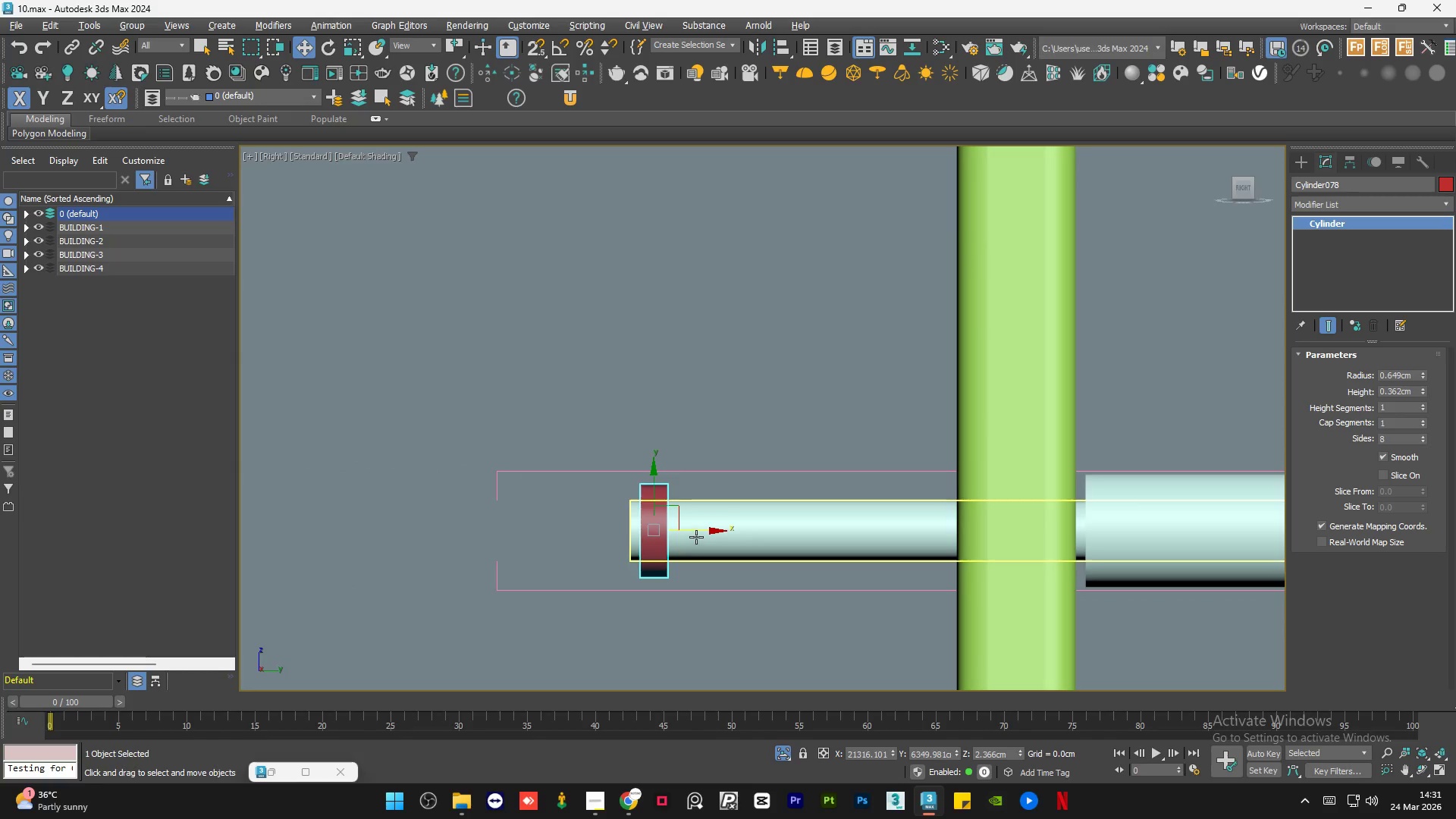 
left_click_drag(start_coordinate=[696, 531], to_coordinate=[983, 549])
 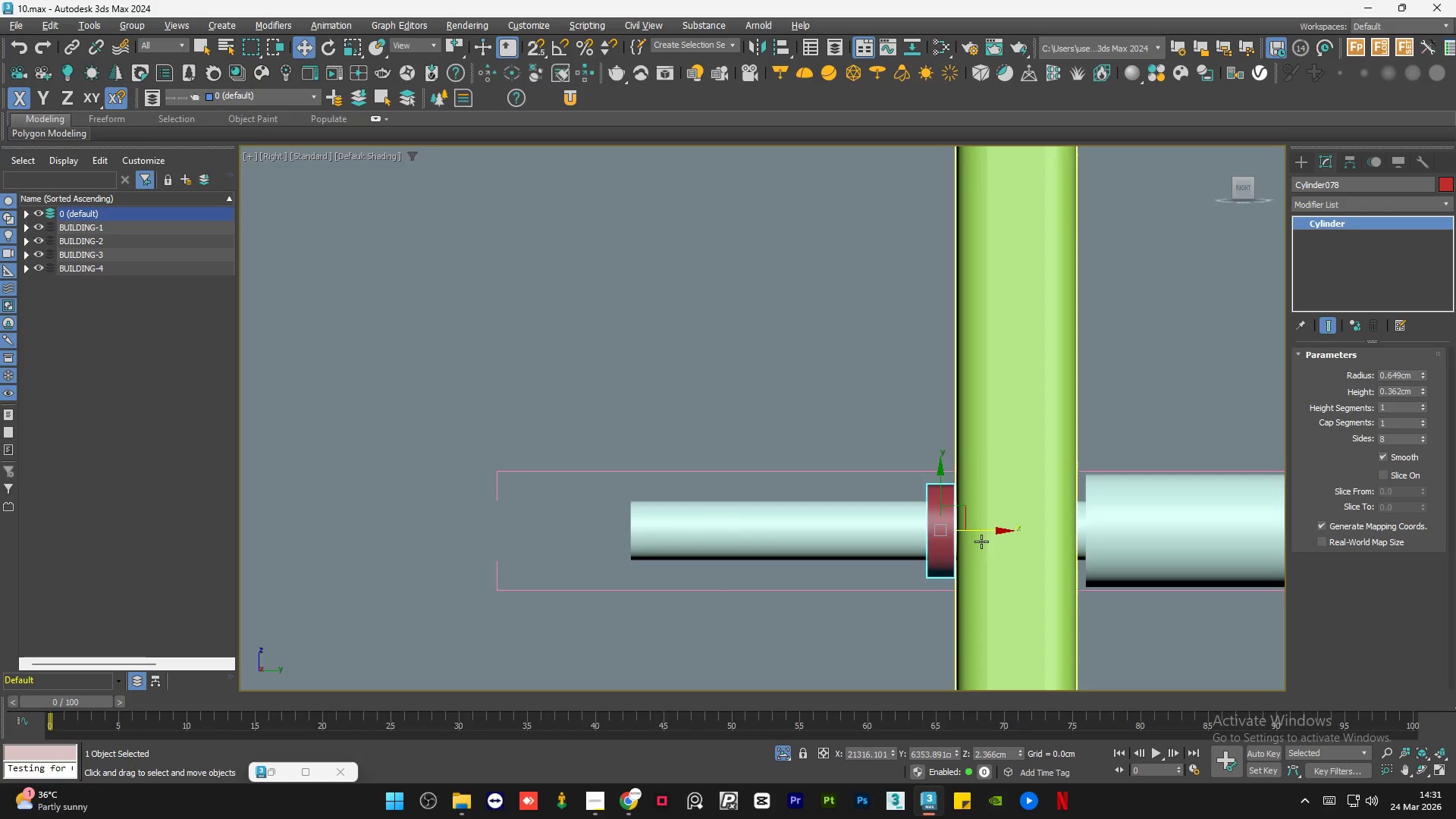 
scroll: coordinate [974, 538], scroll_direction: up, amount: 4.0
 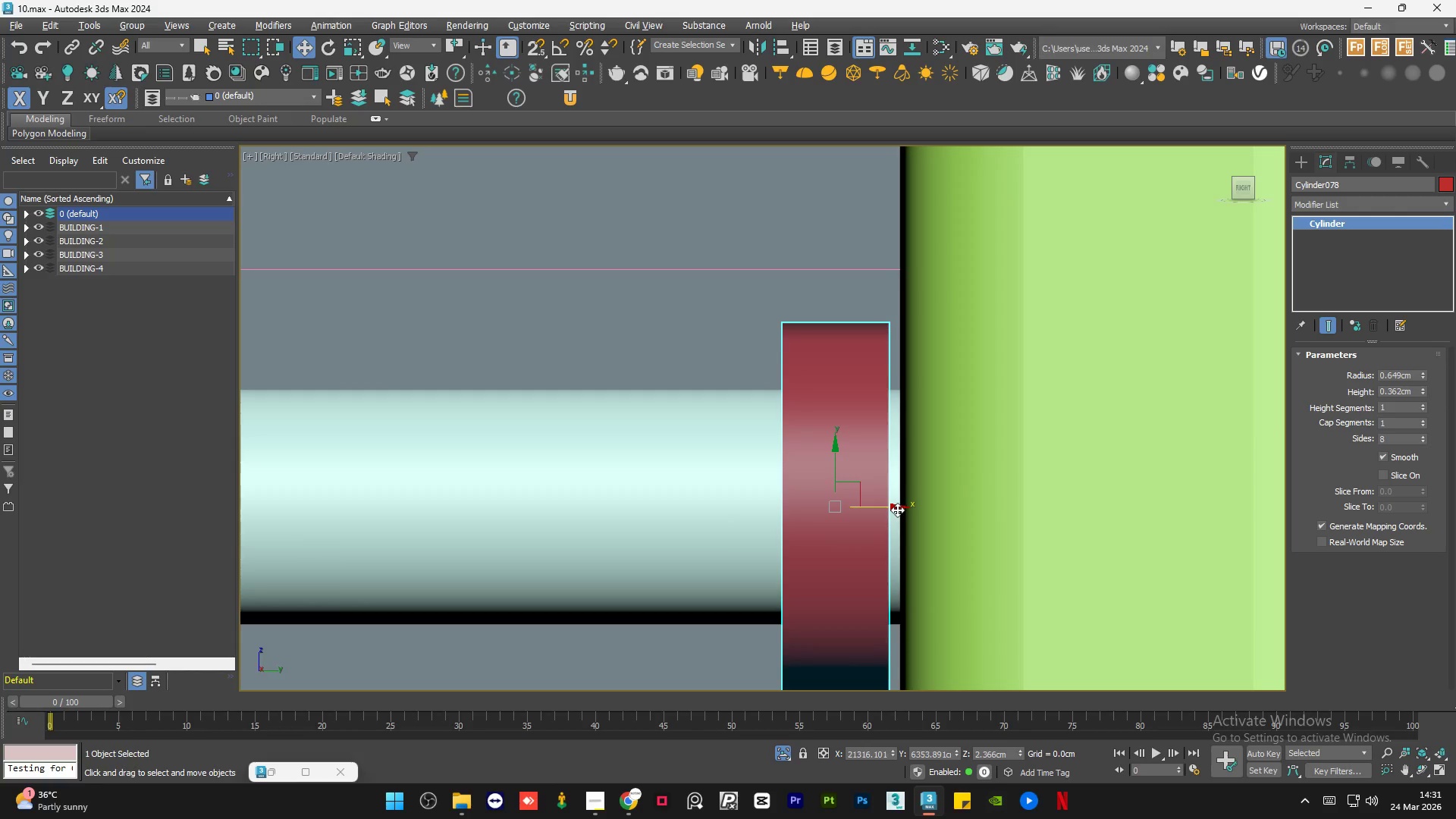 
left_click_drag(start_coordinate=[897, 510], to_coordinate=[904, 509])
 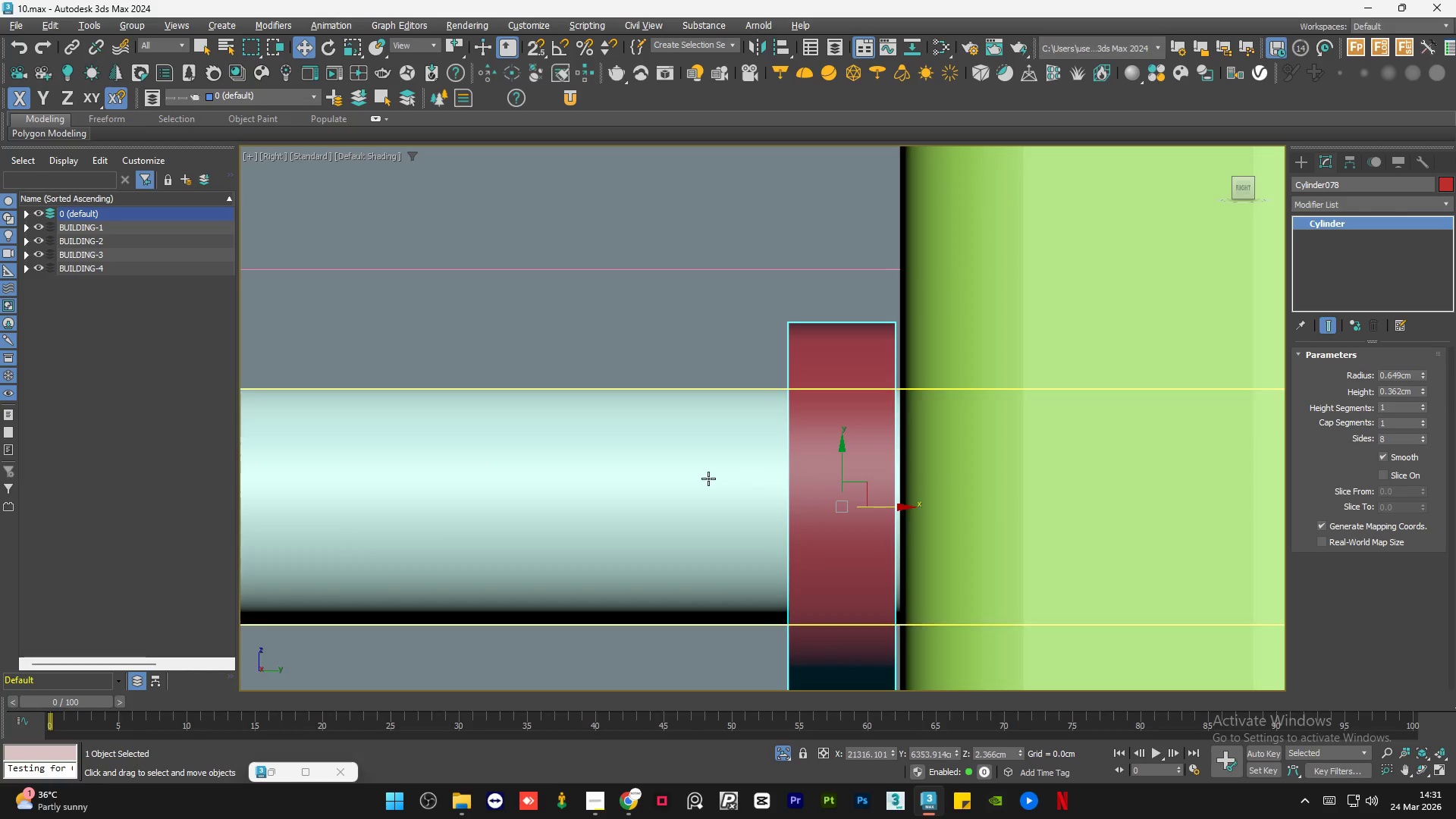 
left_click([708, 479])
 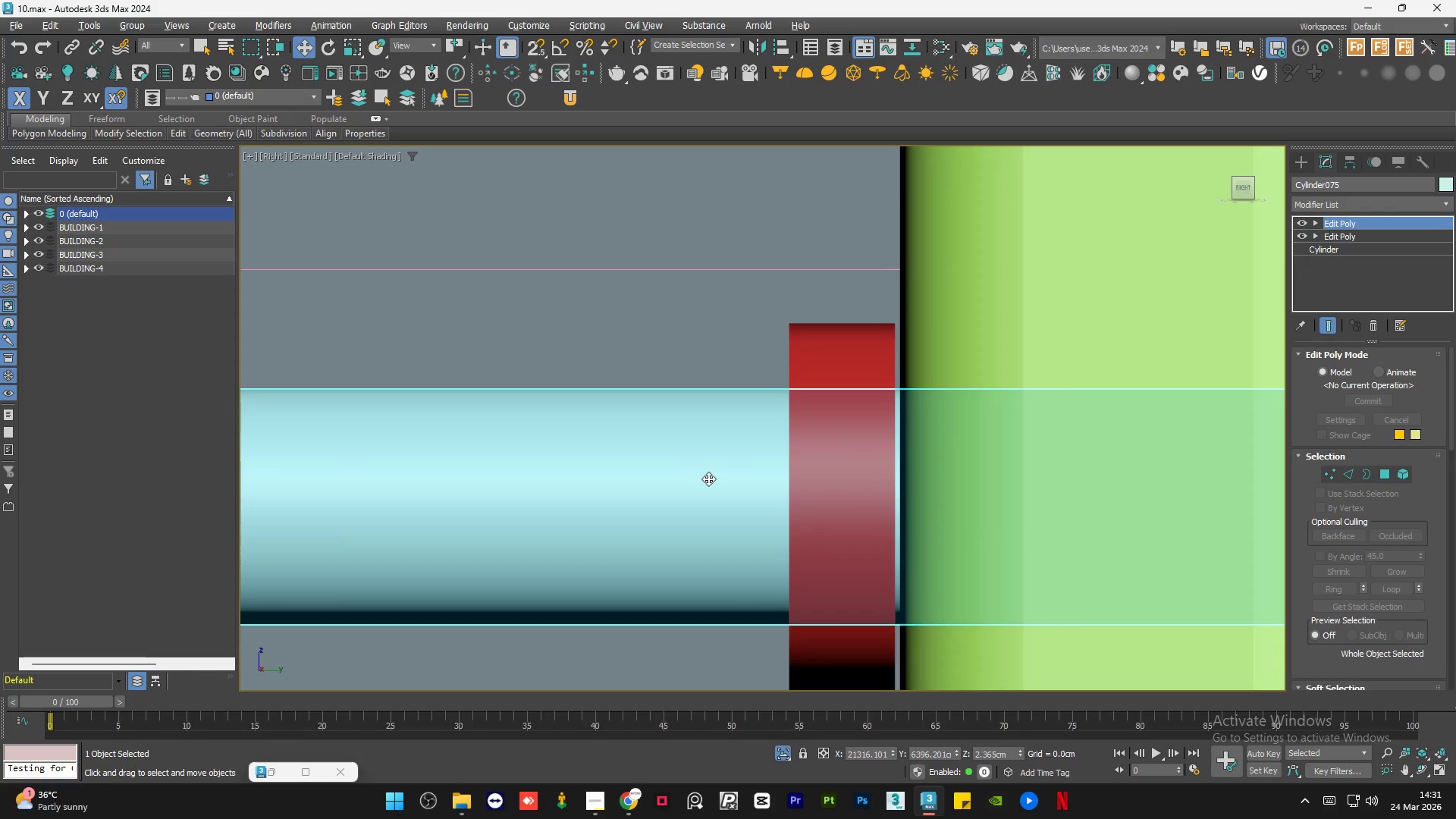 
scroll: coordinate [708, 479], scroll_direction: down, amount: 3.0
 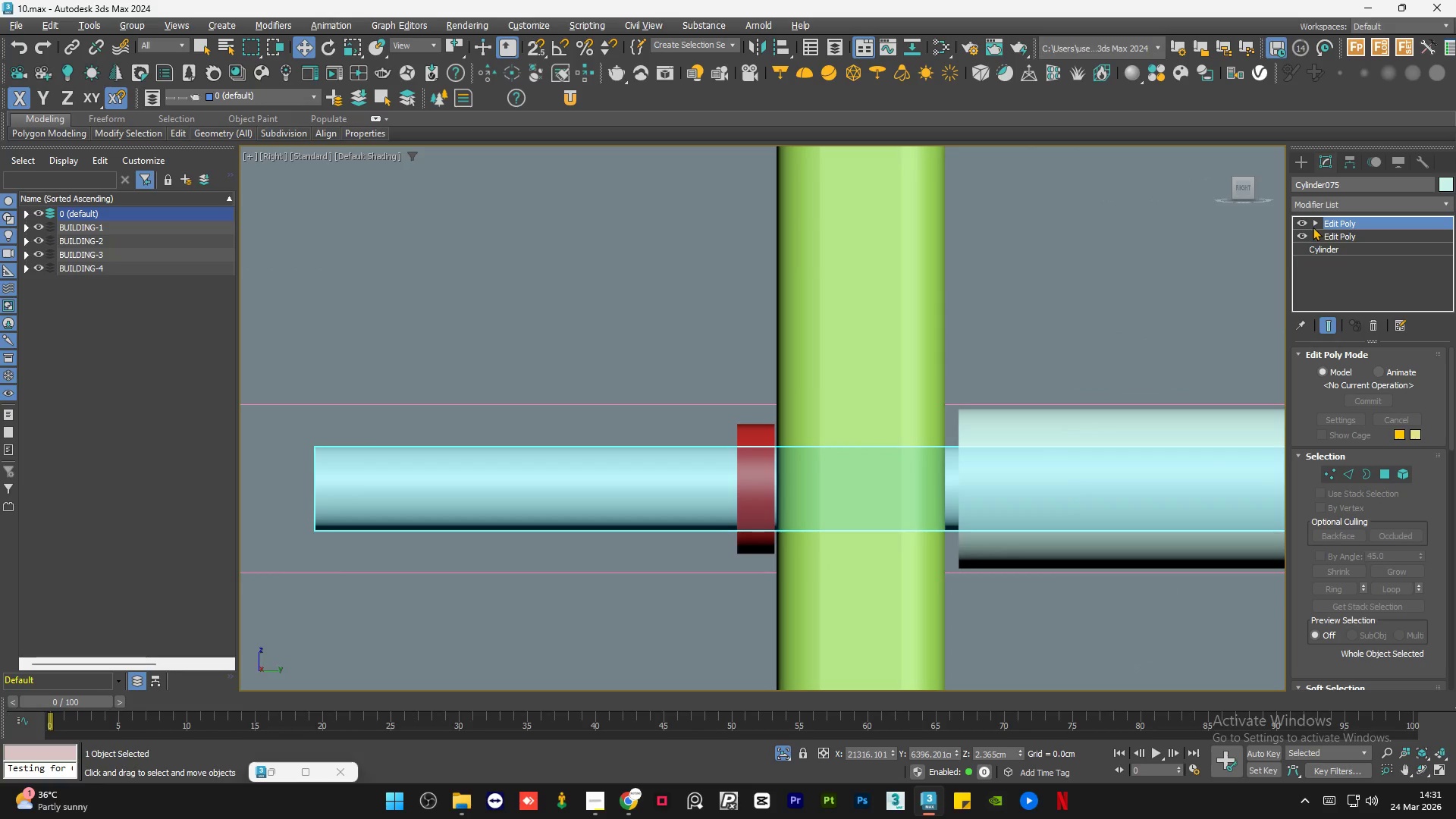 
left_click([1315, 223])
 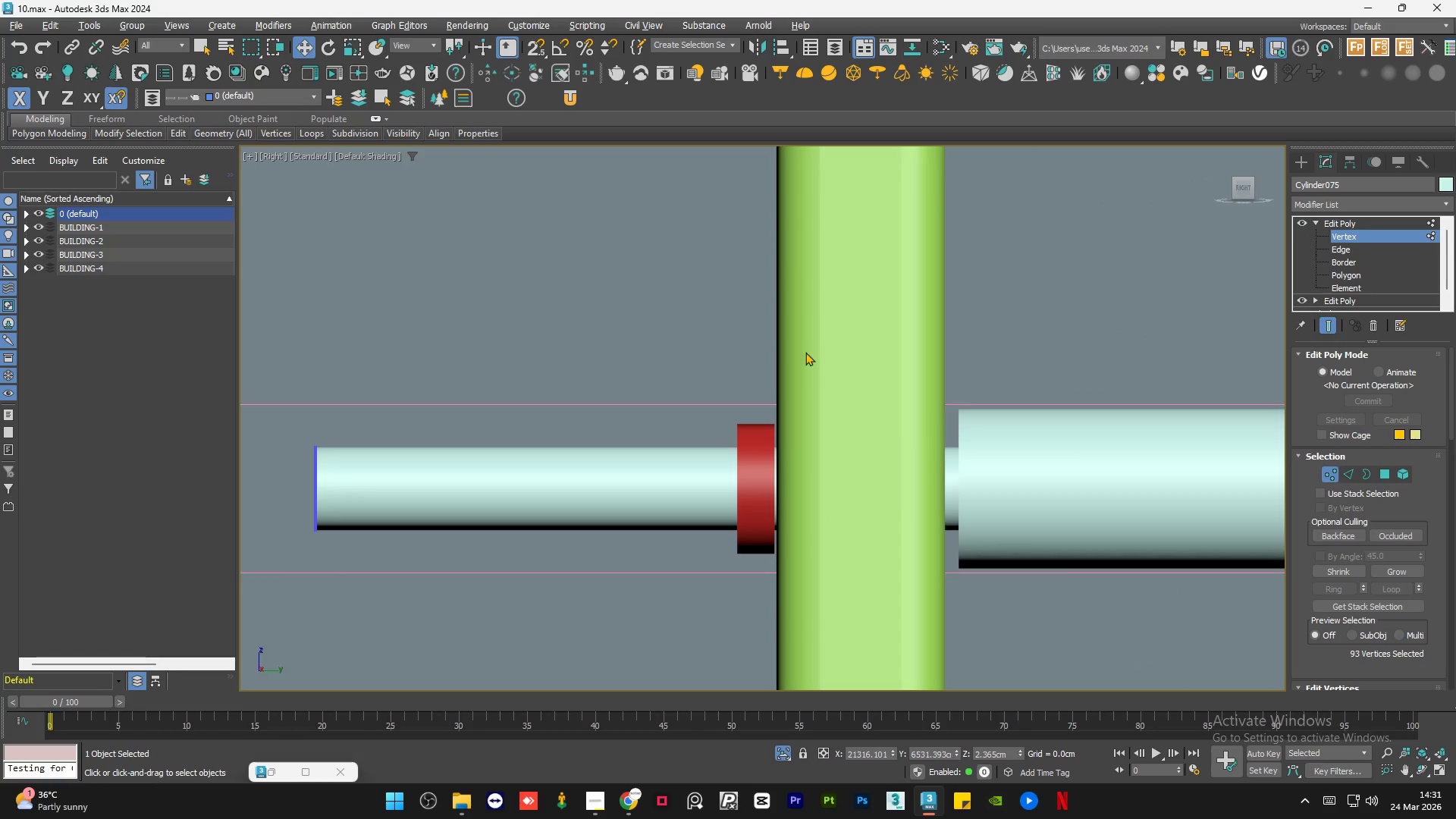 
left_click_drag(start_coordinate=[488, 391], to_coordinate=[268, 585])
 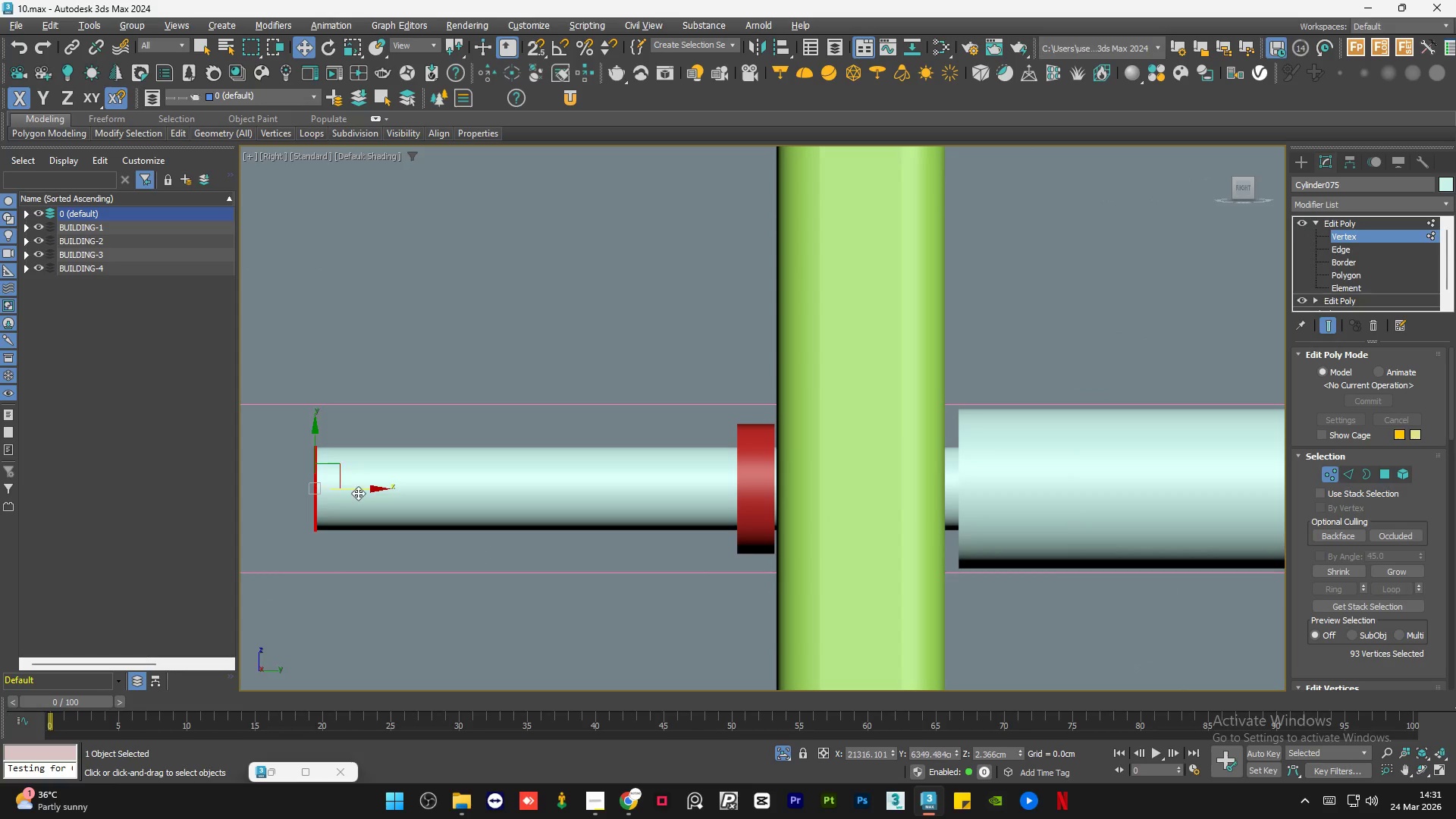 
left_click_drag(start_coordinate=[358, 493], to_coordinate=[761, 501])
 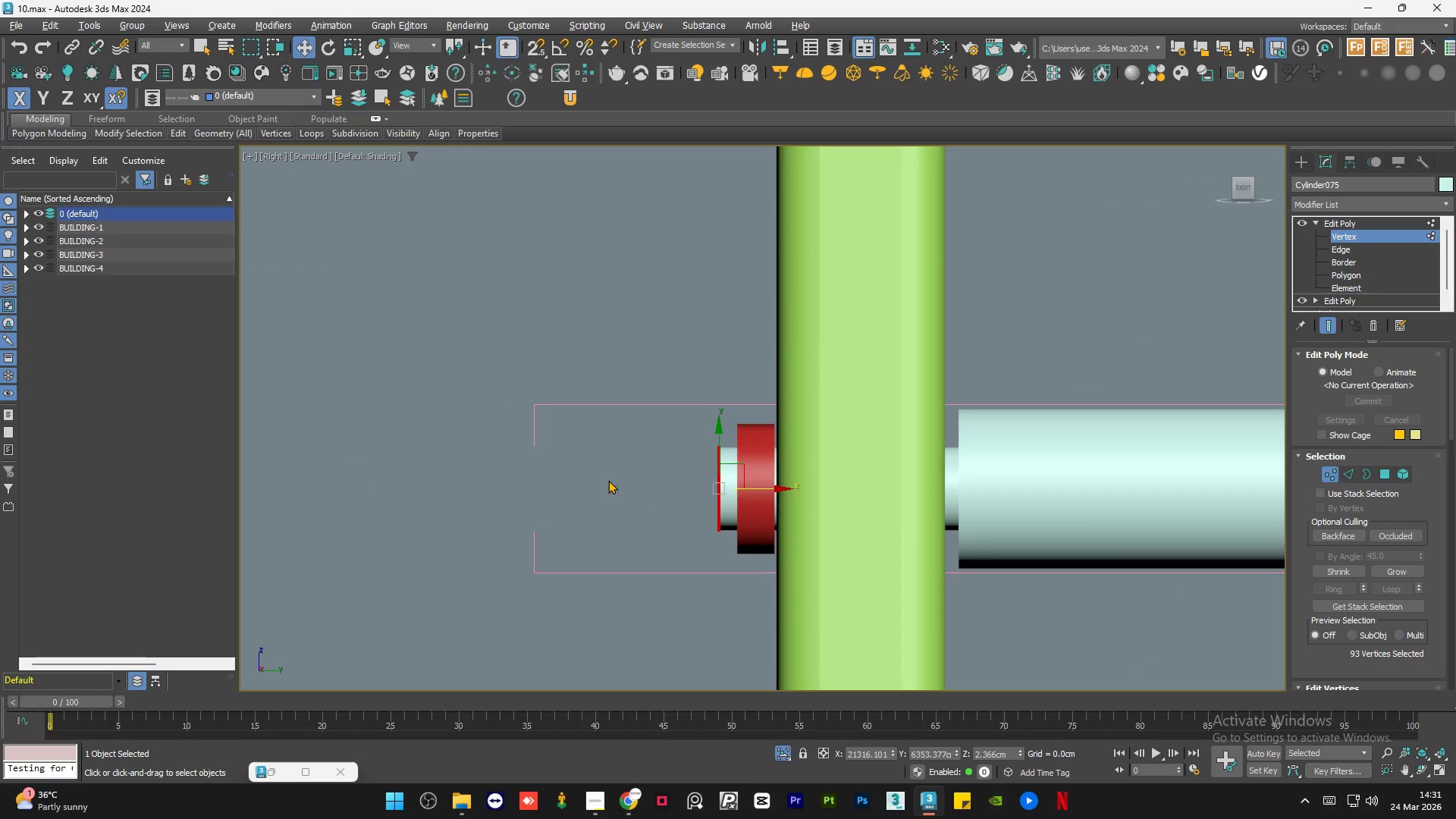 
scroll: coordinate [520, 465], scroll_direction: down, amount: 10.0
 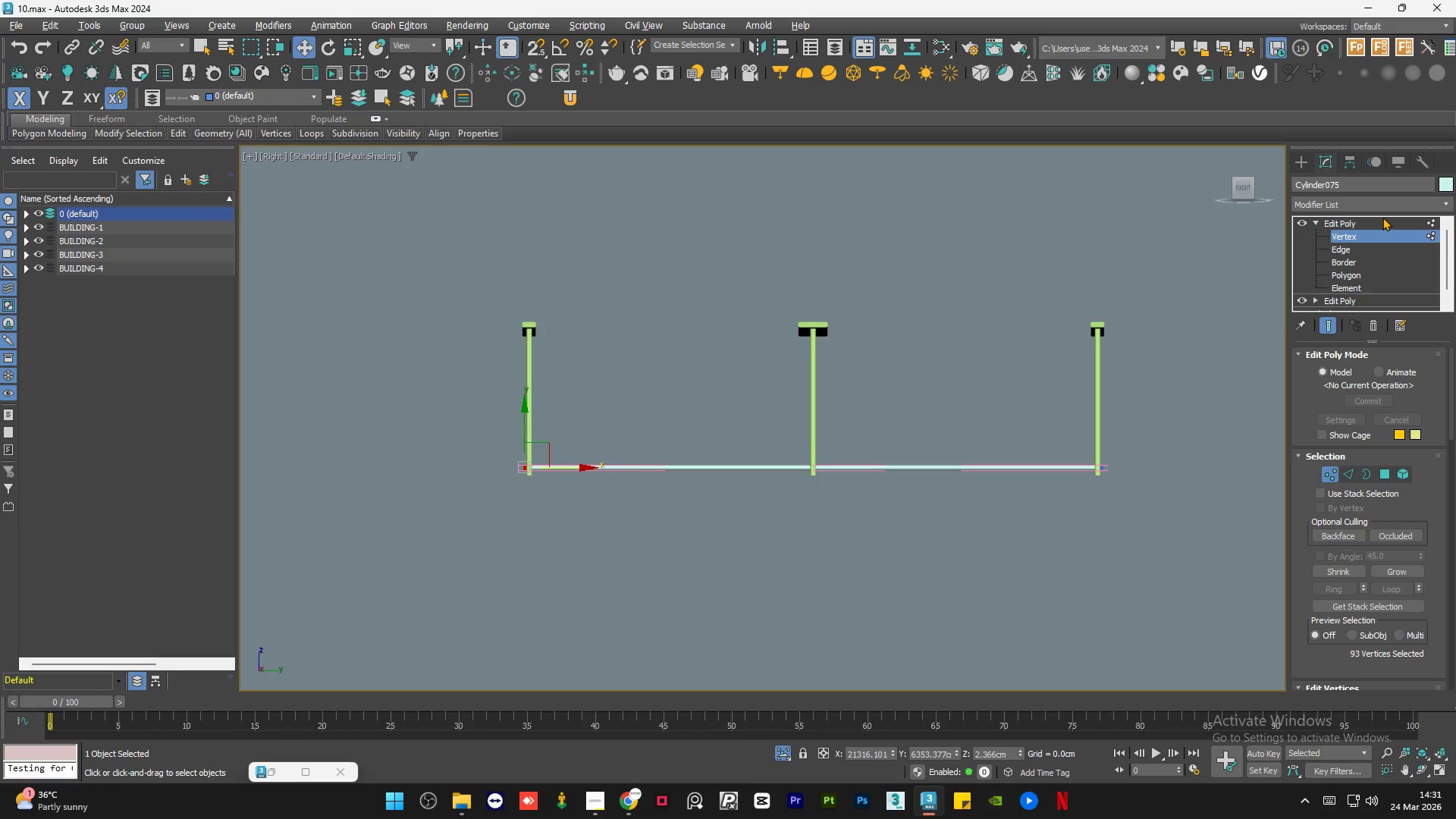 
left_click([1374, 218])
 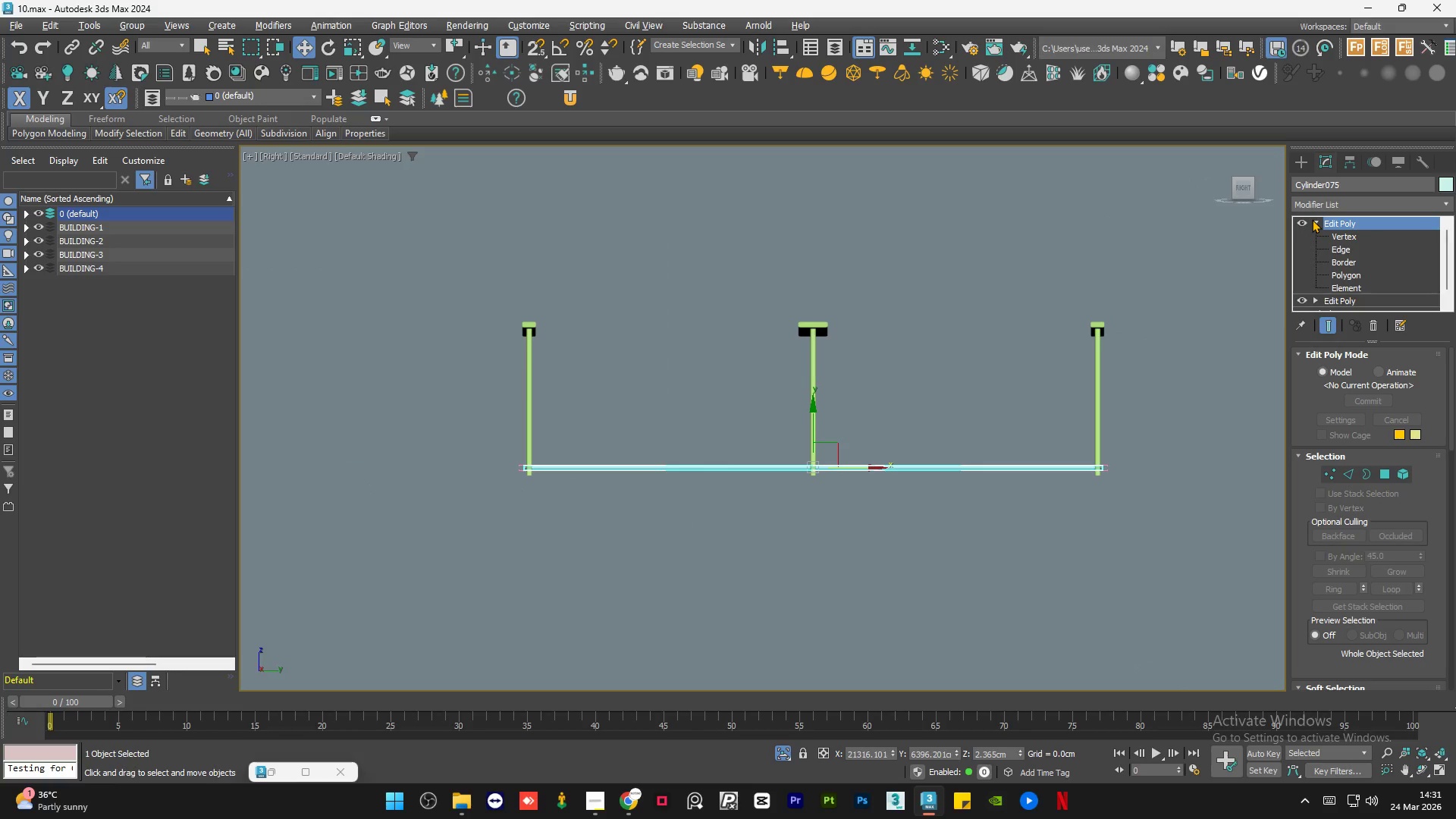 
left_click([1312, 220])
 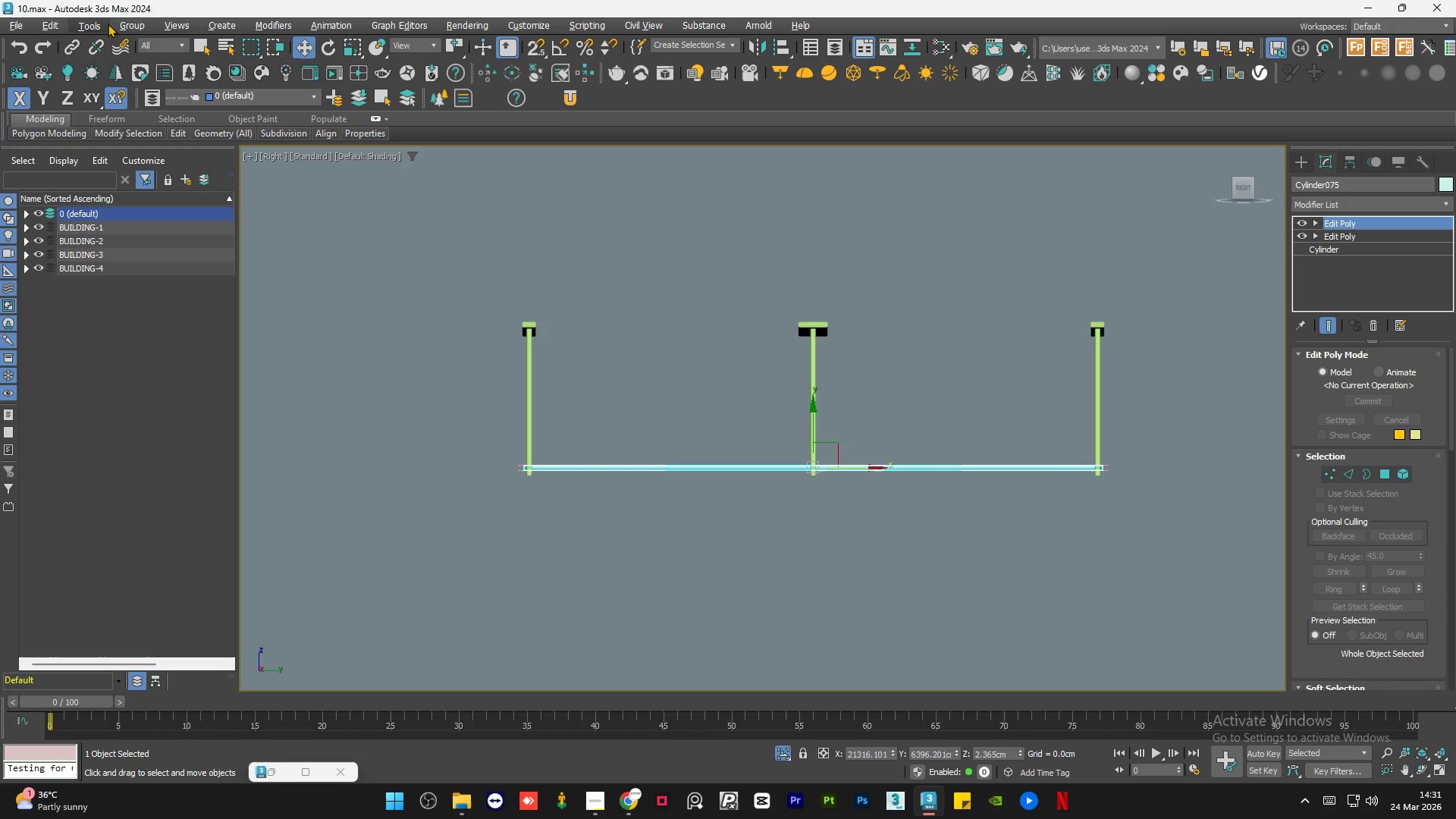 
left_click([129, 24])
 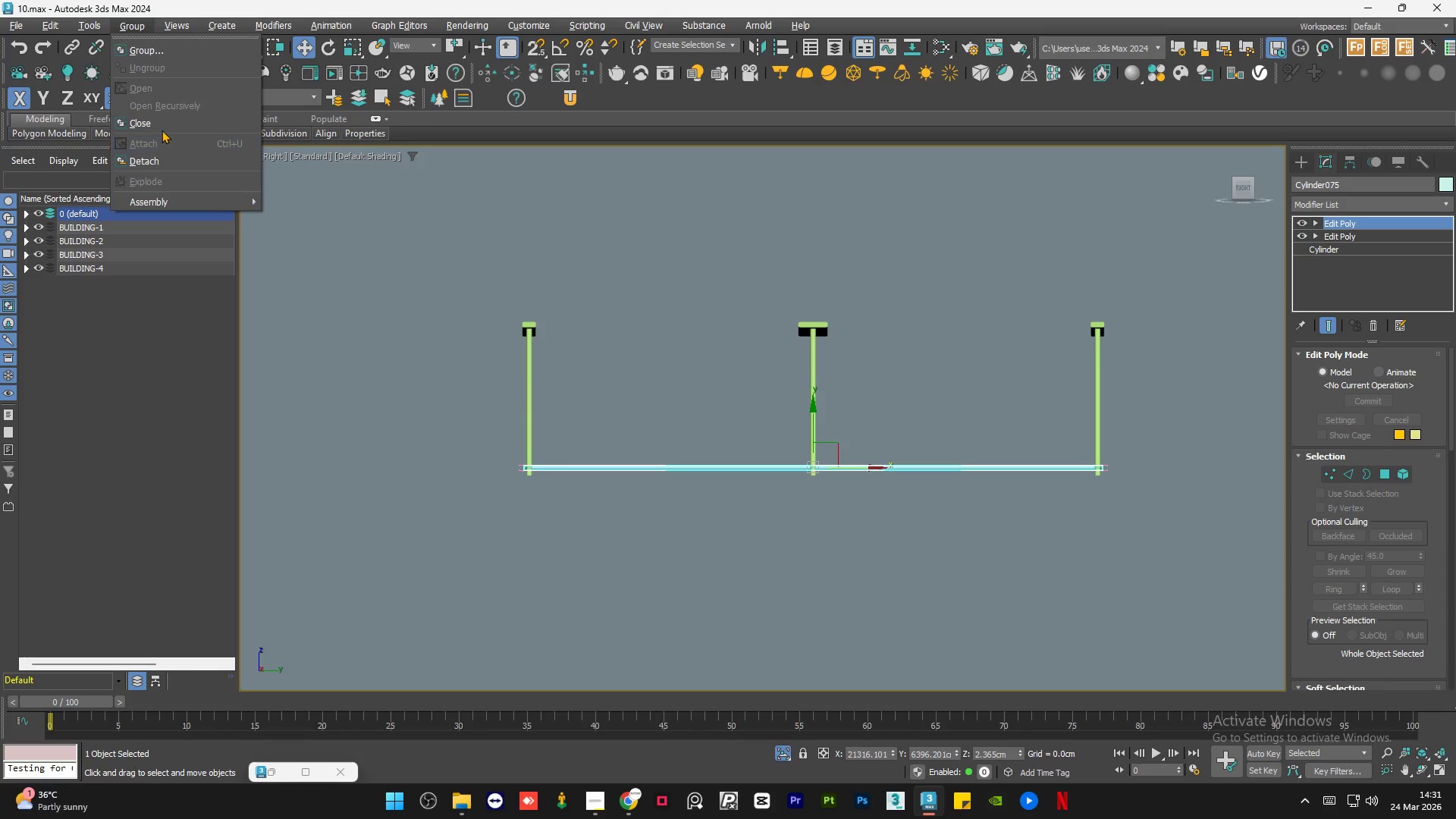 
left_click([162, 127])
 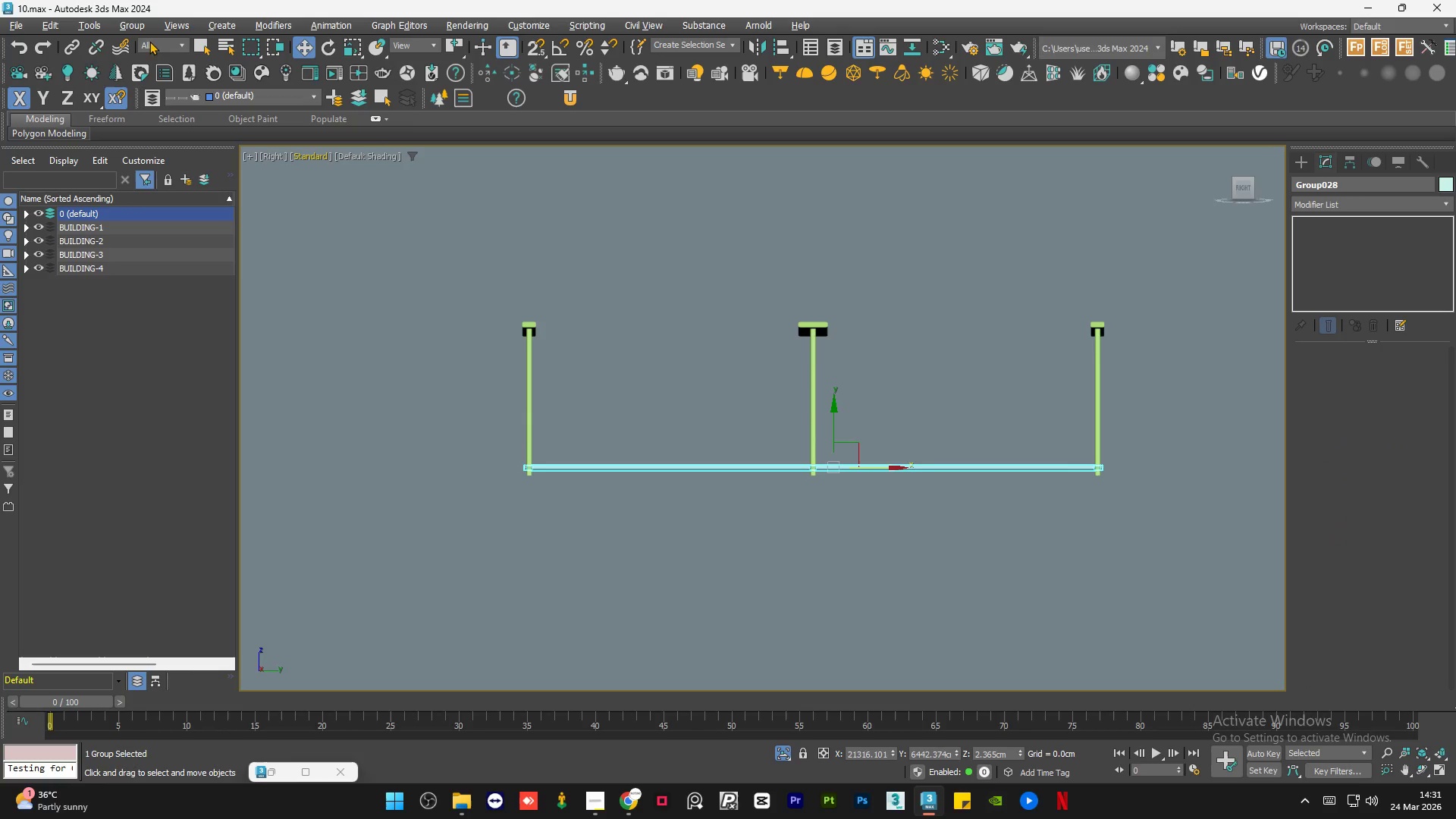 
left_click([140, 27])
 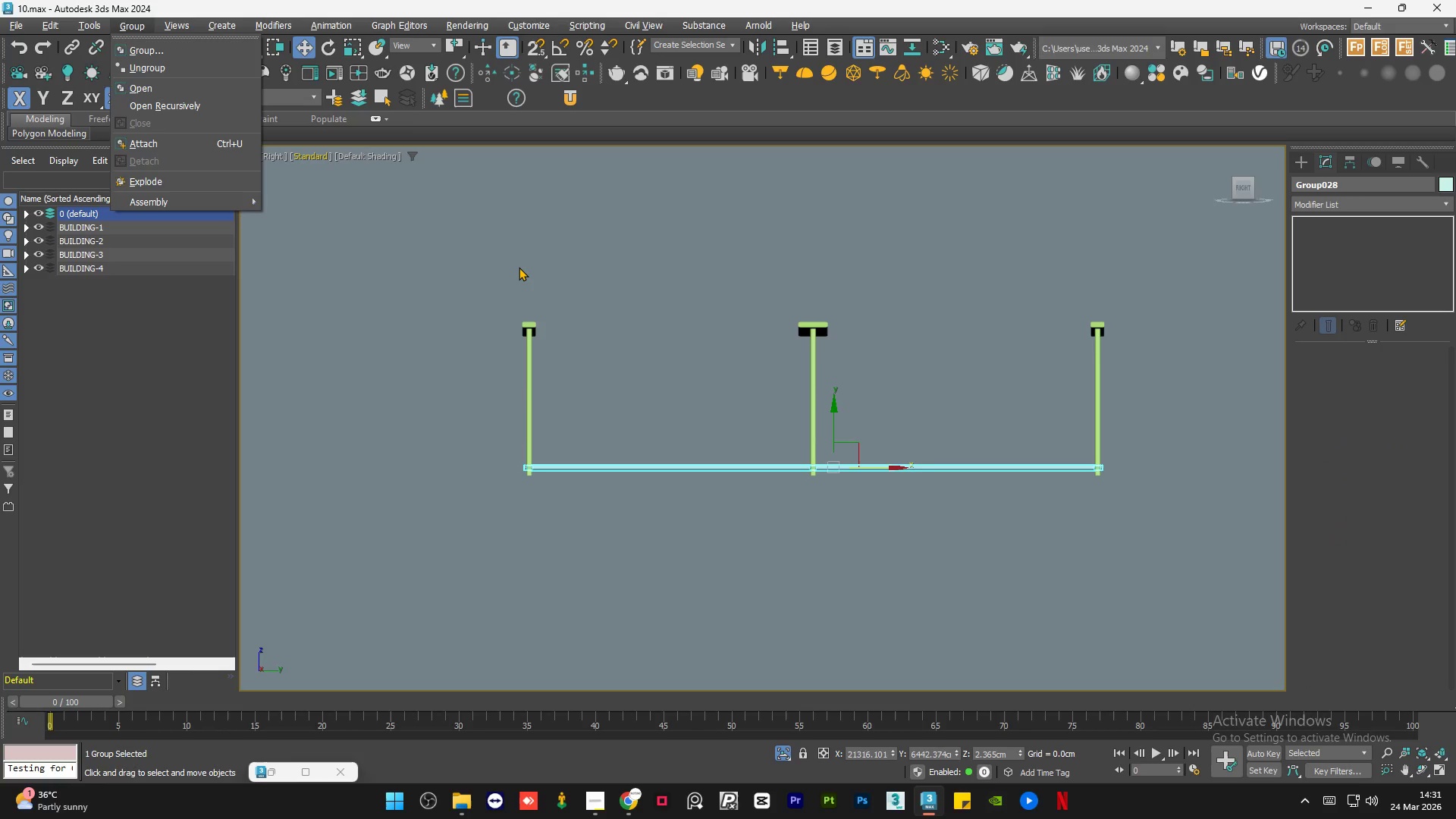 
left_click([519, 267])
 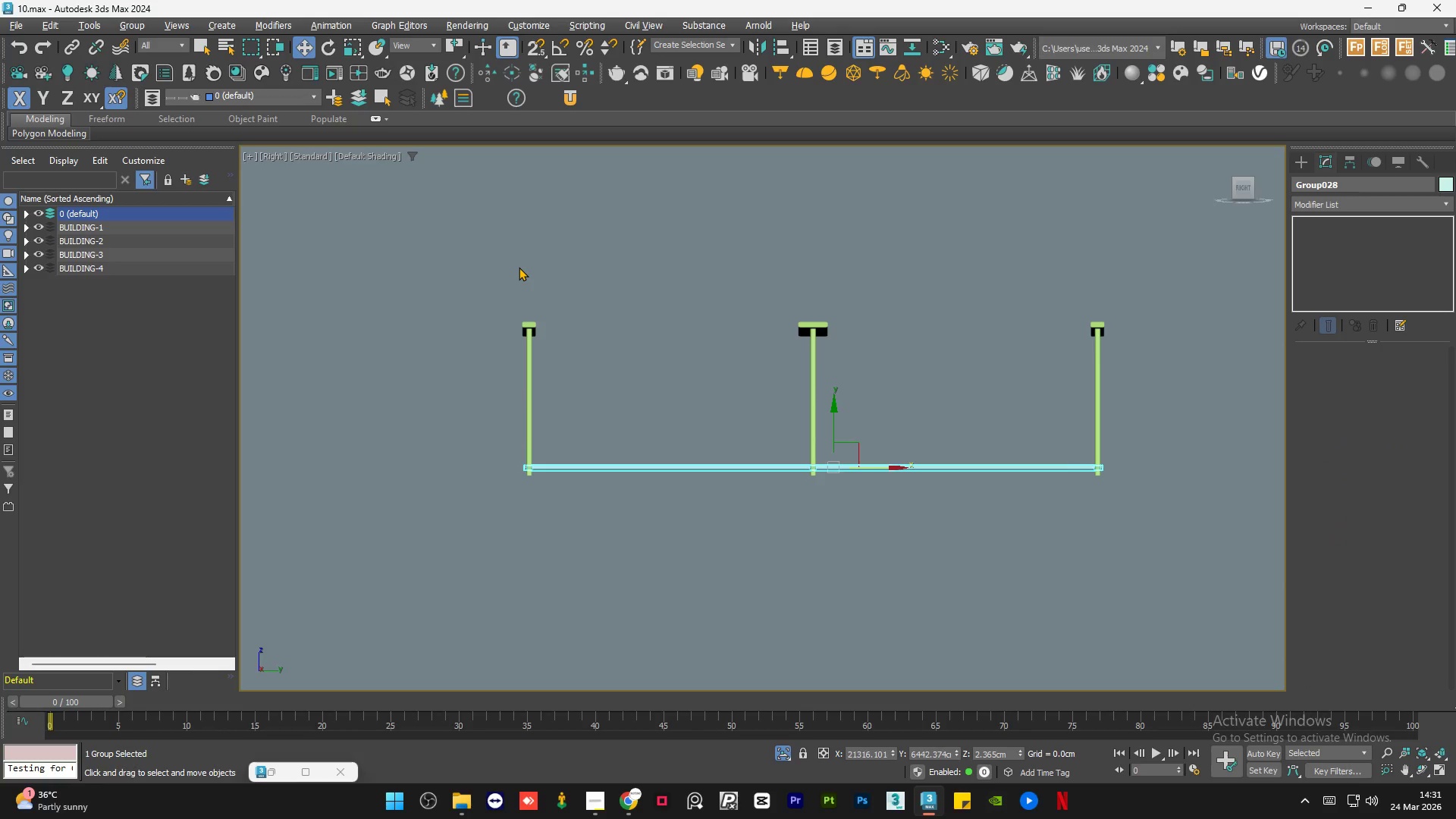 
hold_key(key=AltLeft, duration=0.7)
 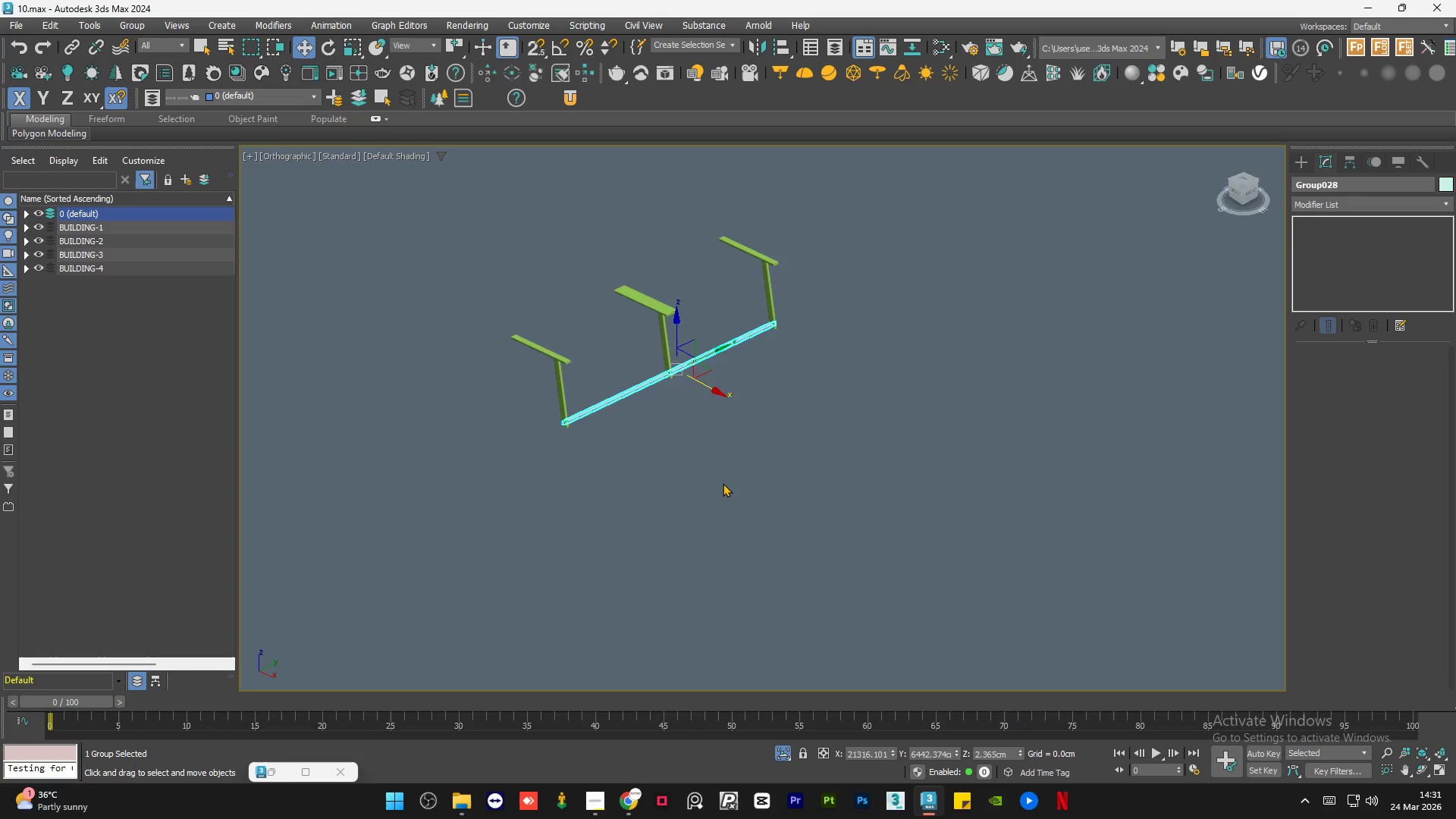 
scroll: coordinate [519, 274], scroll_direction: down, amount: 2.0
 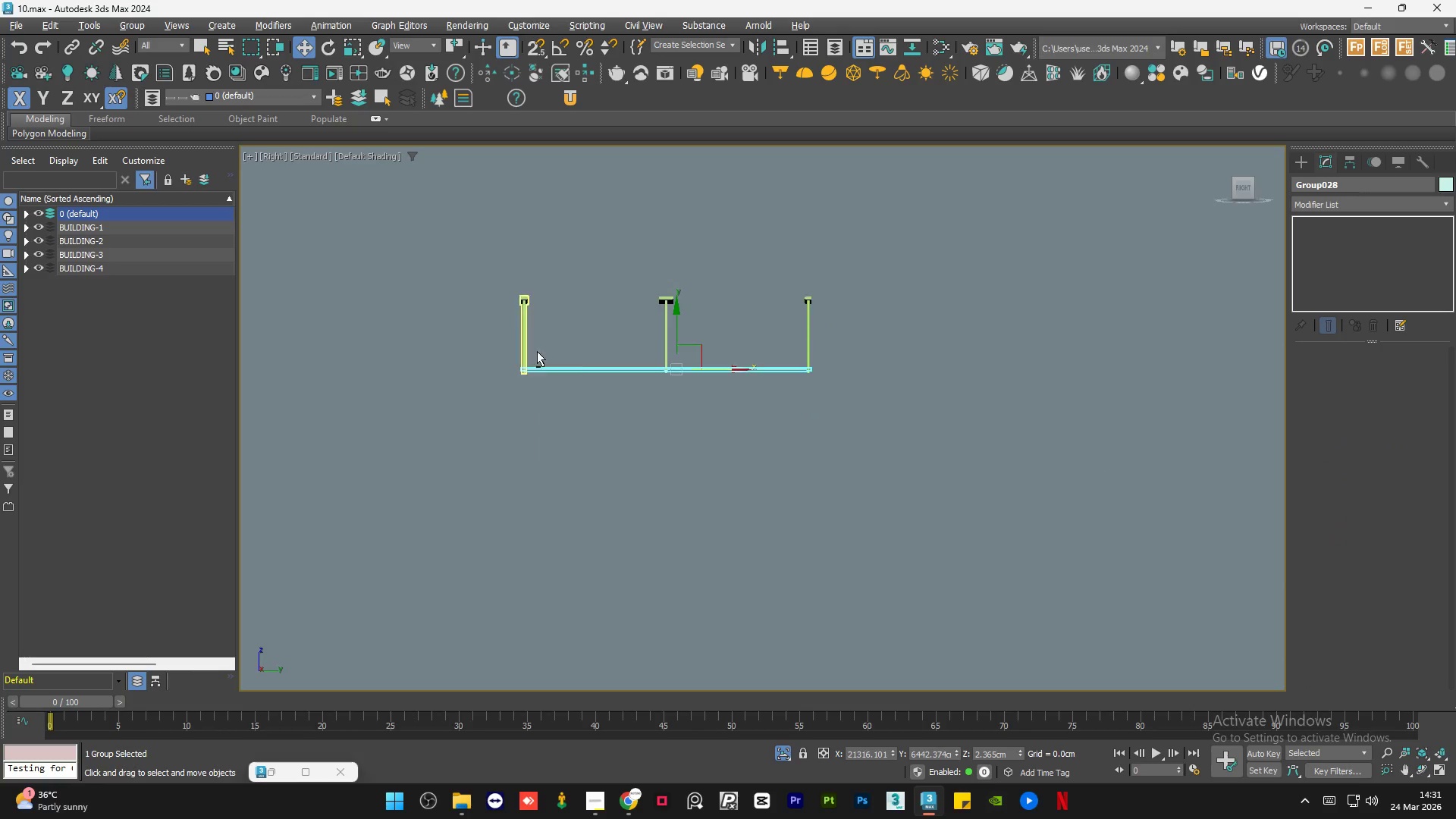 
left_click([723, 483])
 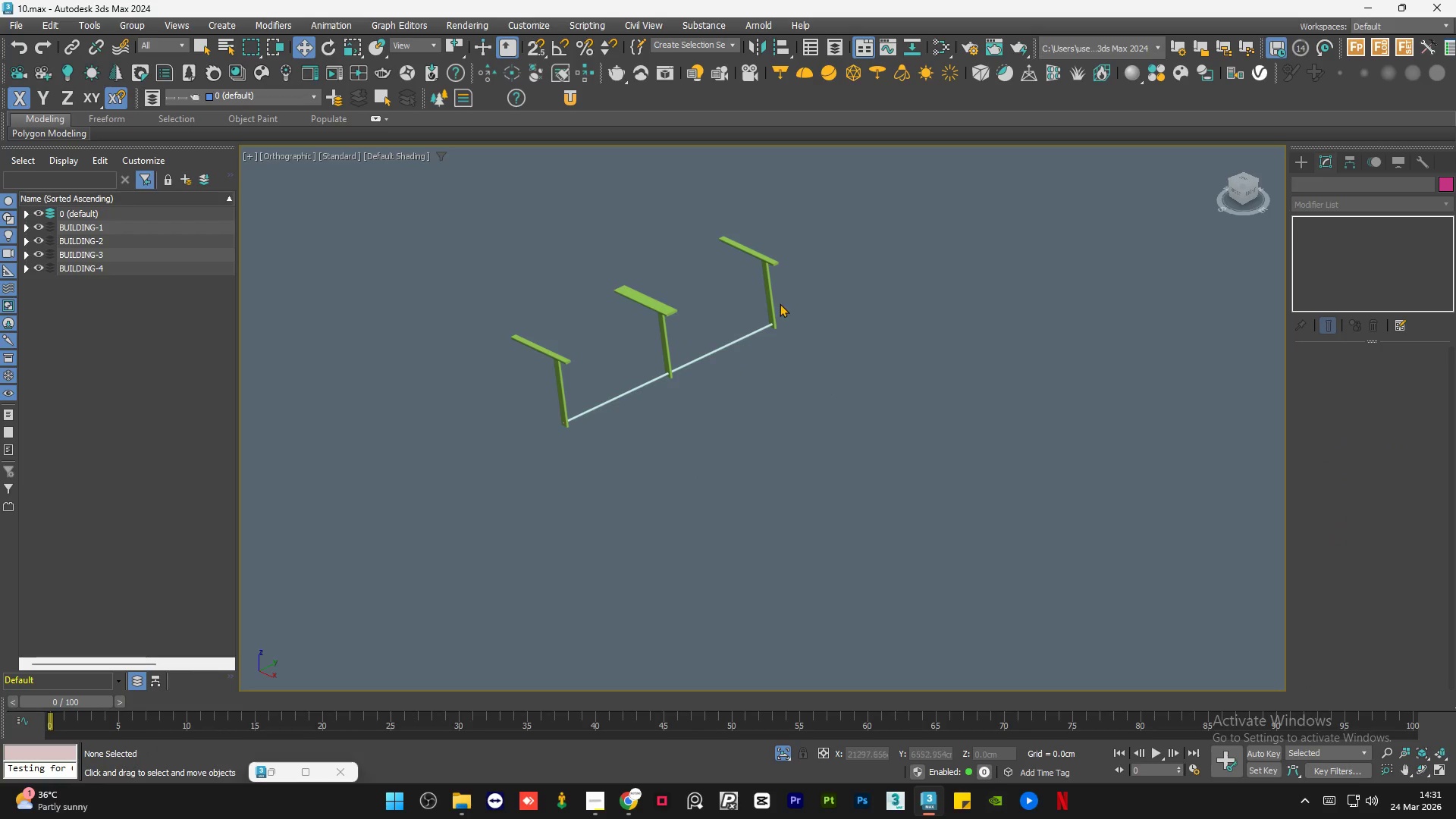 
scroll: coordinate [755, 334], scroll_direction: up, amount: 7.0
 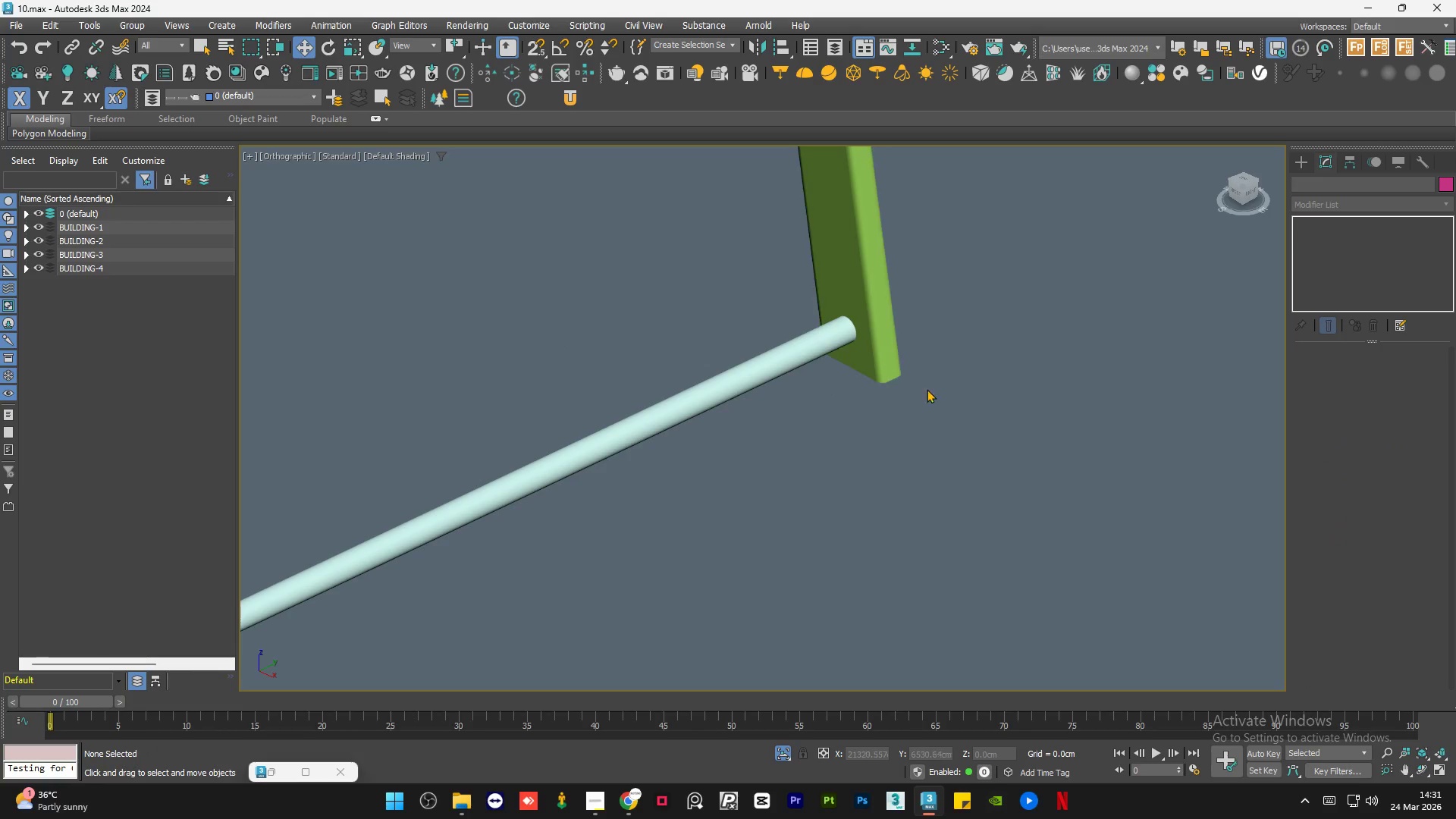 
left_click([990, 403])
 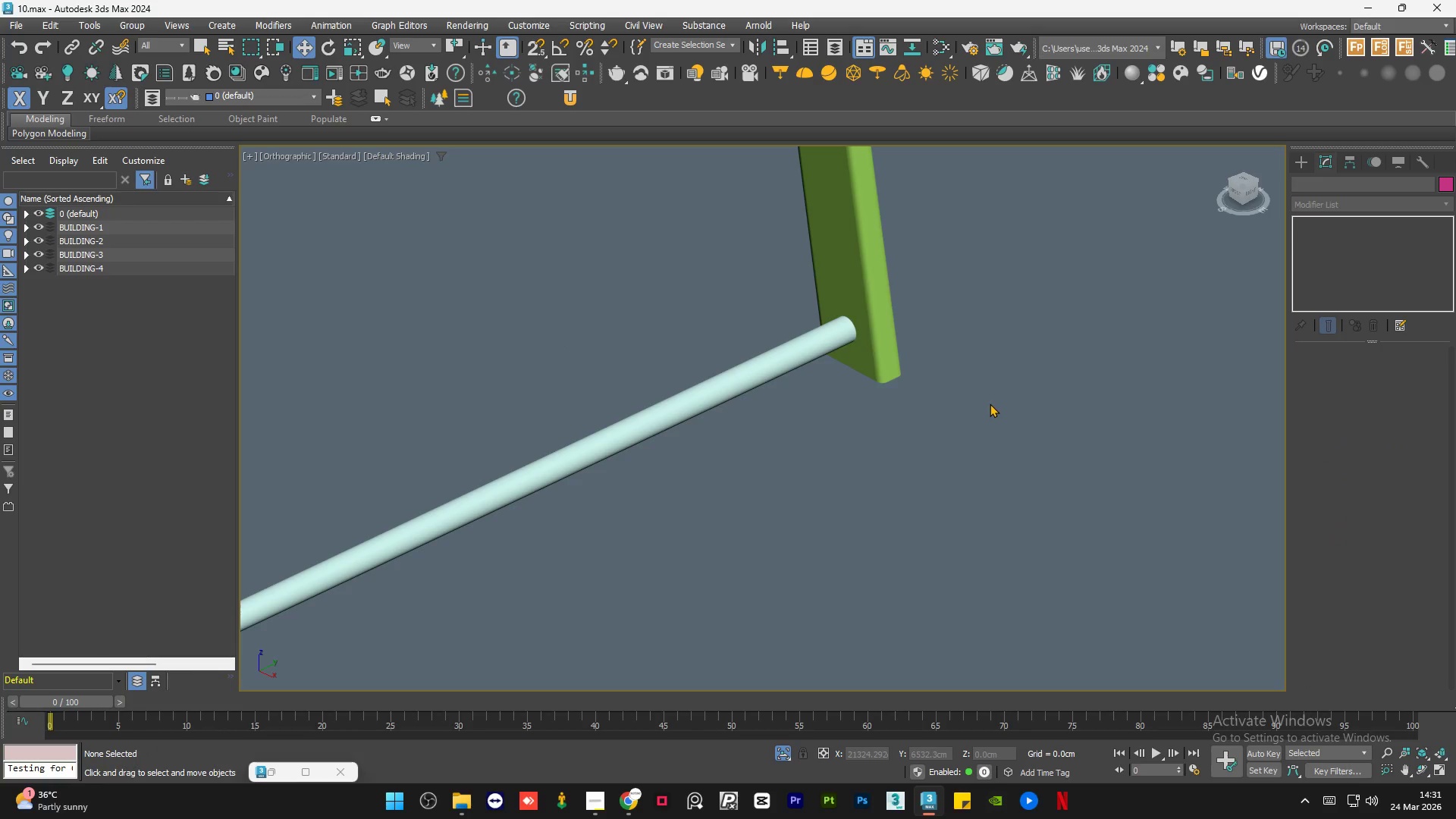 
key(Control+S)
 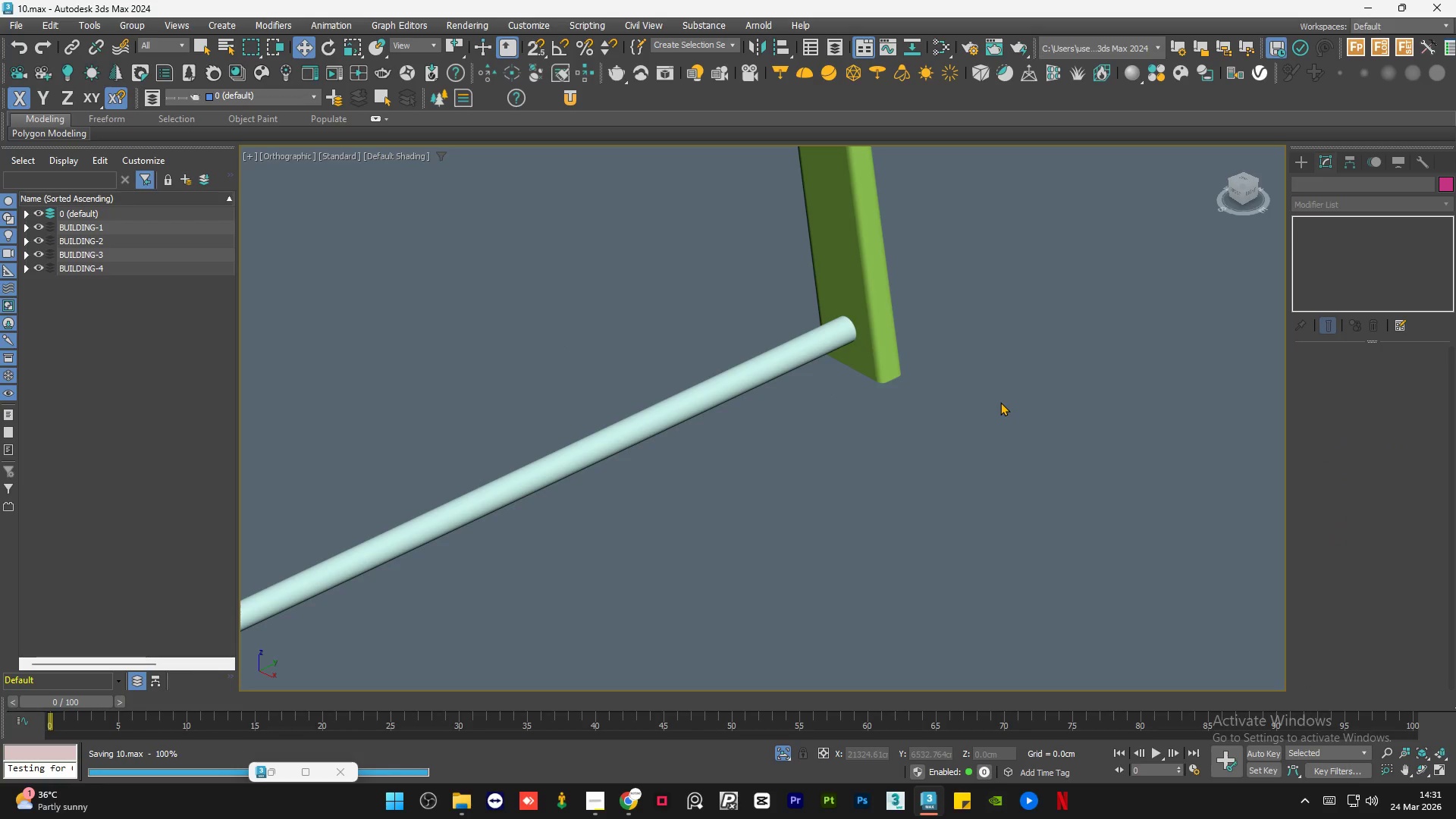 
scroll: coordinate [978, 416], scroll_direction: down, amount: 3.0
 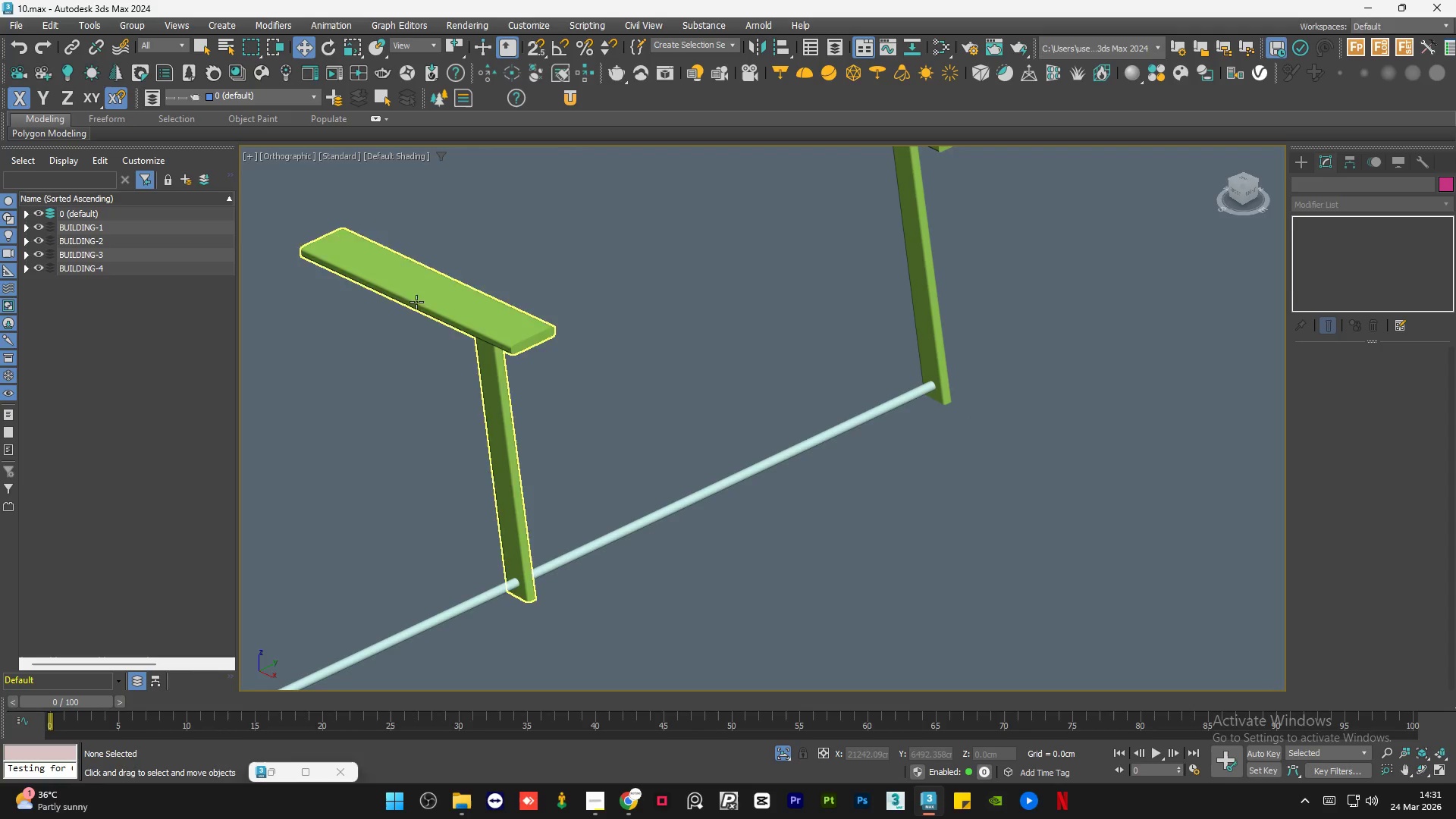 
key(Alt+AltLeft)
 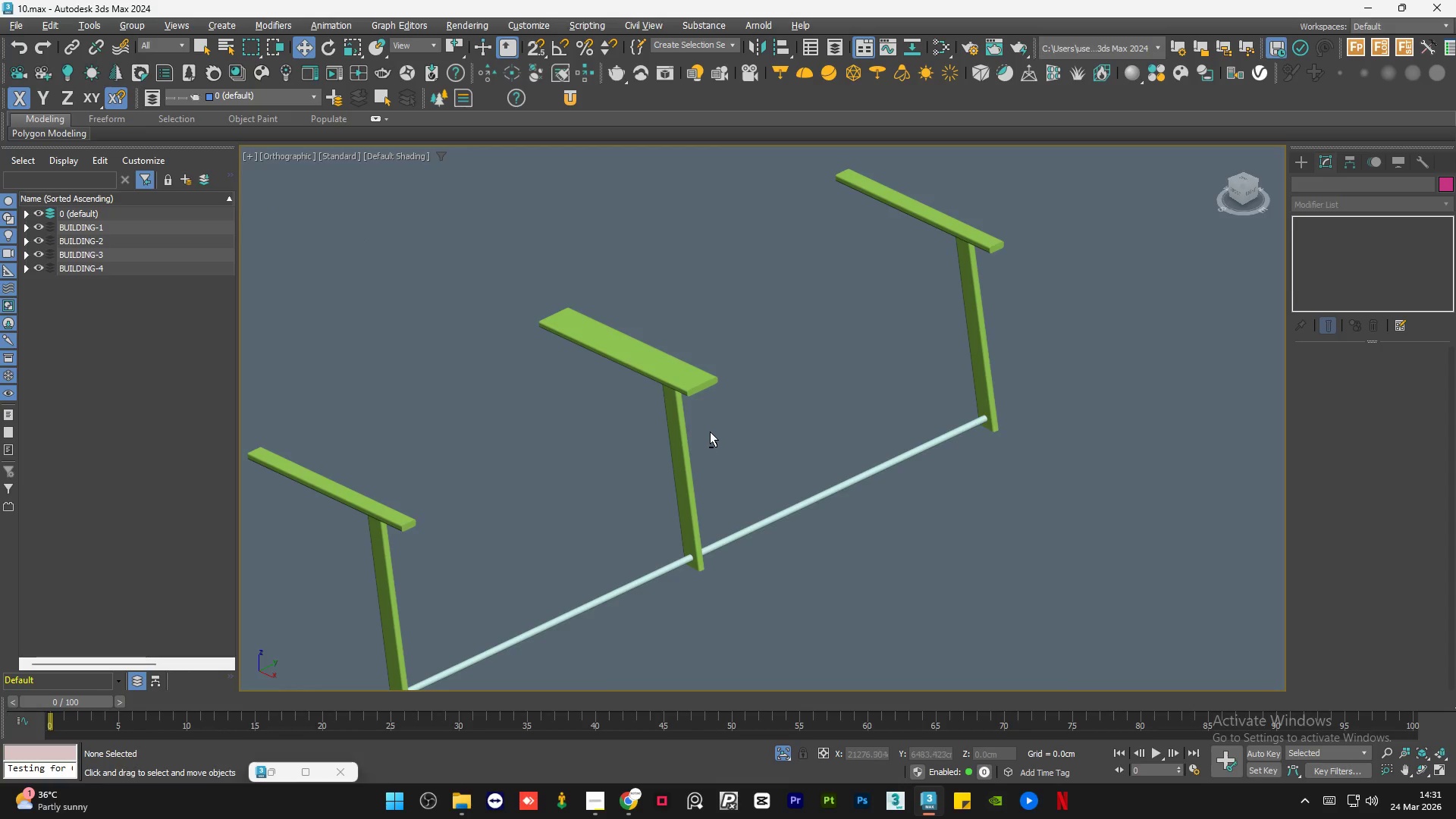 
scroll: coordinate [711, 387], scroll_direction: down, amount: 1.0
 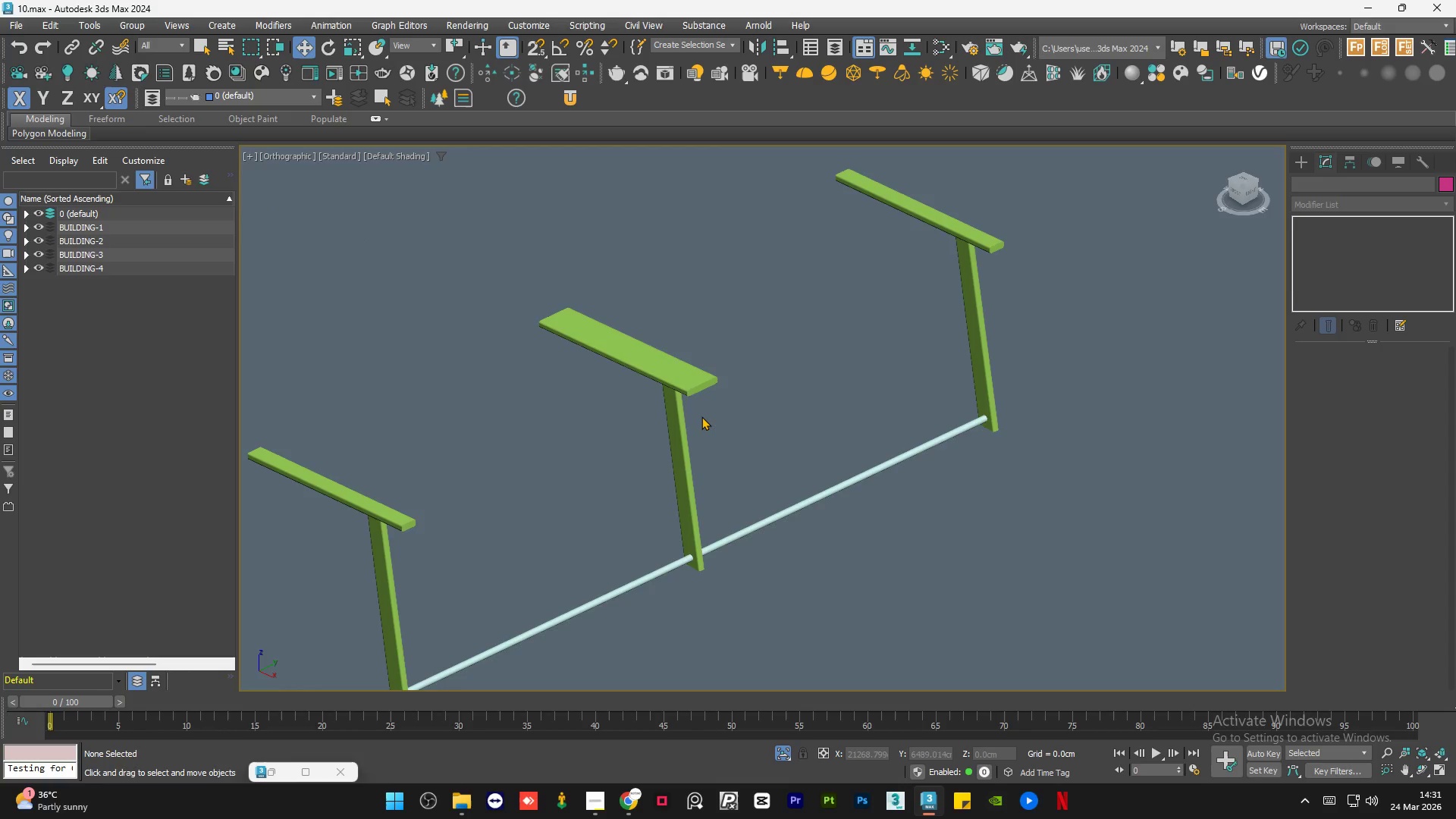 
hold_key(key=AltLeft, duration=1.5)
 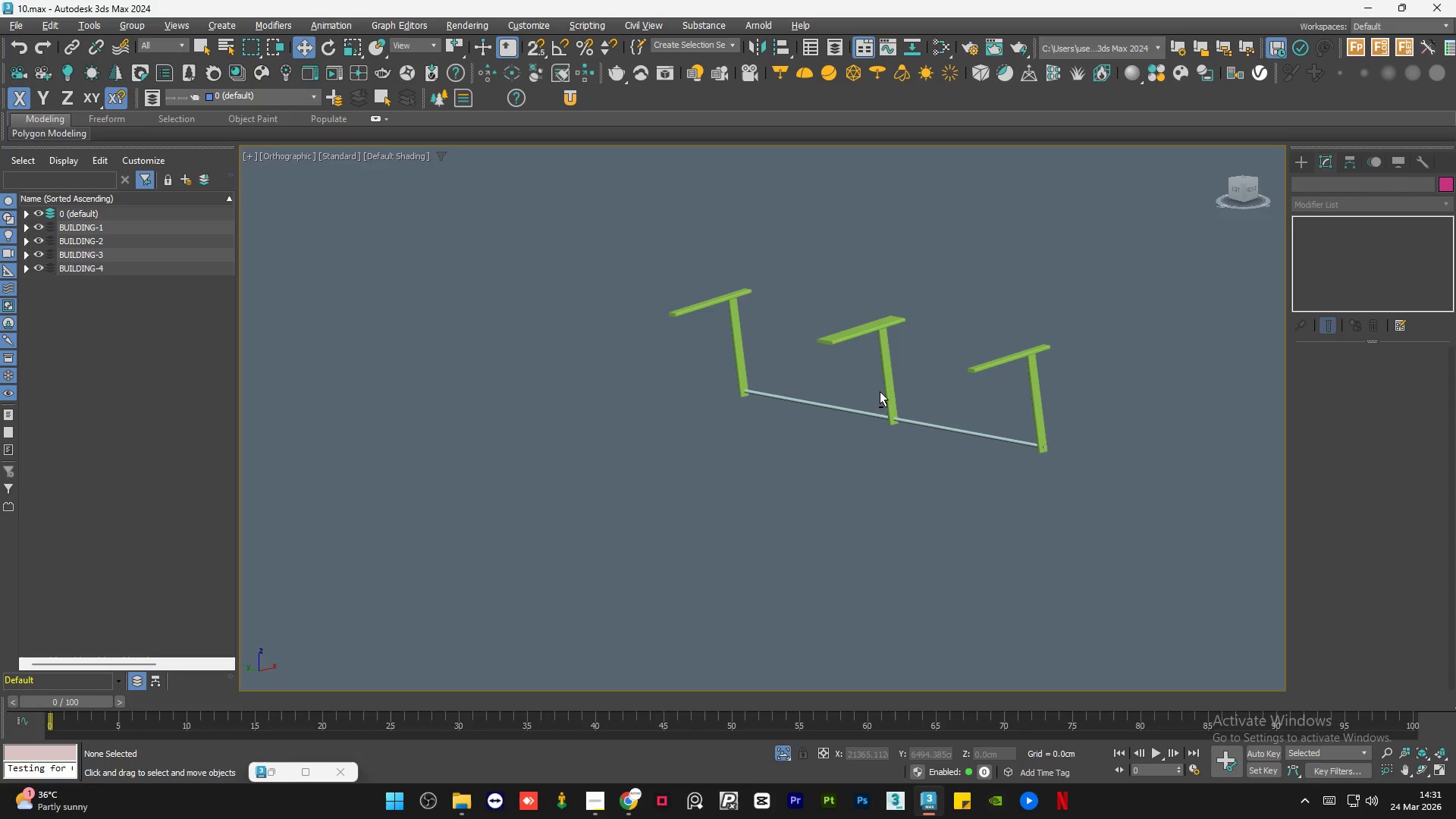 
scroll: coordinate [710, 431], scroll_direction: down, amount: 2.0
 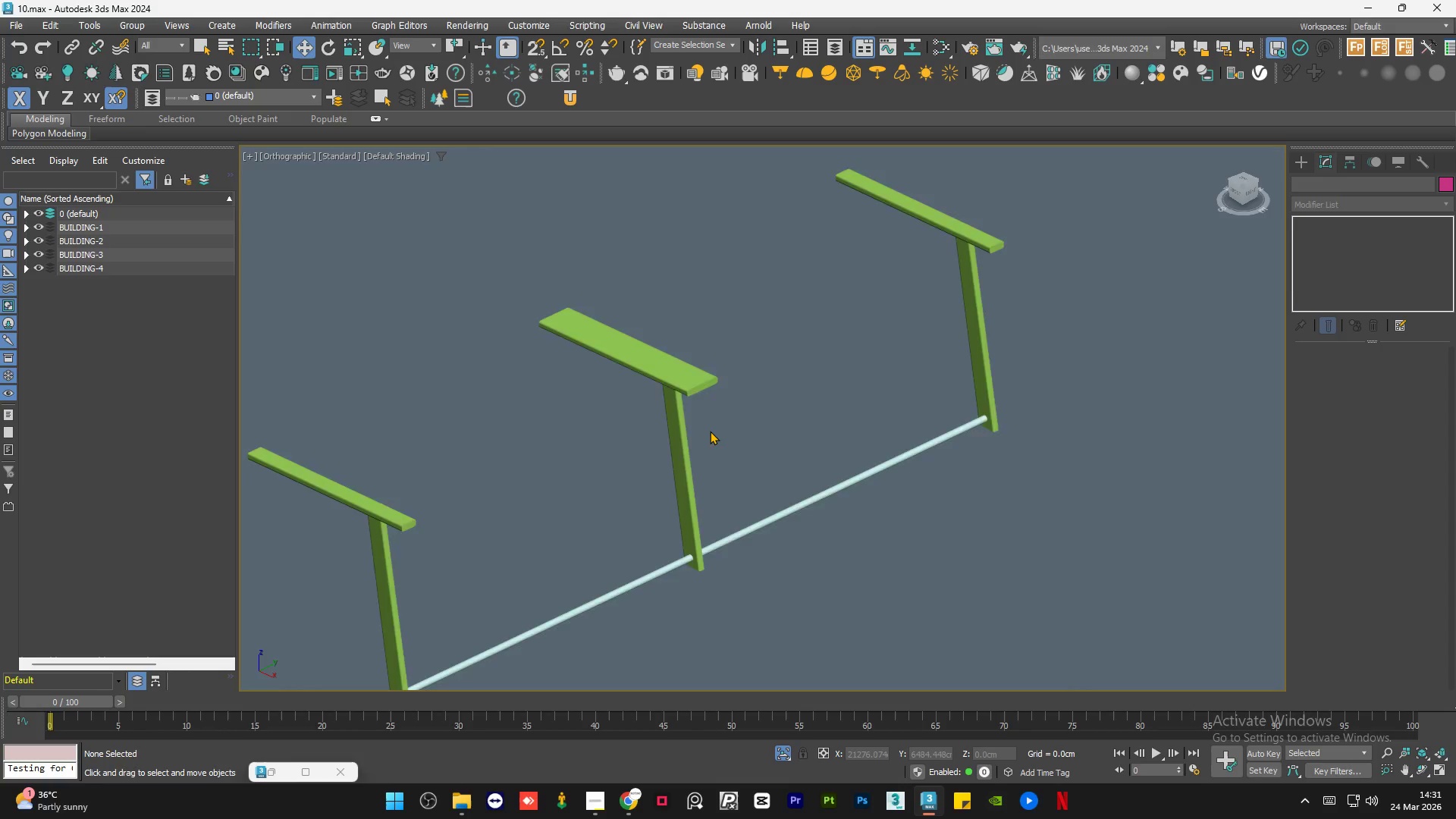 
hold_key(key=AltLeft, duration=0.8)
 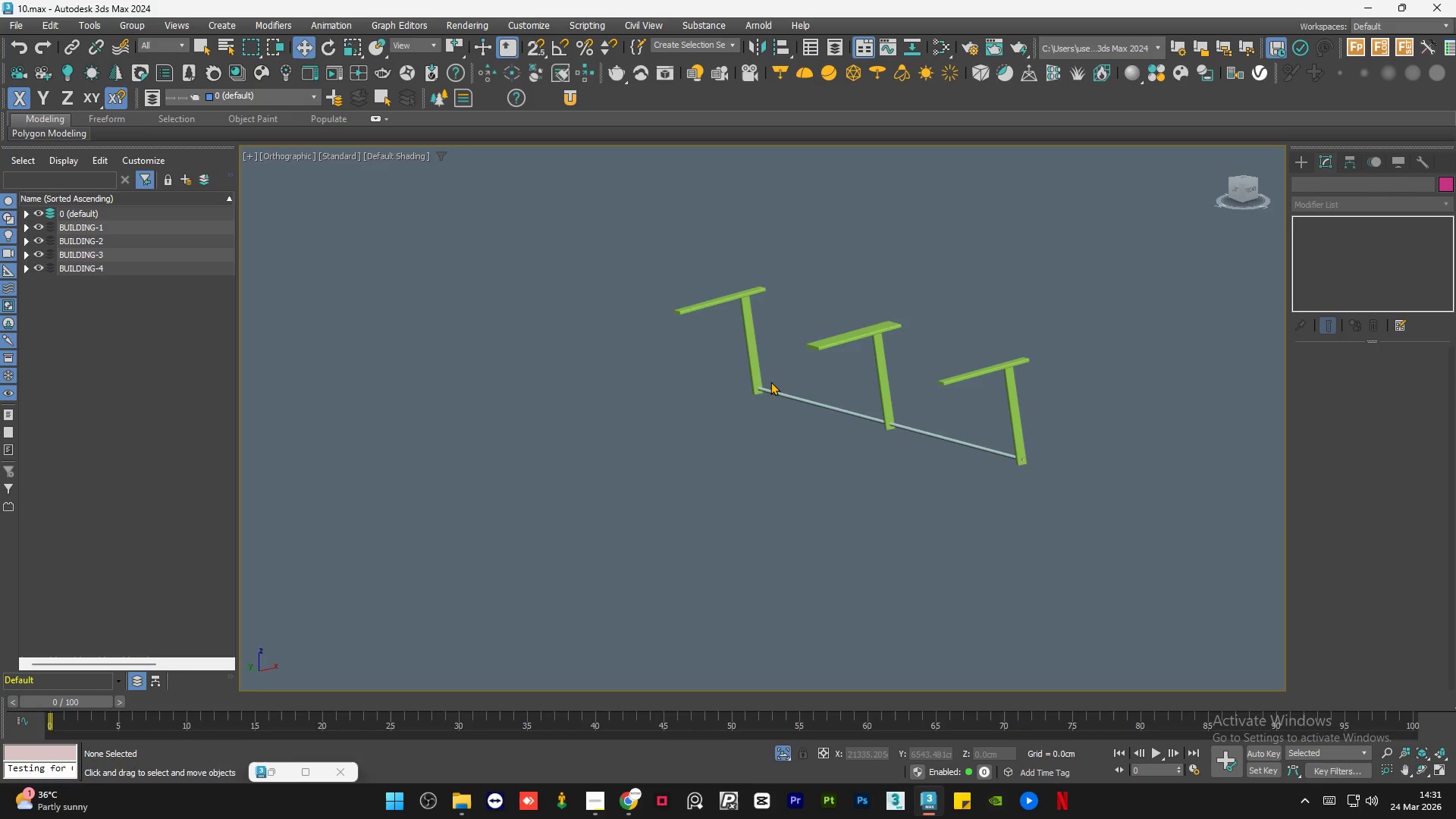 
hold_key(key=AltLeft, duration=0.48)
 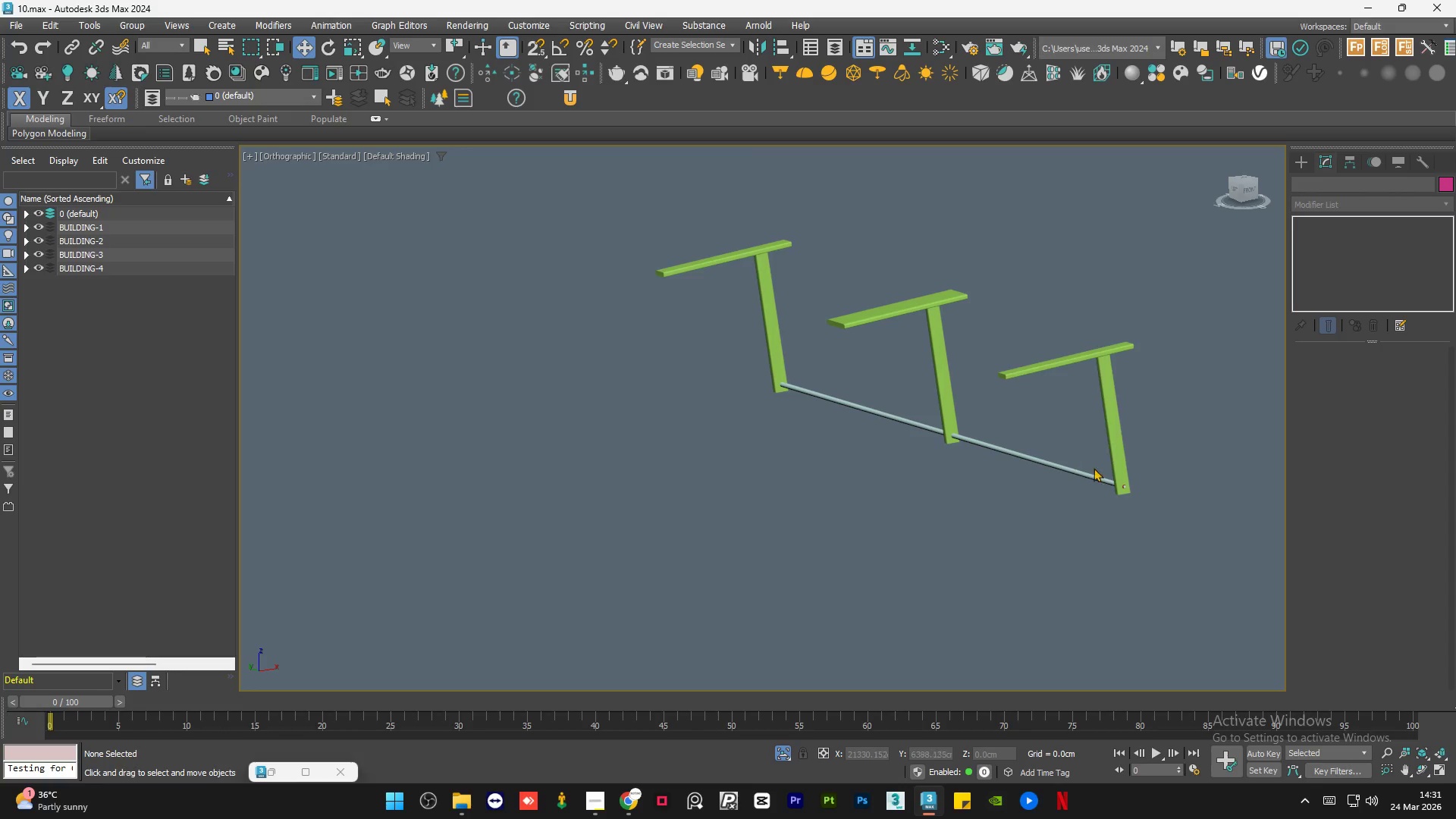 
scroll: coordinate [743, 397], scroll_direction: up, amount: 1.0
 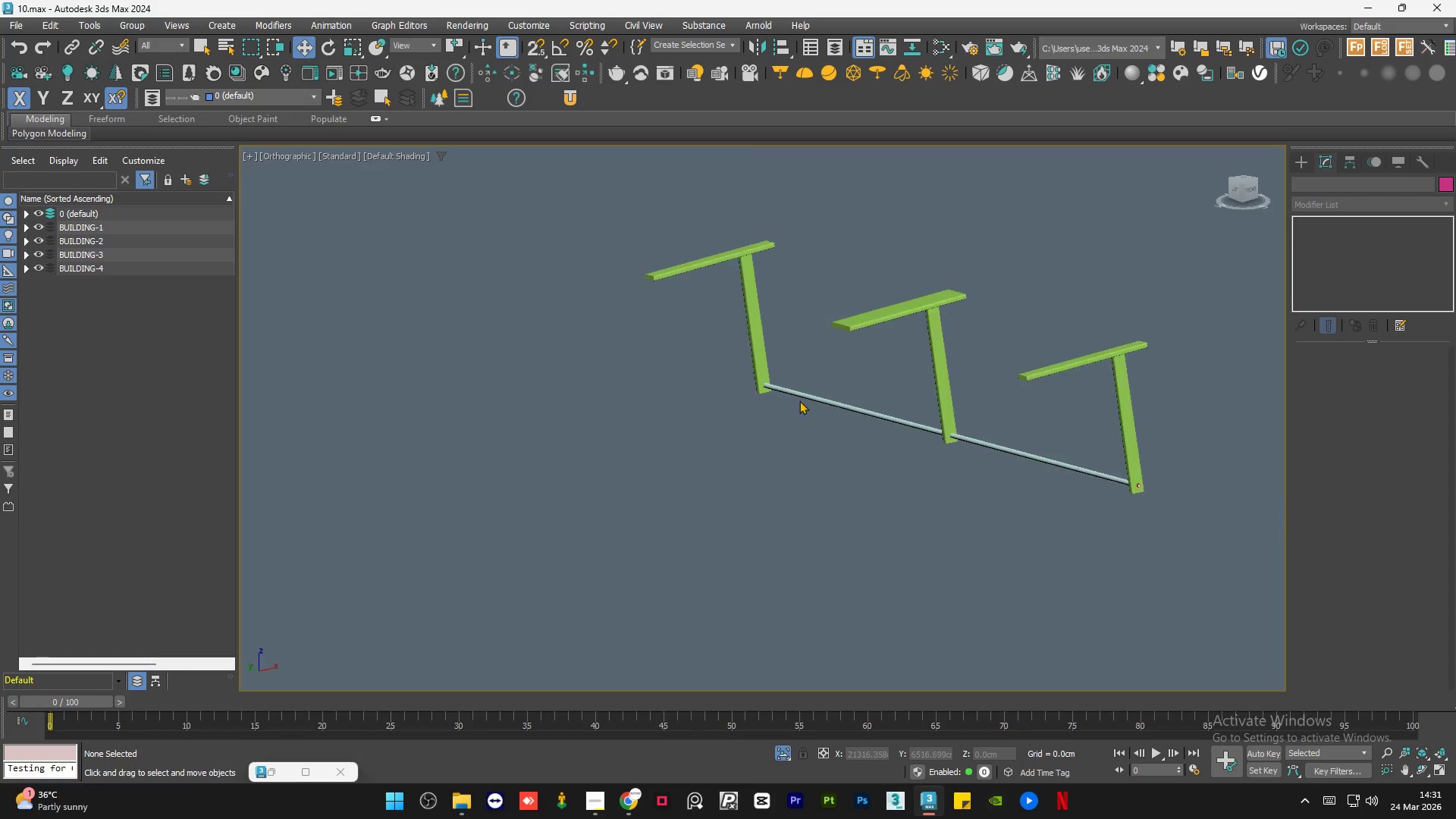 
hold_key(key=AltLeft, duration=0.66)
 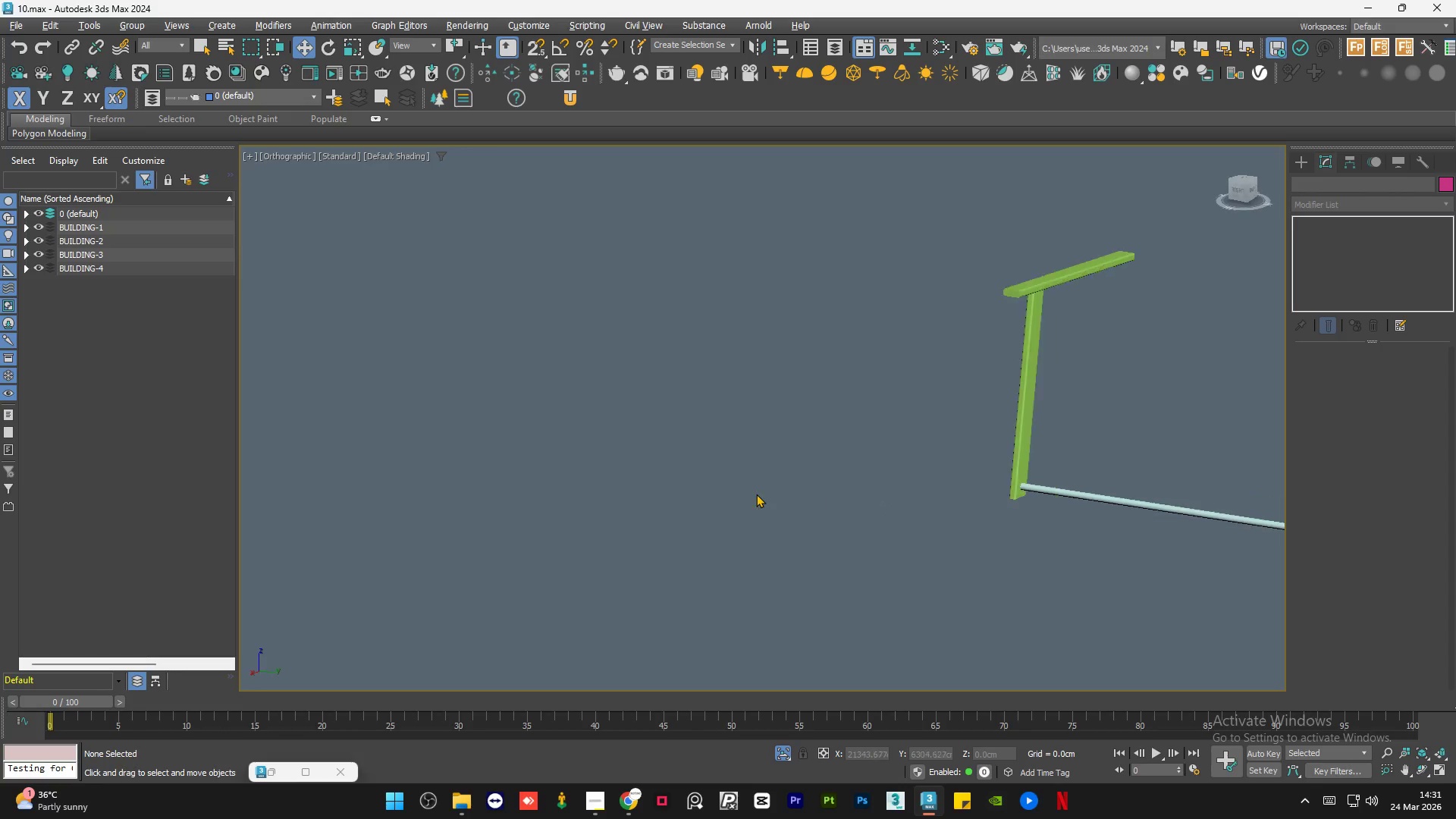 
scroll: coordinate [1069, 488], scroll_direction: up, amount: 1.0
 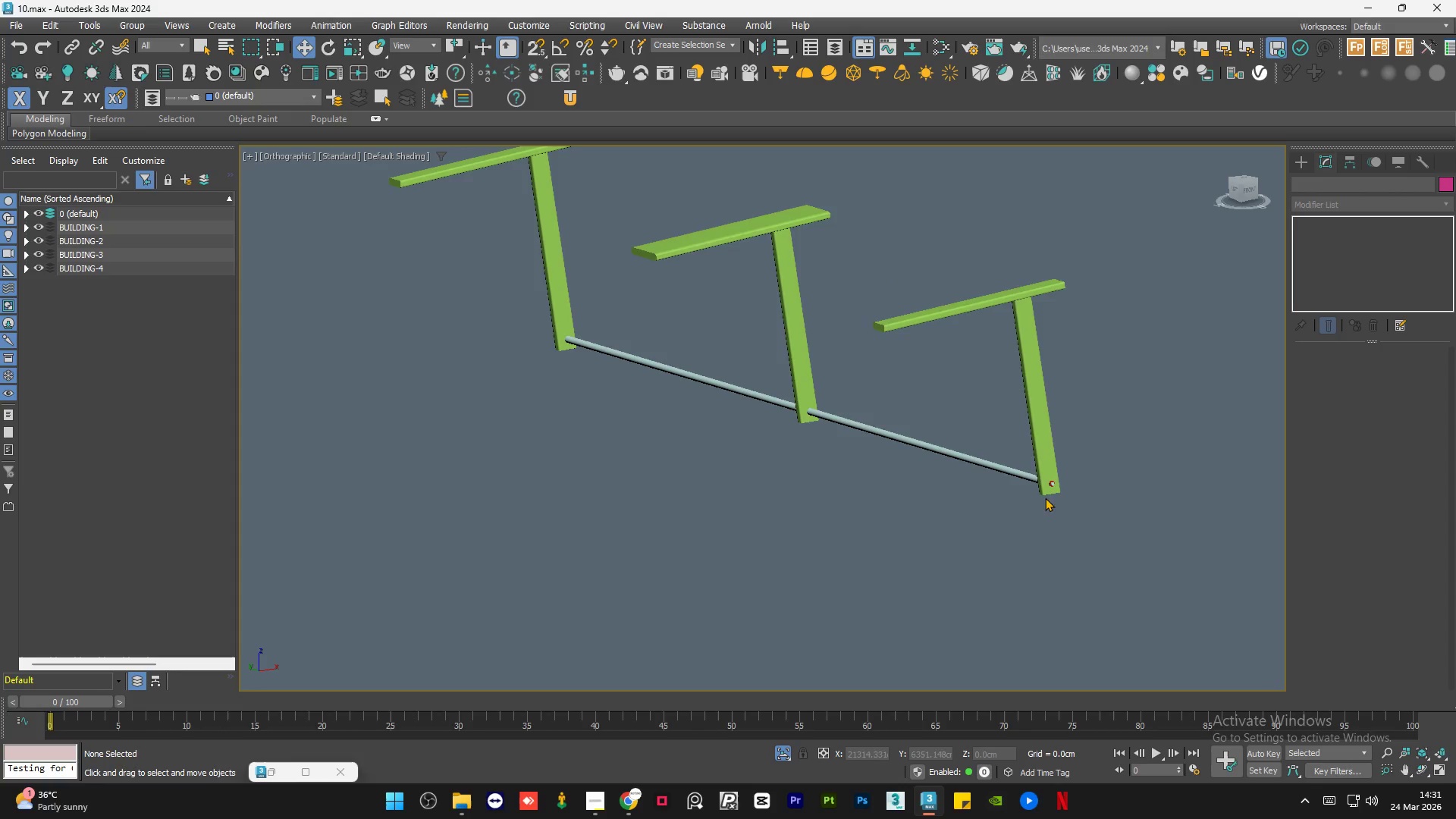 
hold_key(key=AltLeft, duration=0.42)
 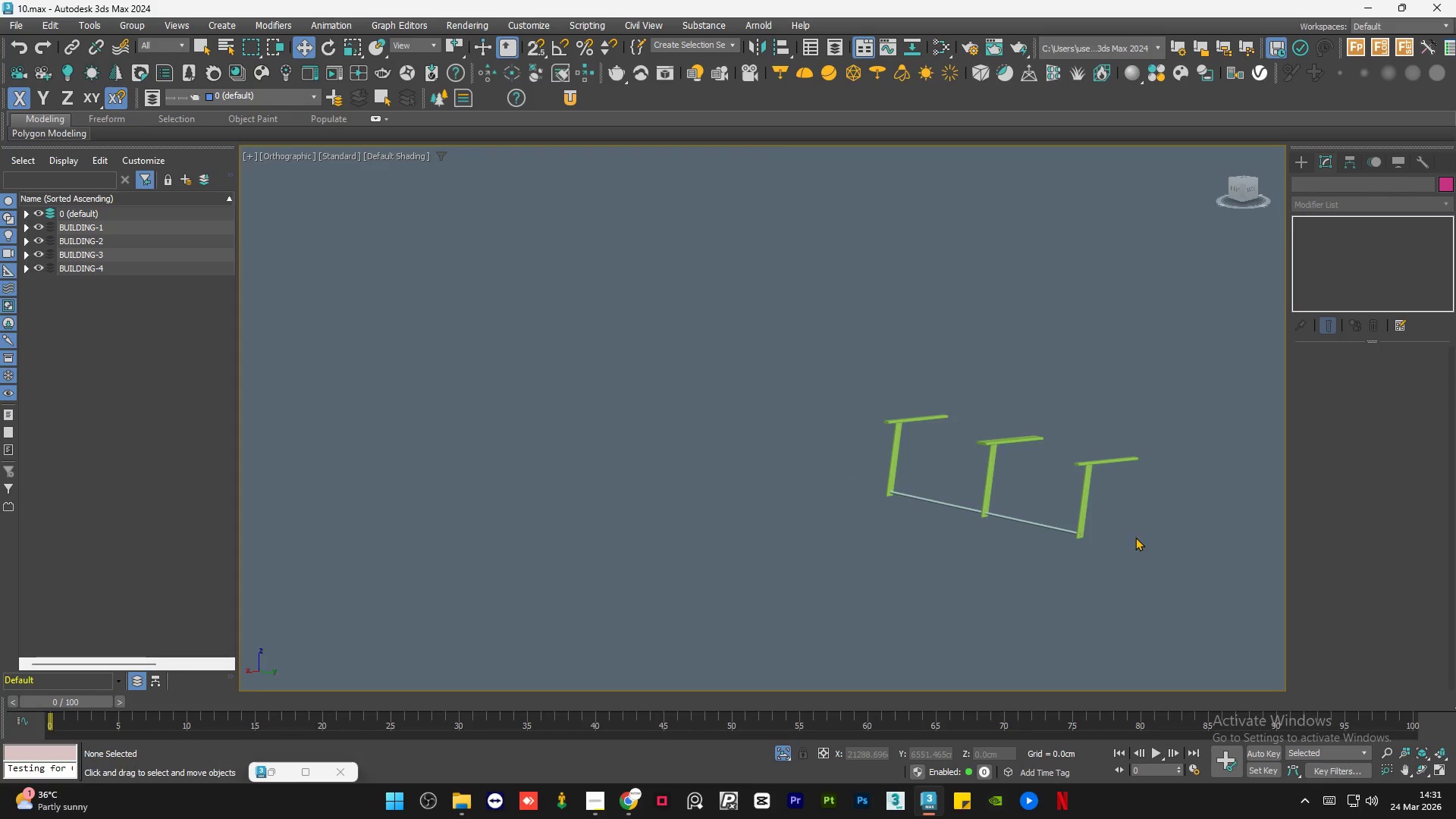 
scroll: coordinate [758, 492], scroll_direction: down, amount: 3.0
 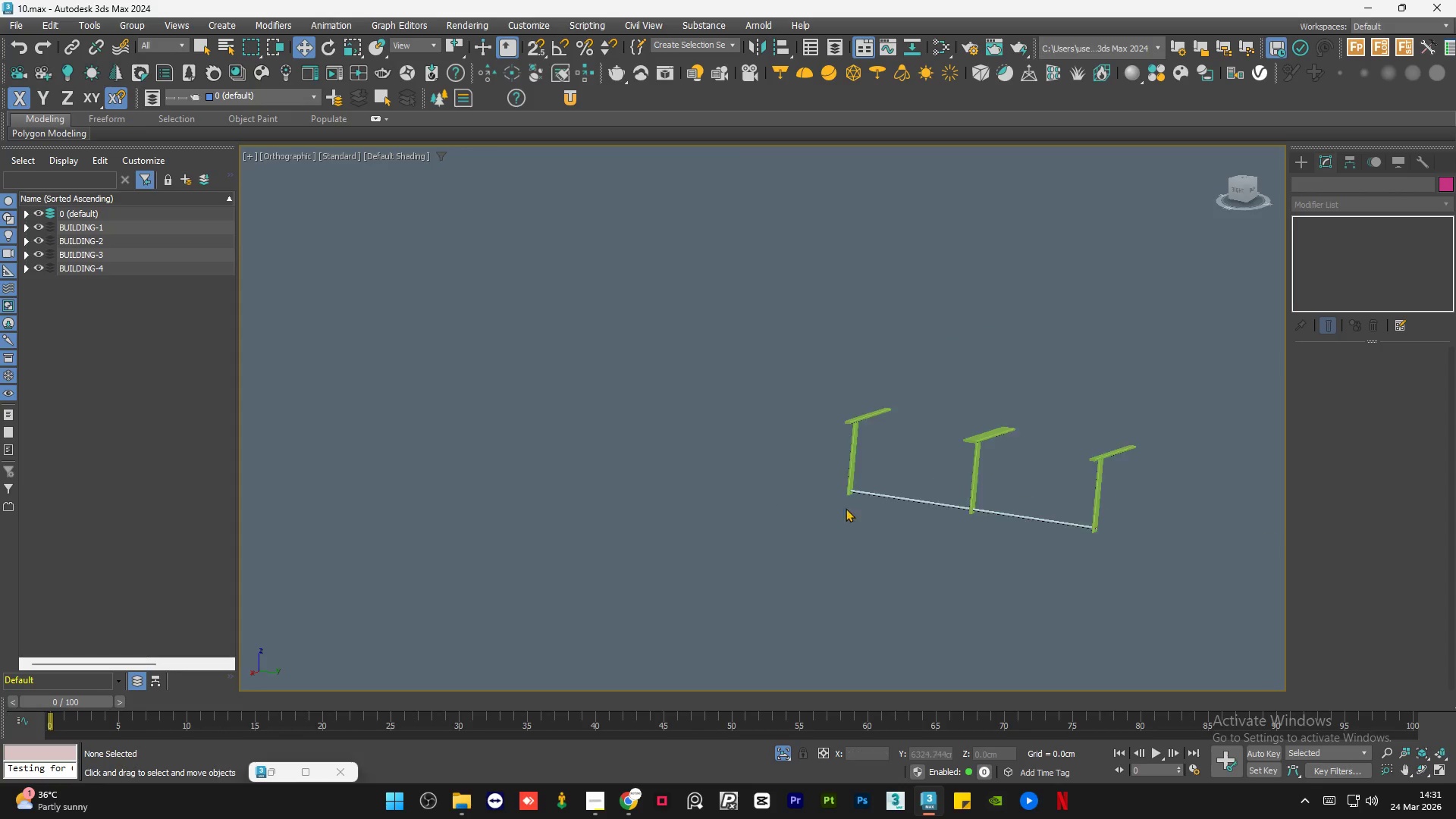 
hold_key(key=AltLeft, duration=0.83)
 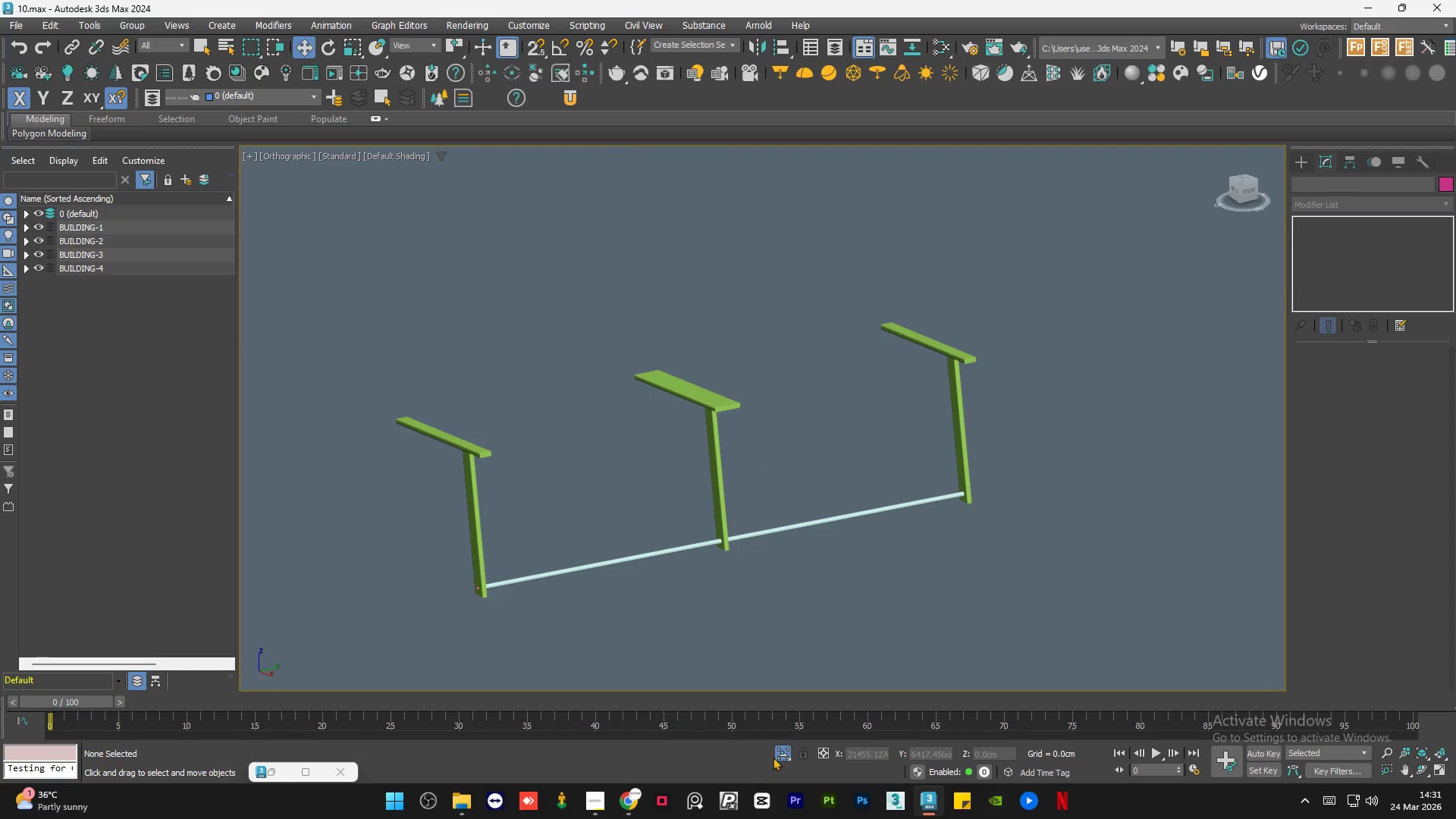 
scroll: coordinate [957, 516], scroll_direction: up, amount: 2.0
 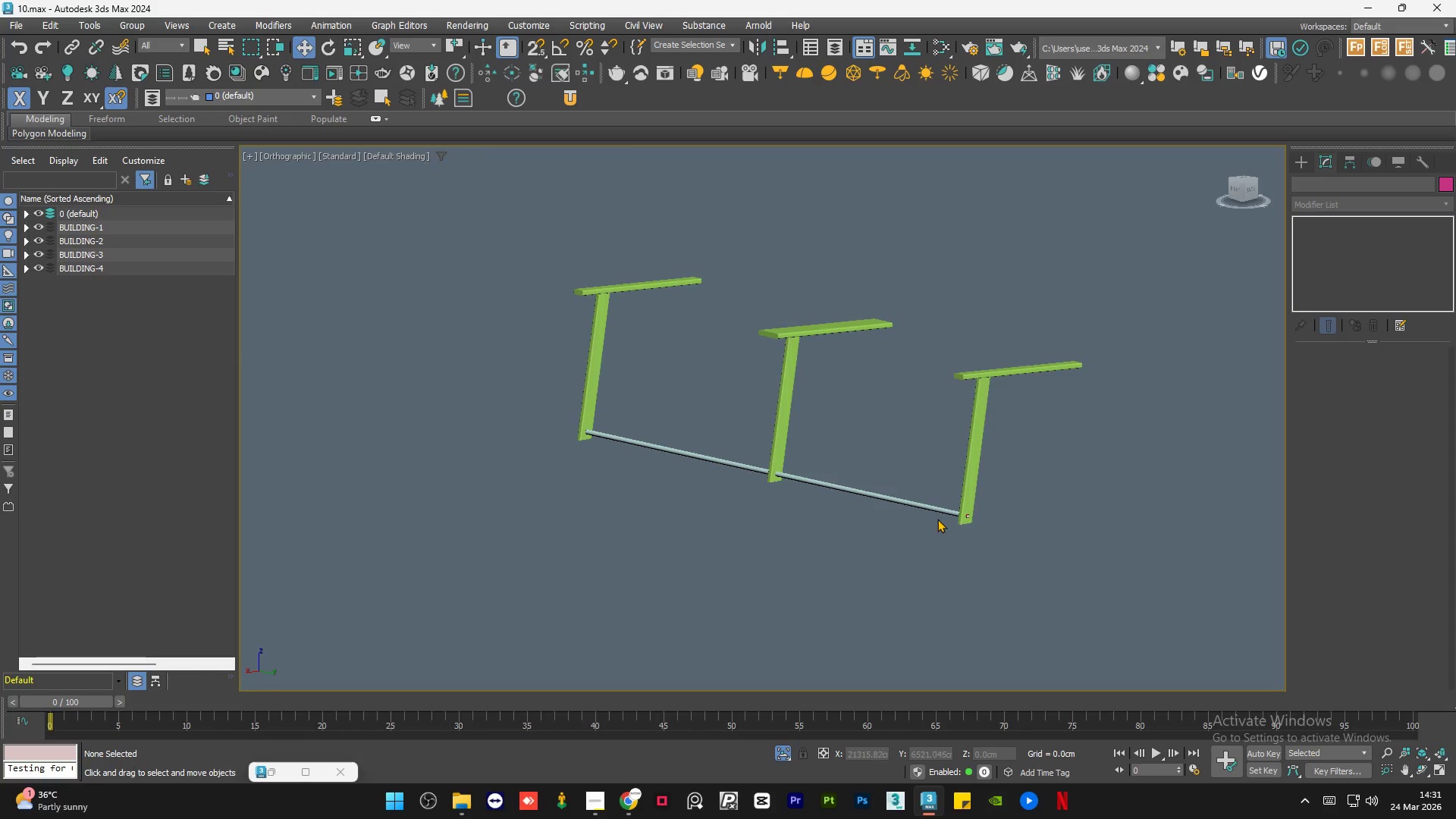 
left_click([784, 750])
 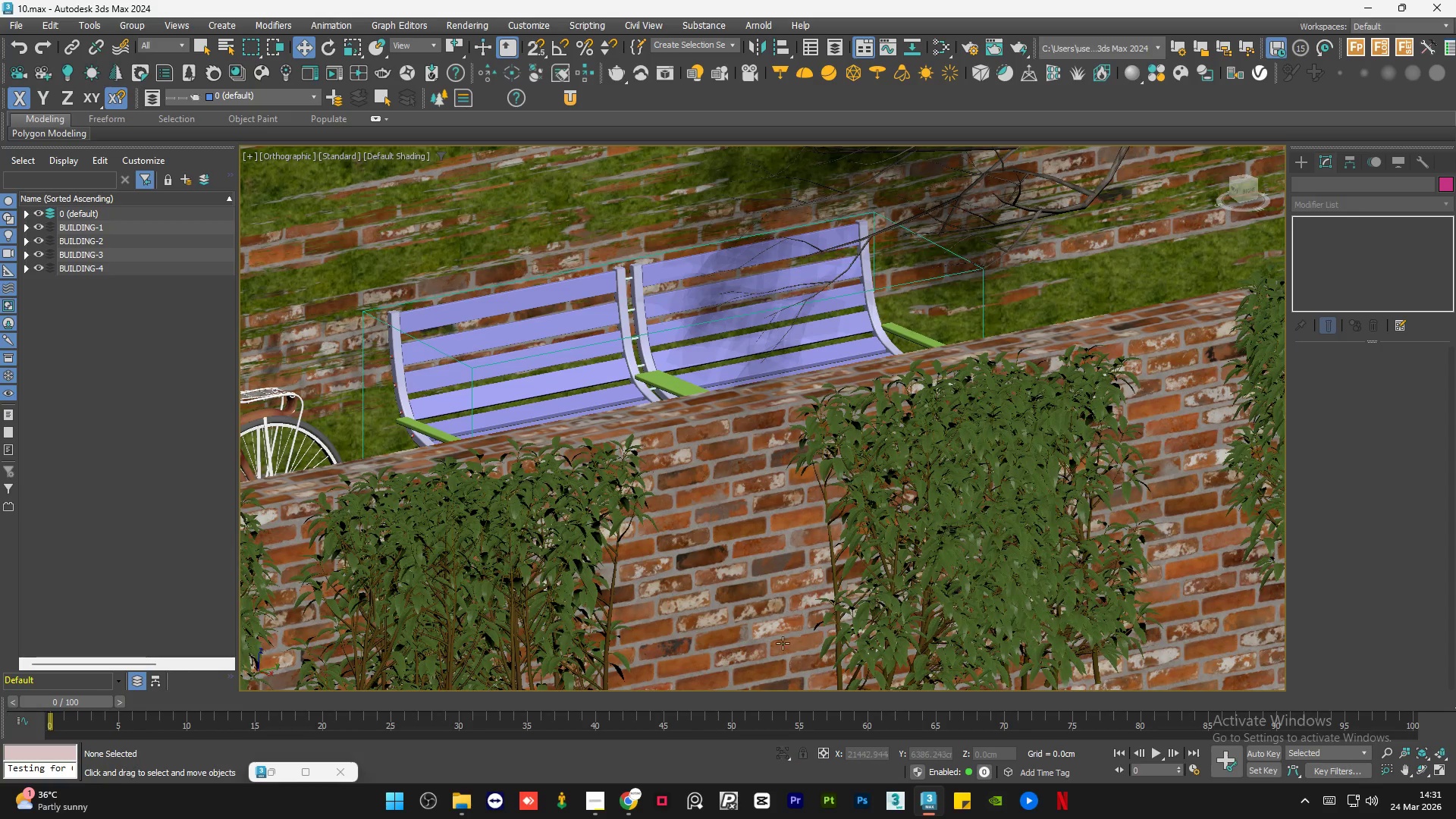 
hold_key(key=AltLeft, duration=1.36)
 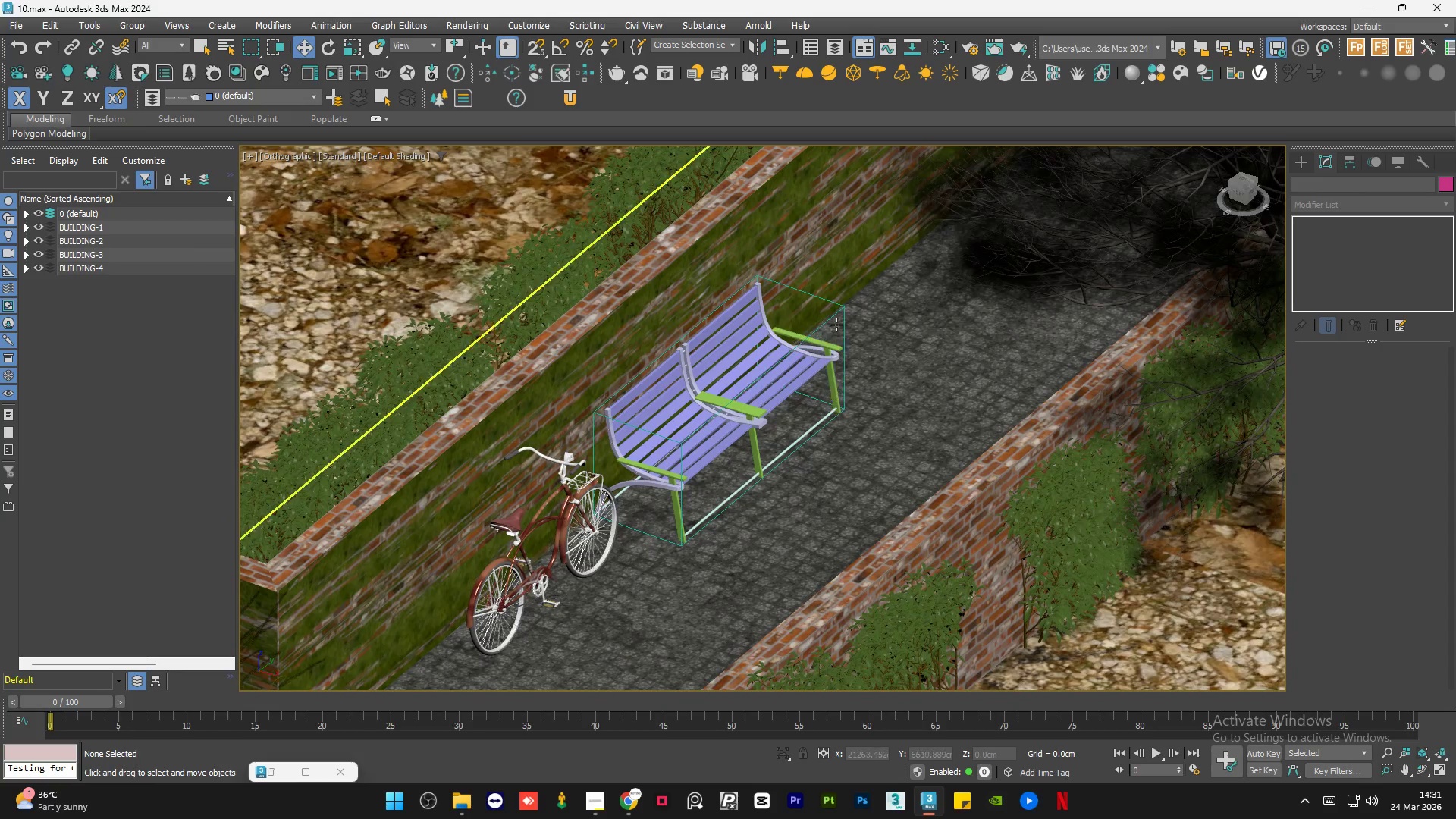 
scroll: coordinate [742, 384], scroll_direction: down, amount: 2.0
 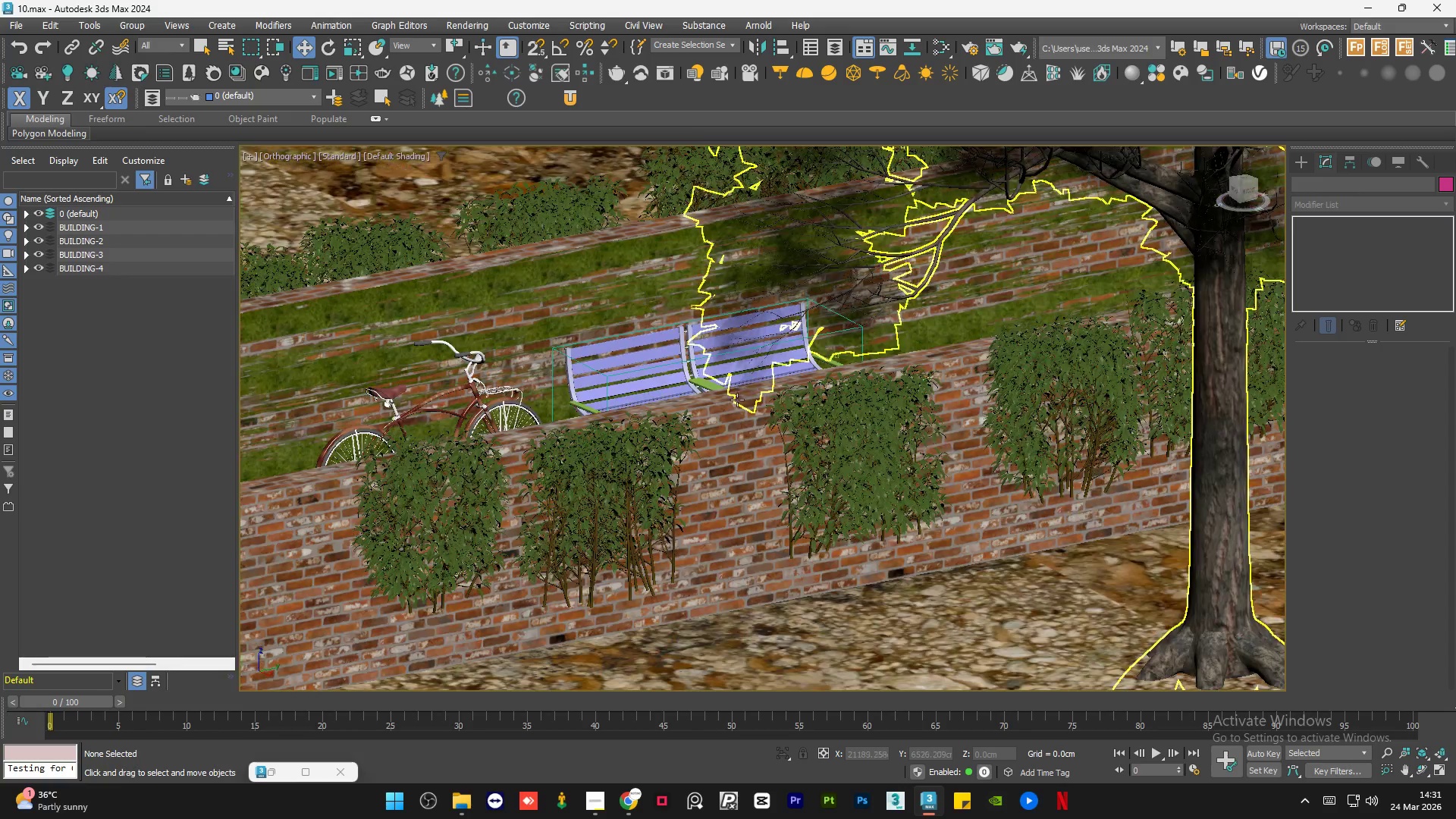 
scroll: coordinate [839, 315], scroll_direction: up, amount: 3.0
 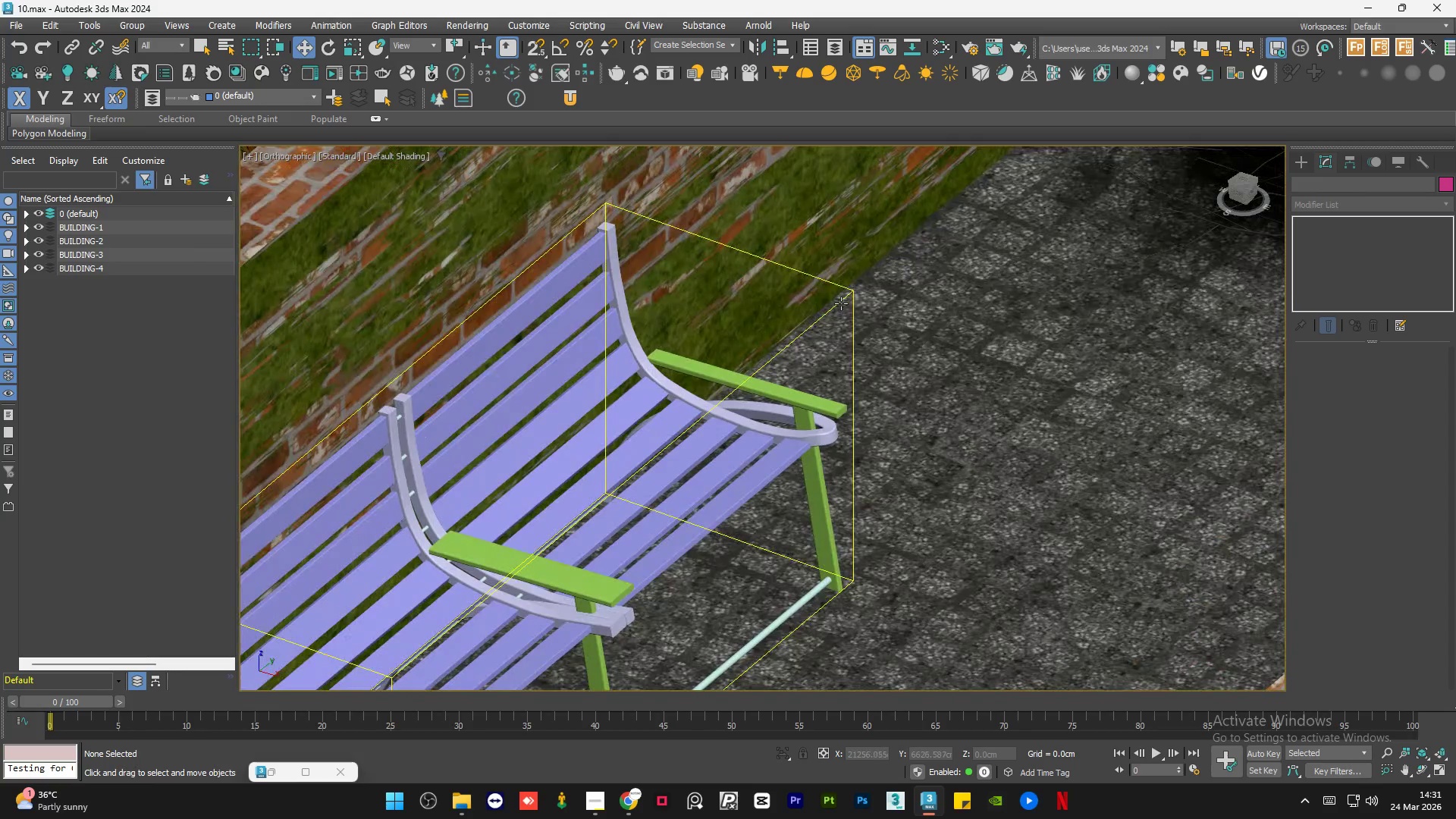 
left_click([841, 303])
 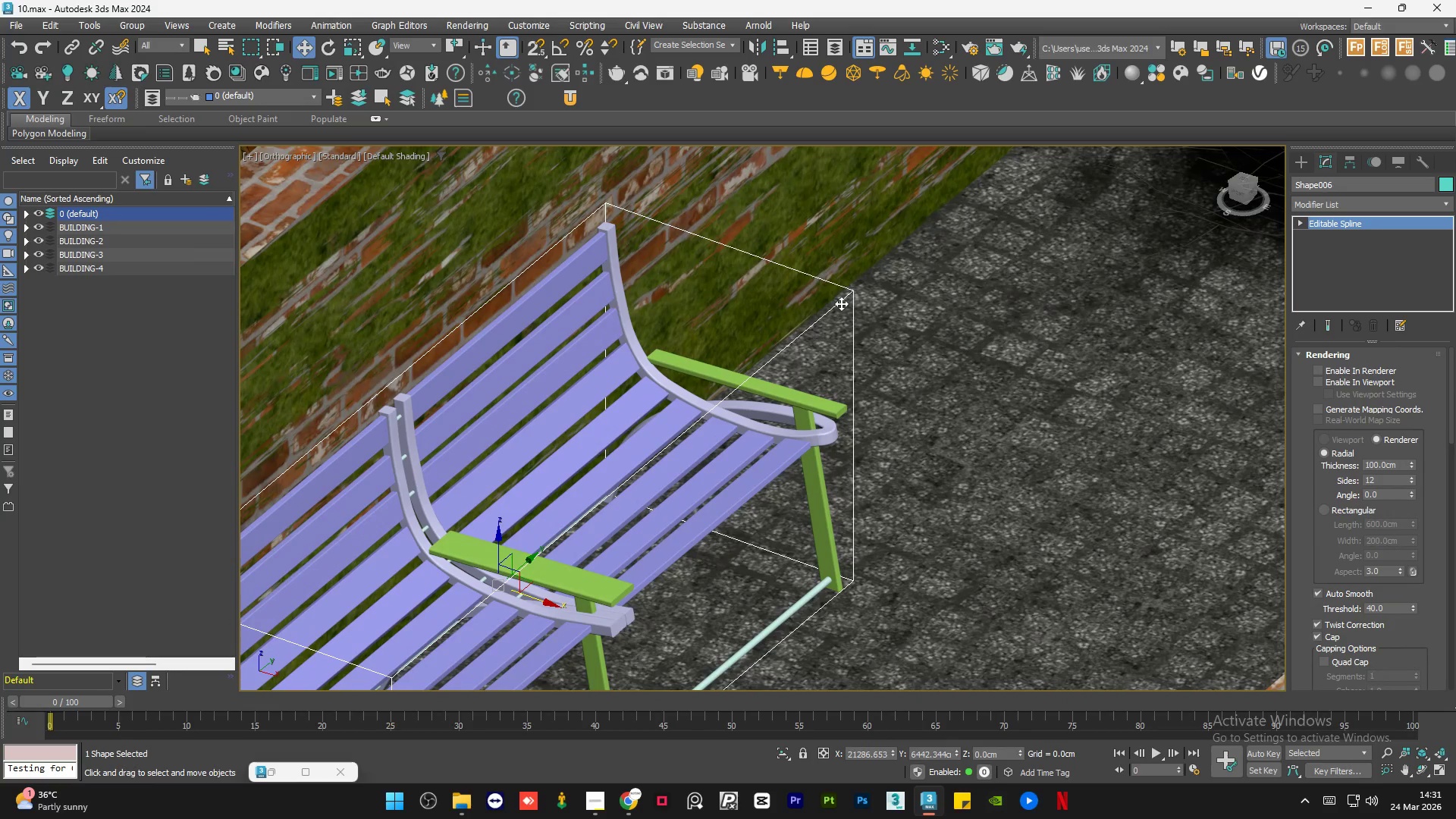 
key(Delete)
 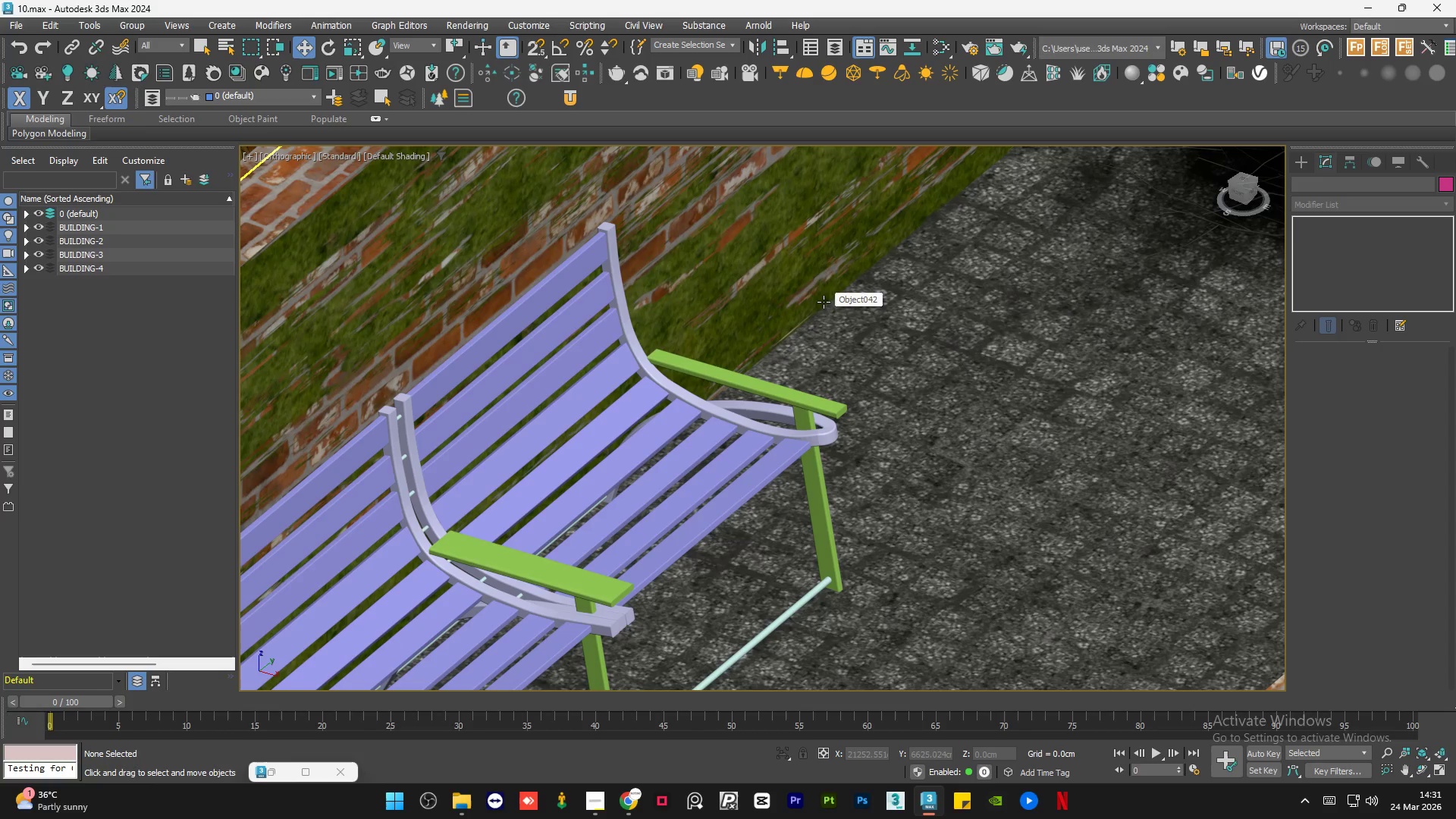 
wait(13.19)
 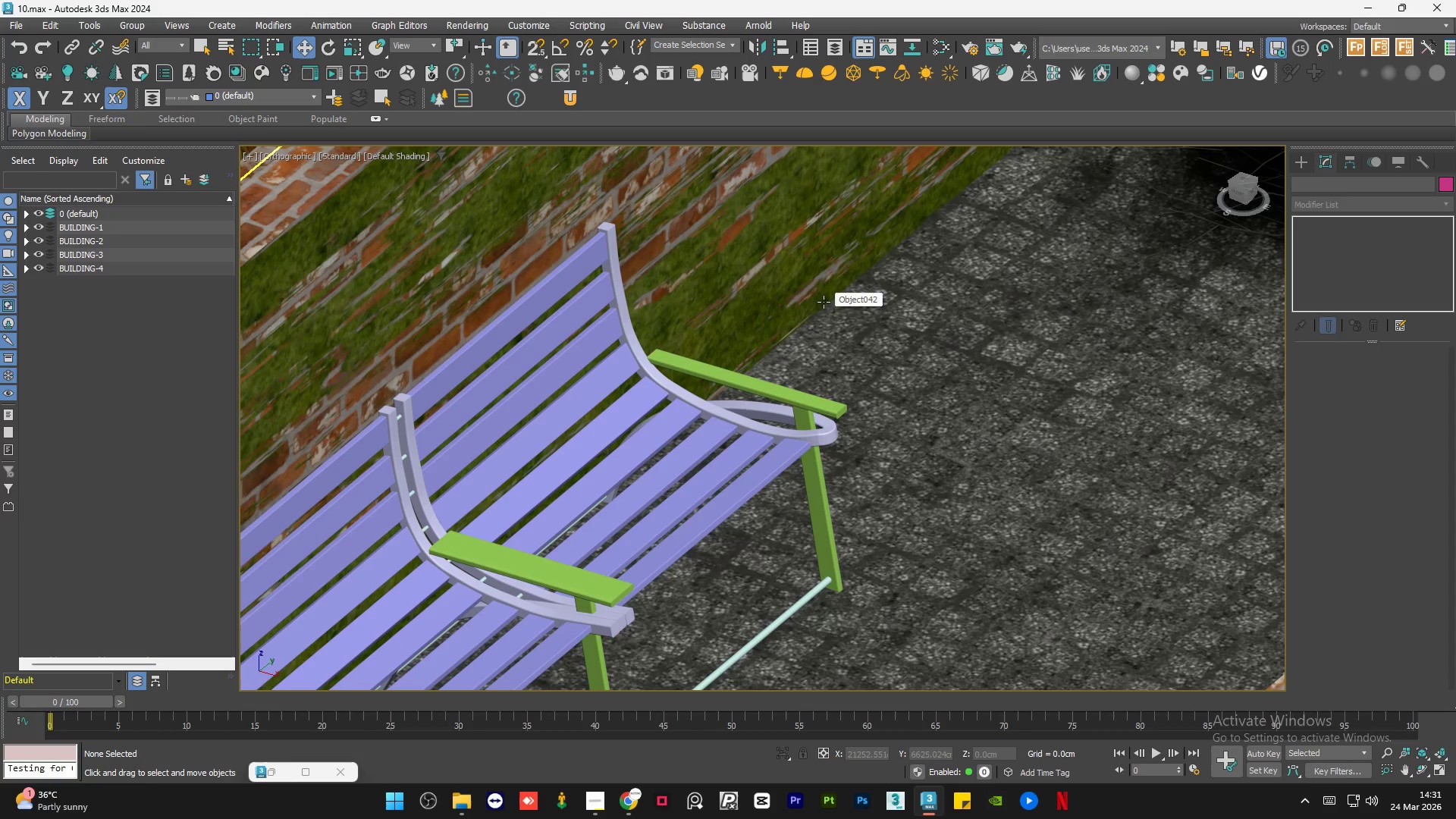 
scroll: coordinate [863, 215], scroll_direction: down, amount: 1.0
 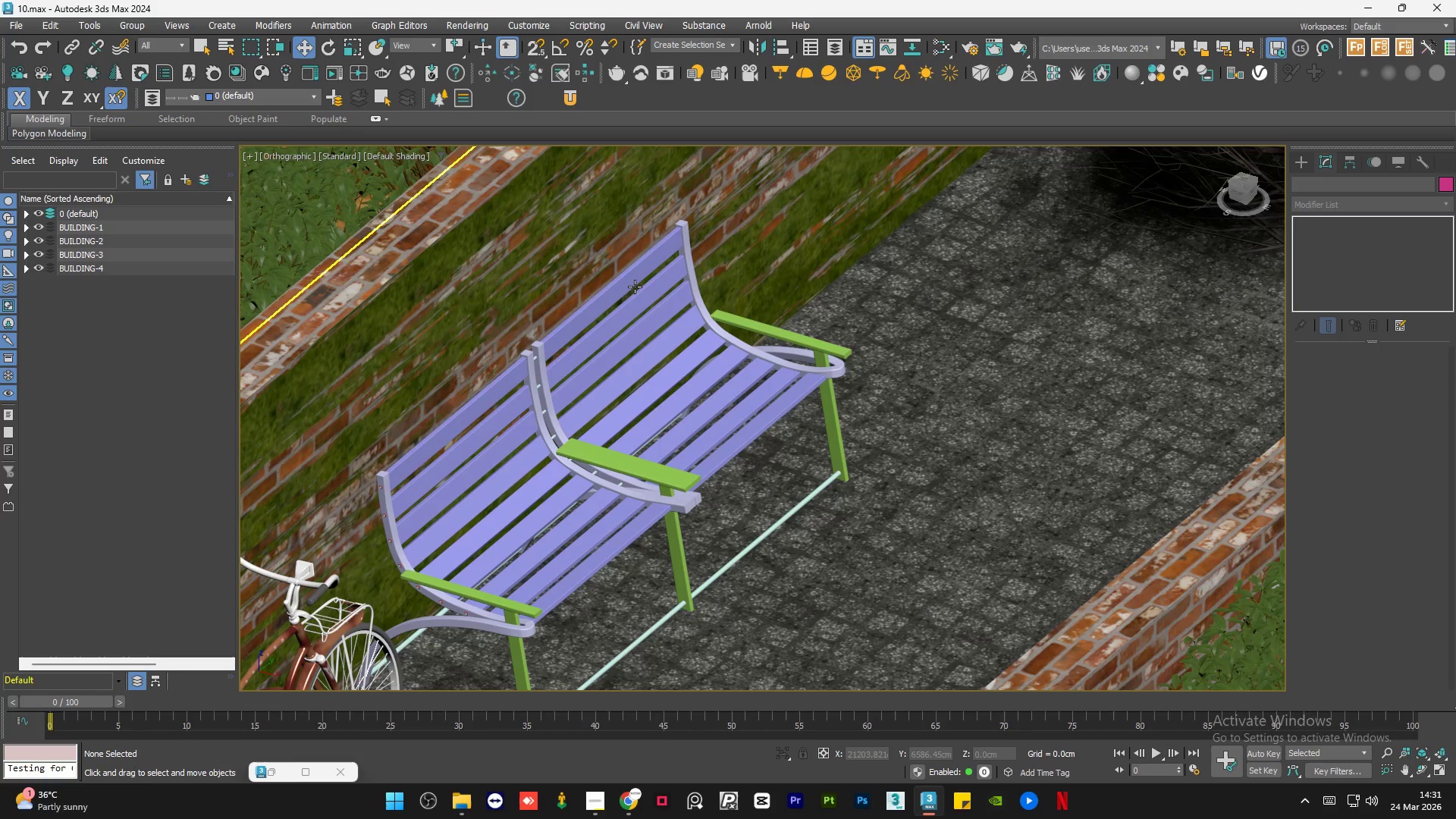 
left_click([623, 286])
 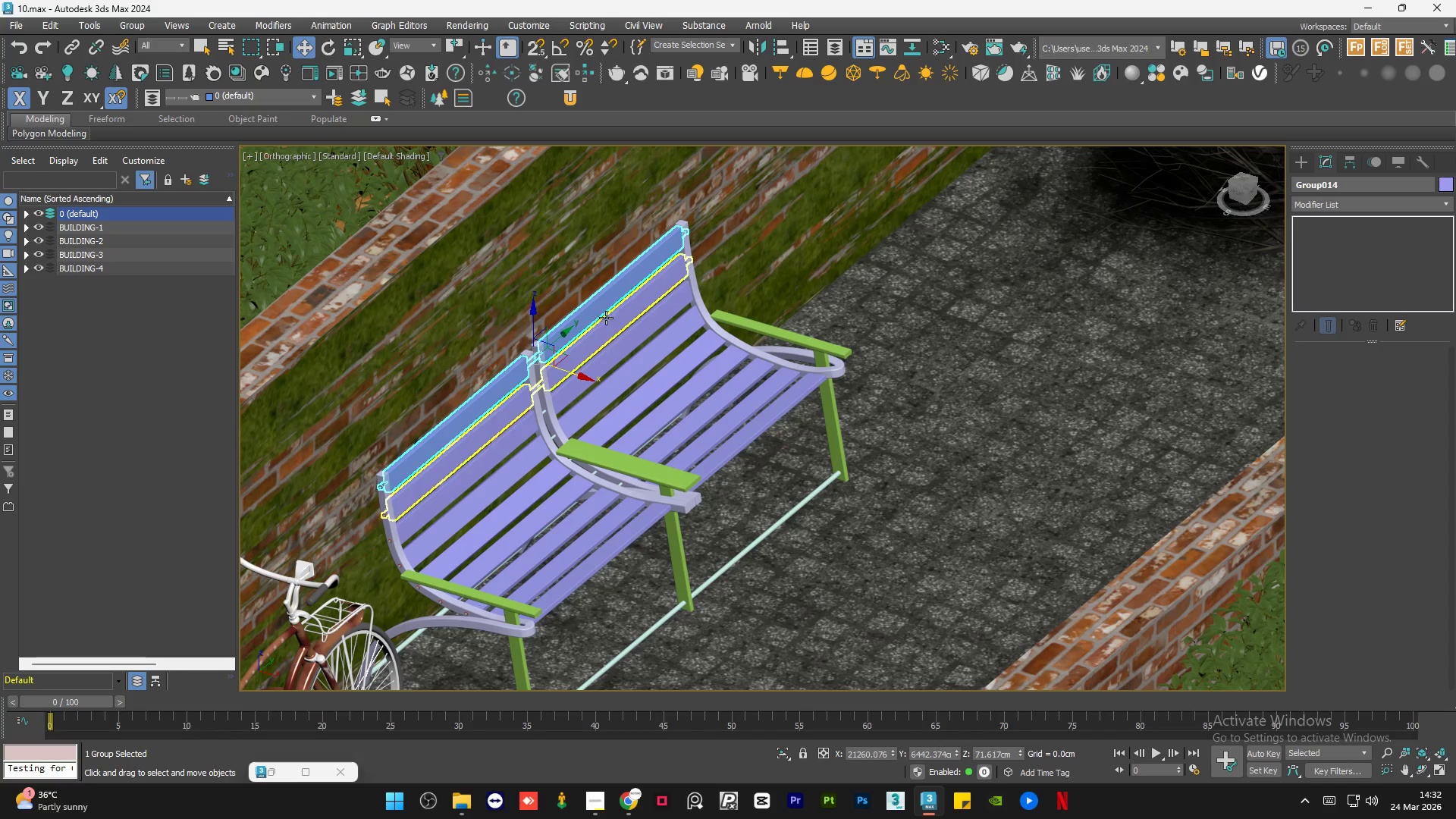 
hold_key(key=ControlLeft, duration=0.39)
left_click([606, 326])
 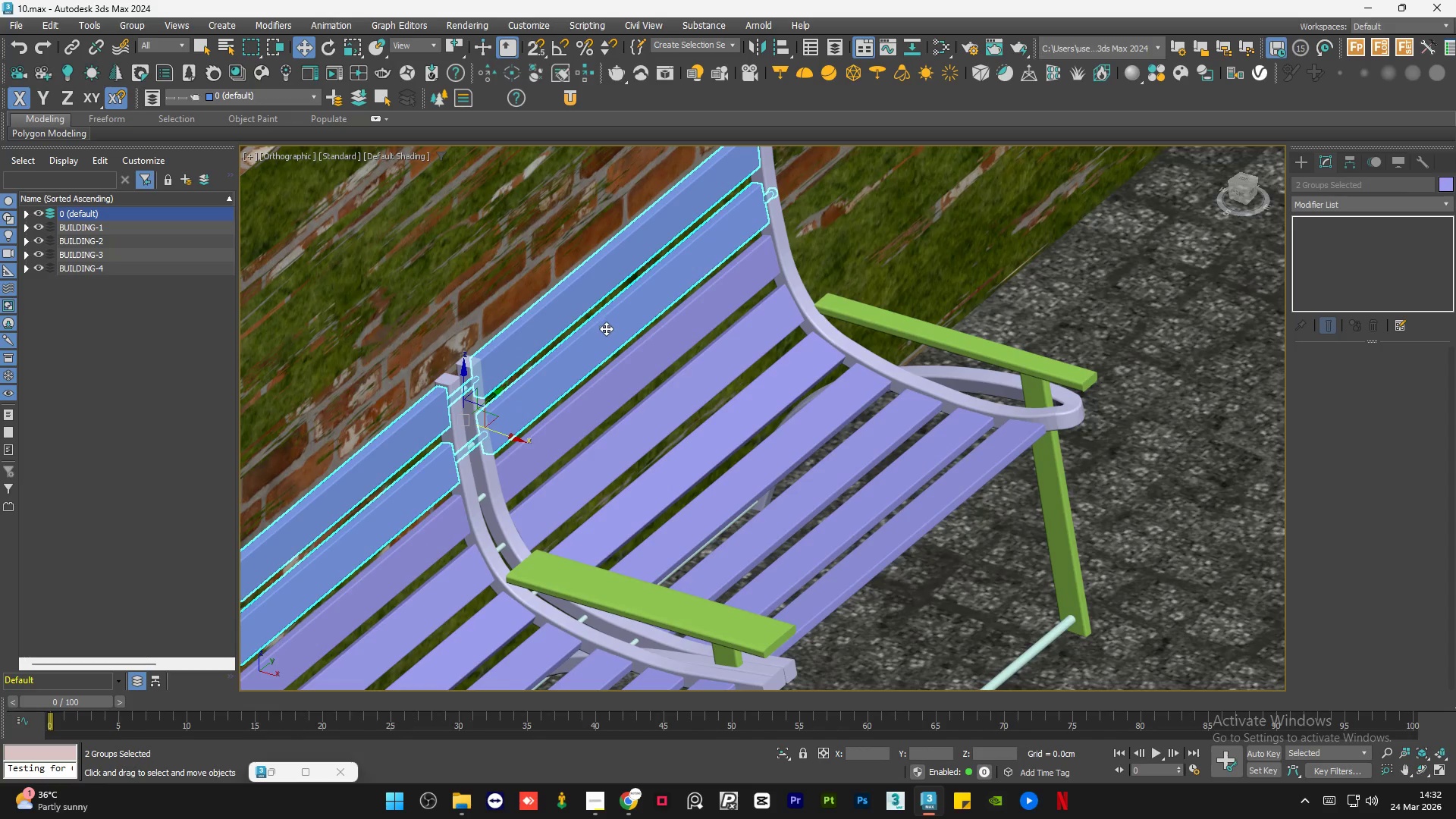 
scroll: coordinate [606, 326], scroll_direction: up, amount: 2.0
 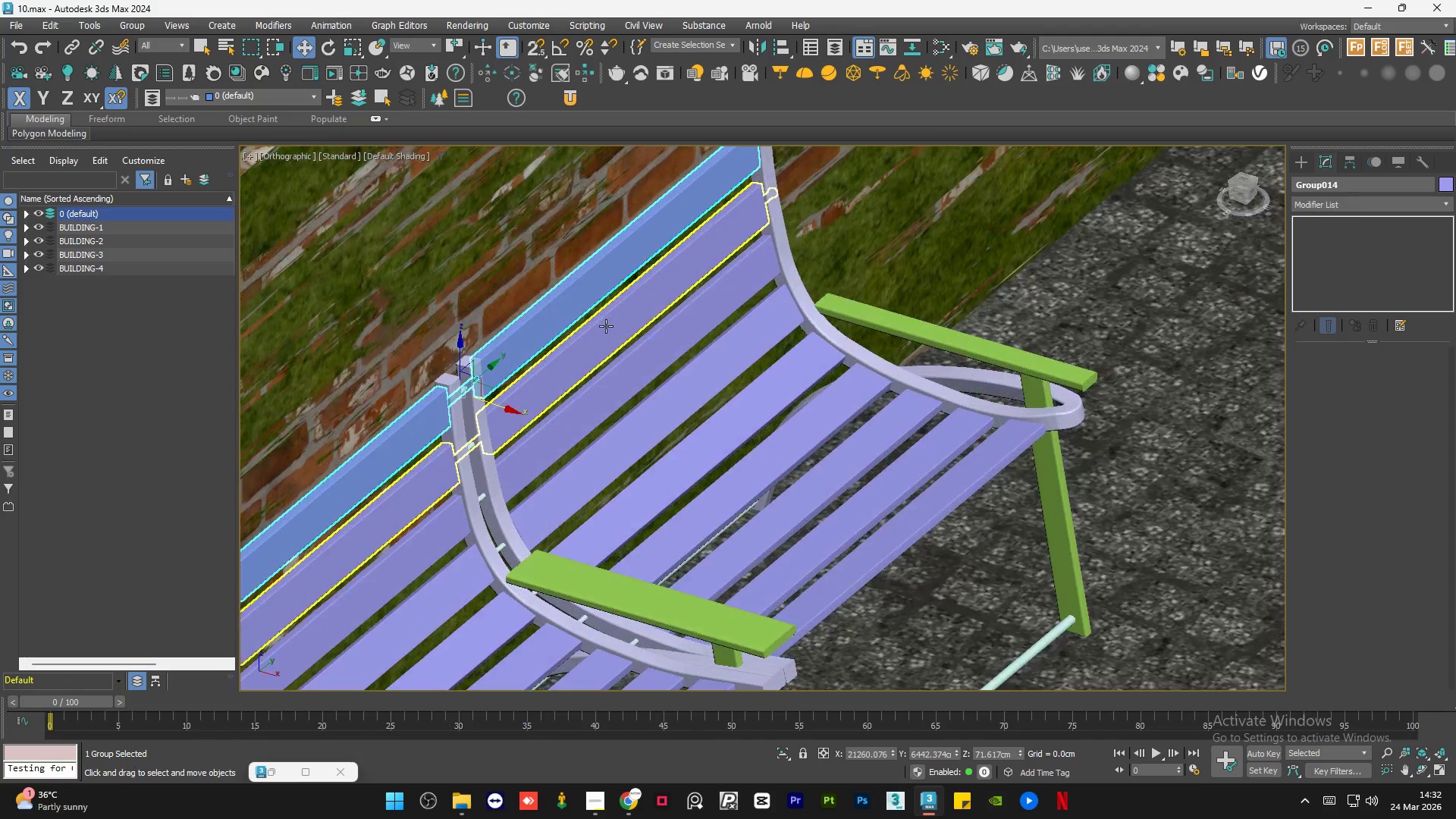 
hold_key(key=ControlLeft, duration=0.42)
left_click([612, 365])
 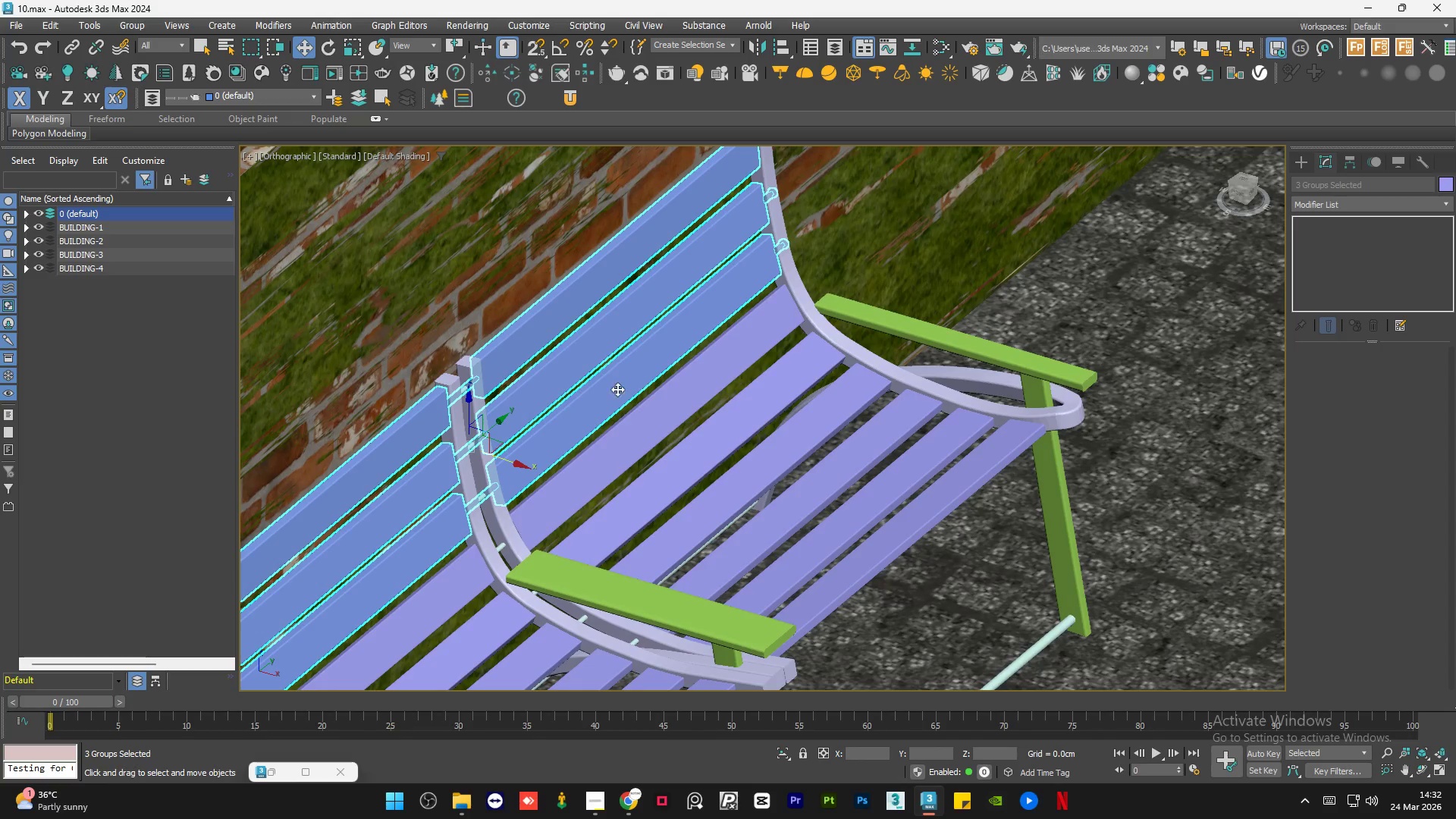 
hold_key(key=ControlLeft, duration=0.52)
left_click([629, 423])
 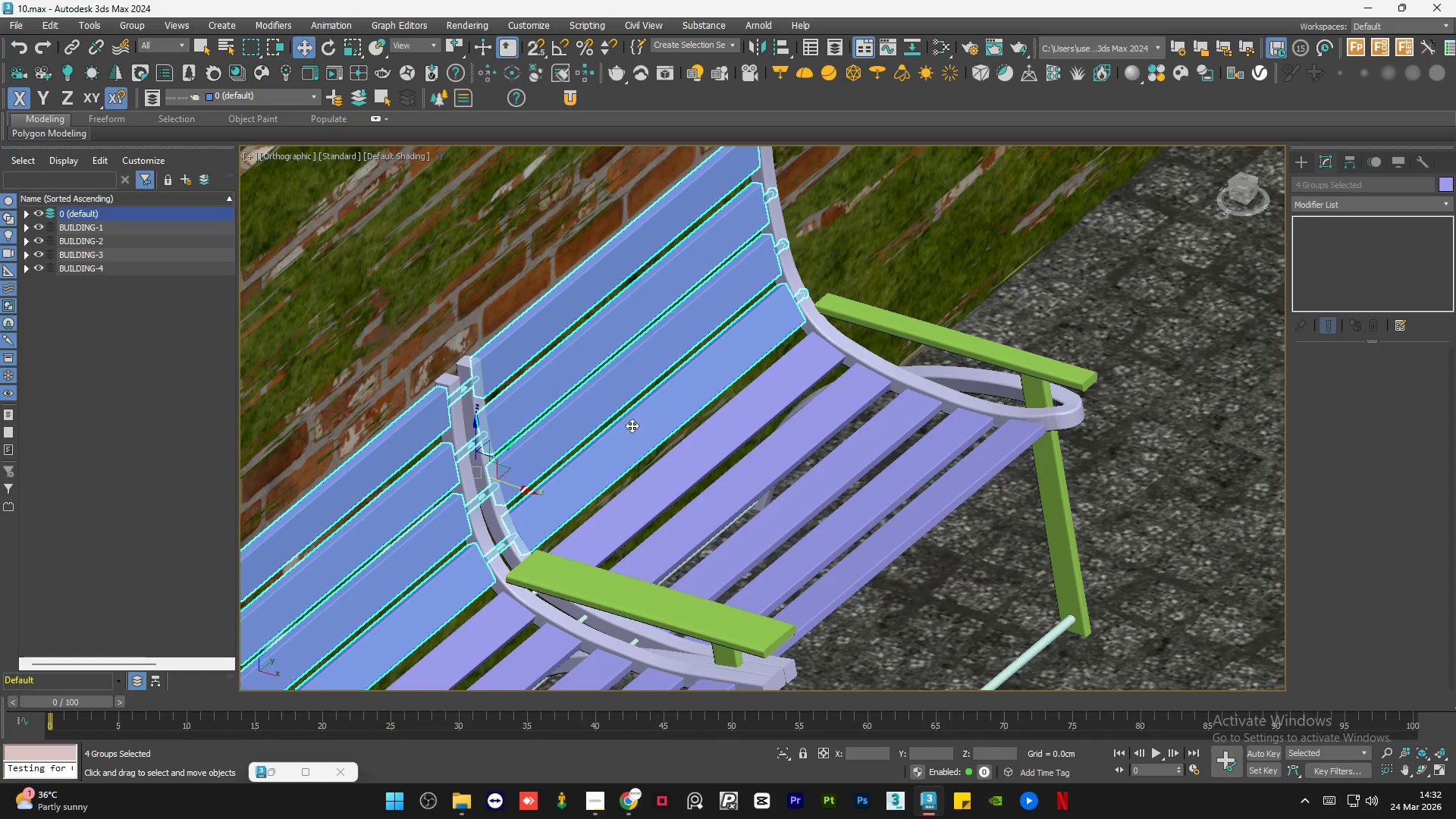 
hold_key(key=ControlLeft, duration=0.59)
left_click([687, 483])
 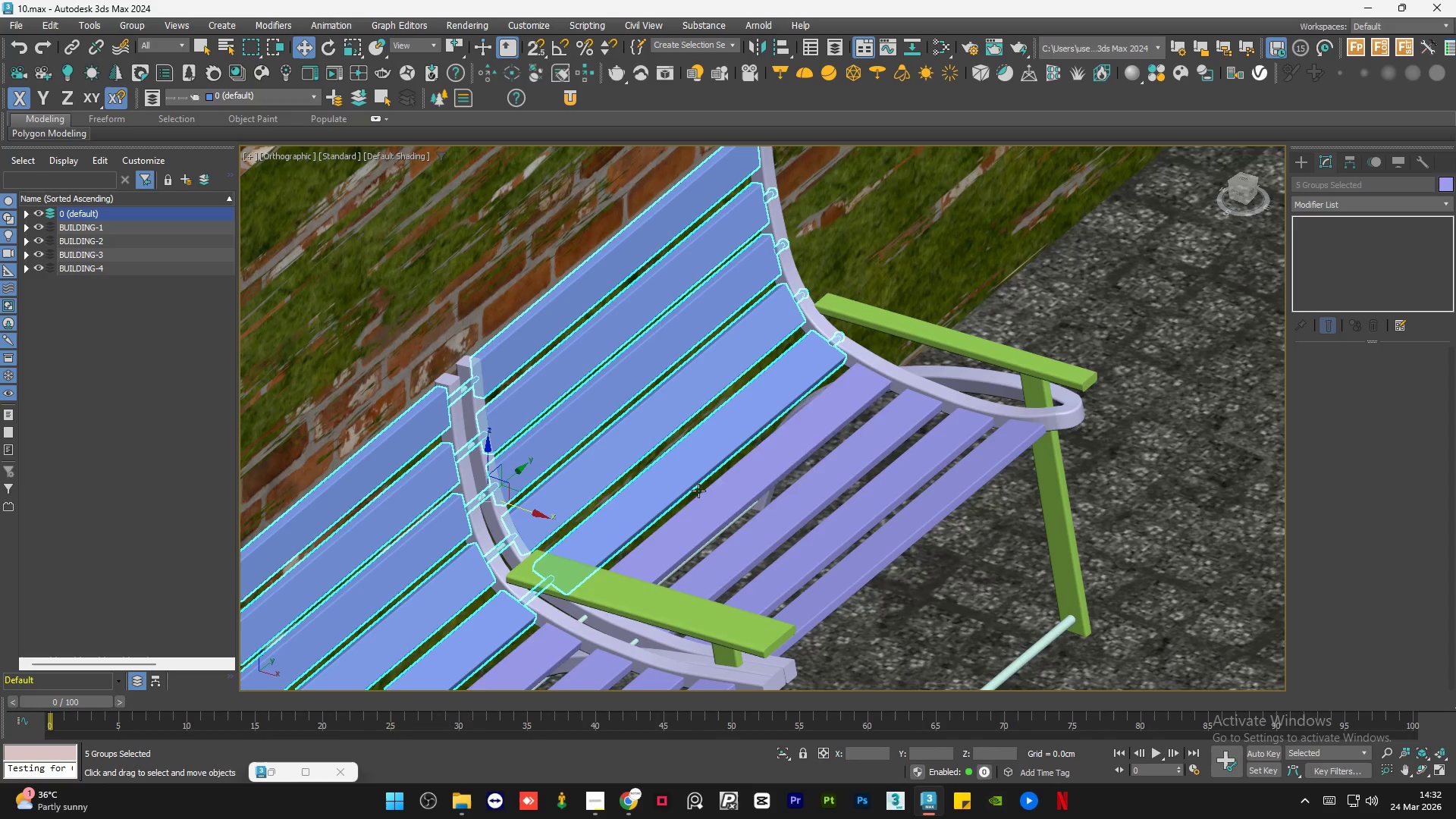 
hold_key(key=ControlLeft, duration=0.39)
double_click([725, 513])
 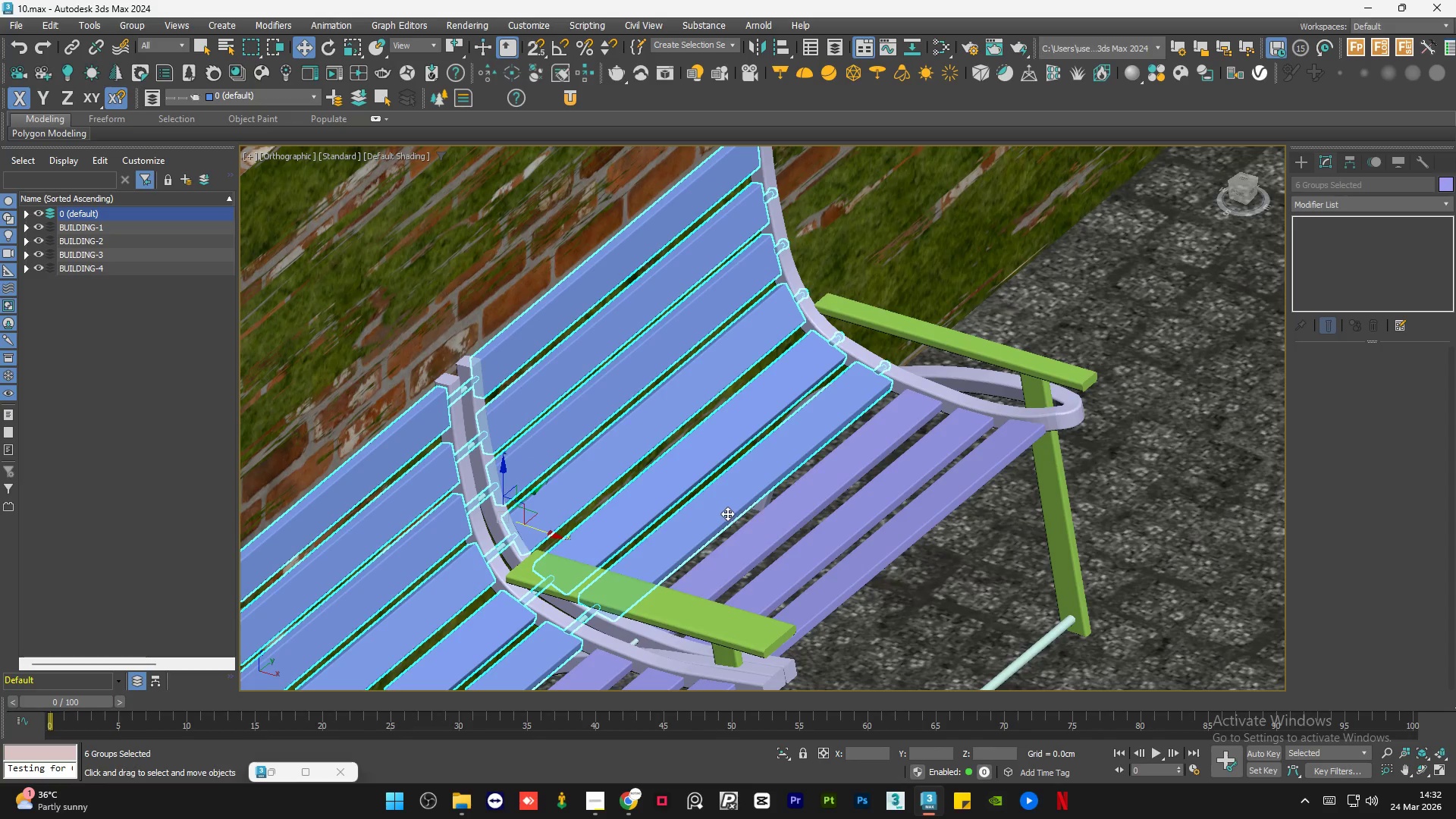 
hold_key(key=ControlLeft, duration=0.52)
left_click([774, 531])
 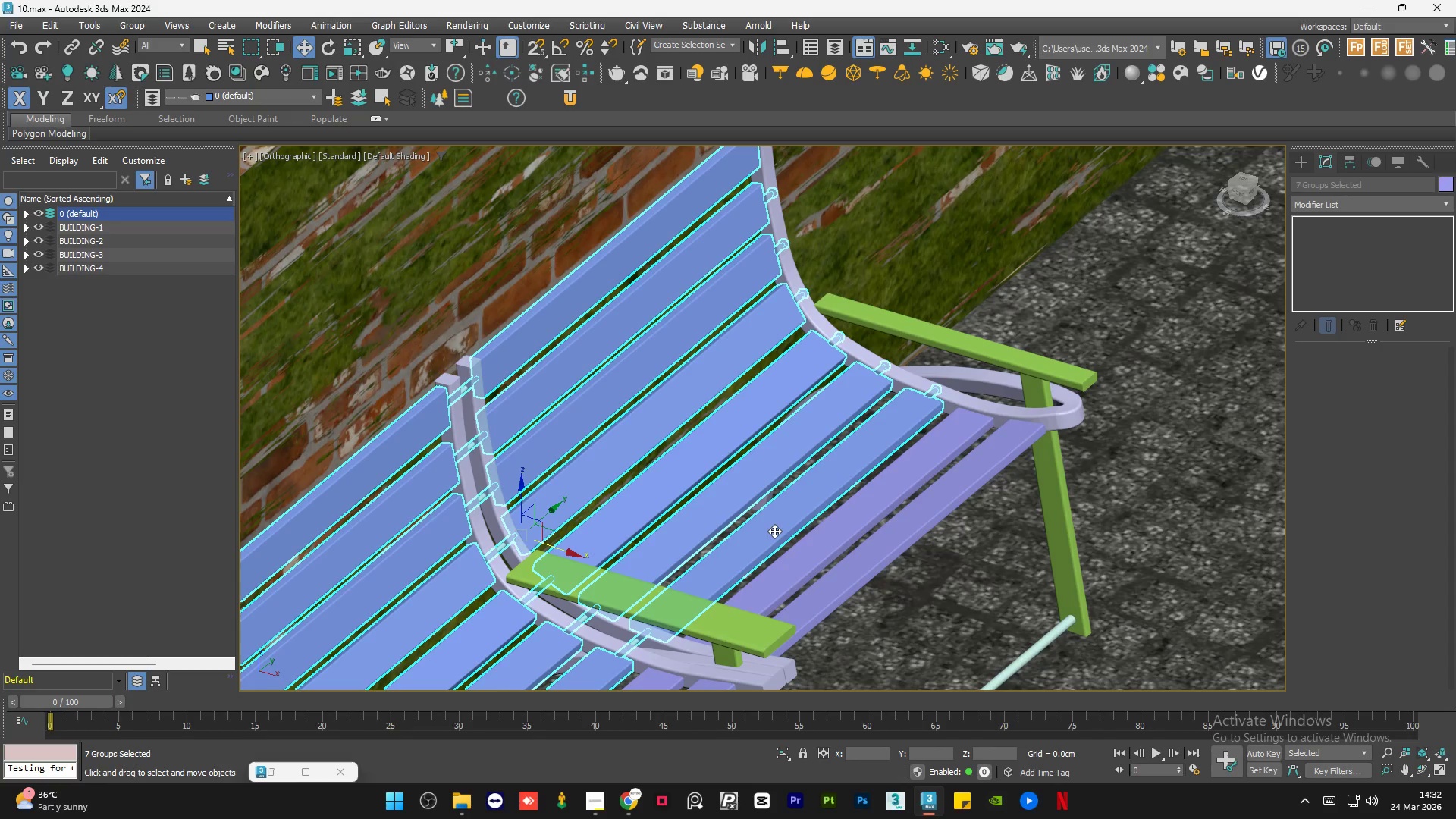 
hold_key(key=ControlLeft, duration=0.45)
left_click([803, 549])
 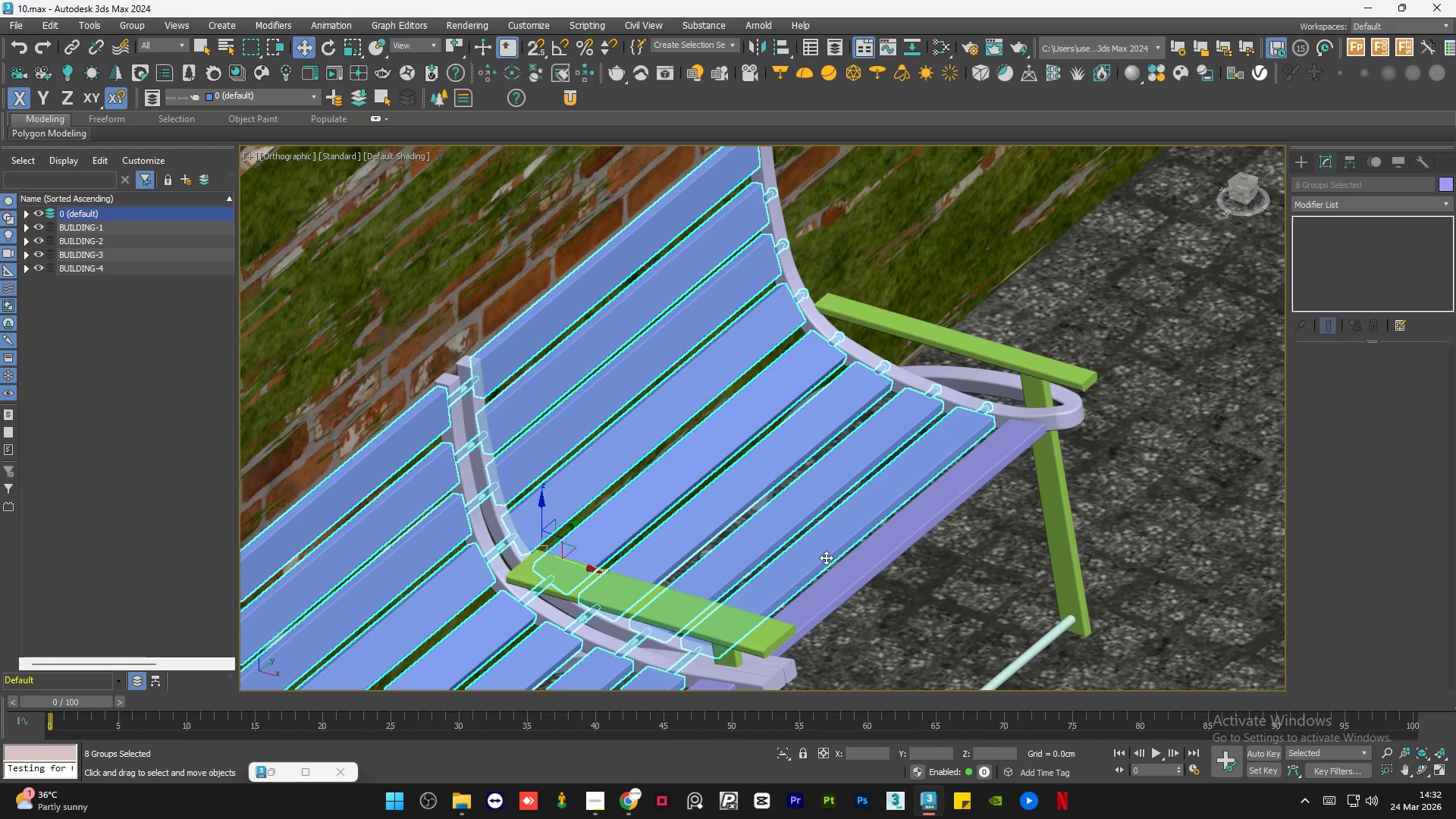 
hold_key(key=ControlLeft, duration=0.59)
left_click([858, 574])
 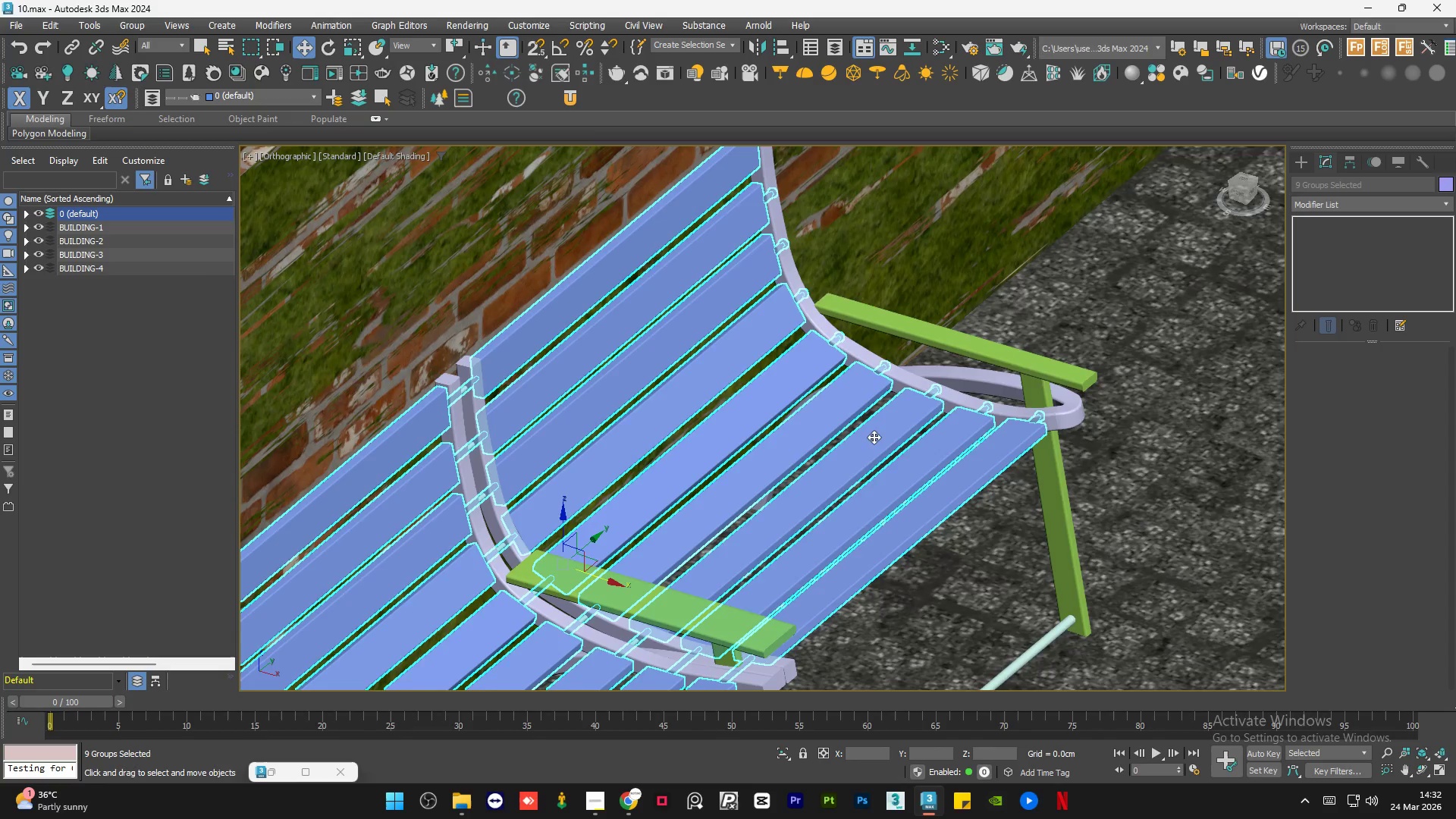 
hold_key(key=AltLeft, duration=0.64)
 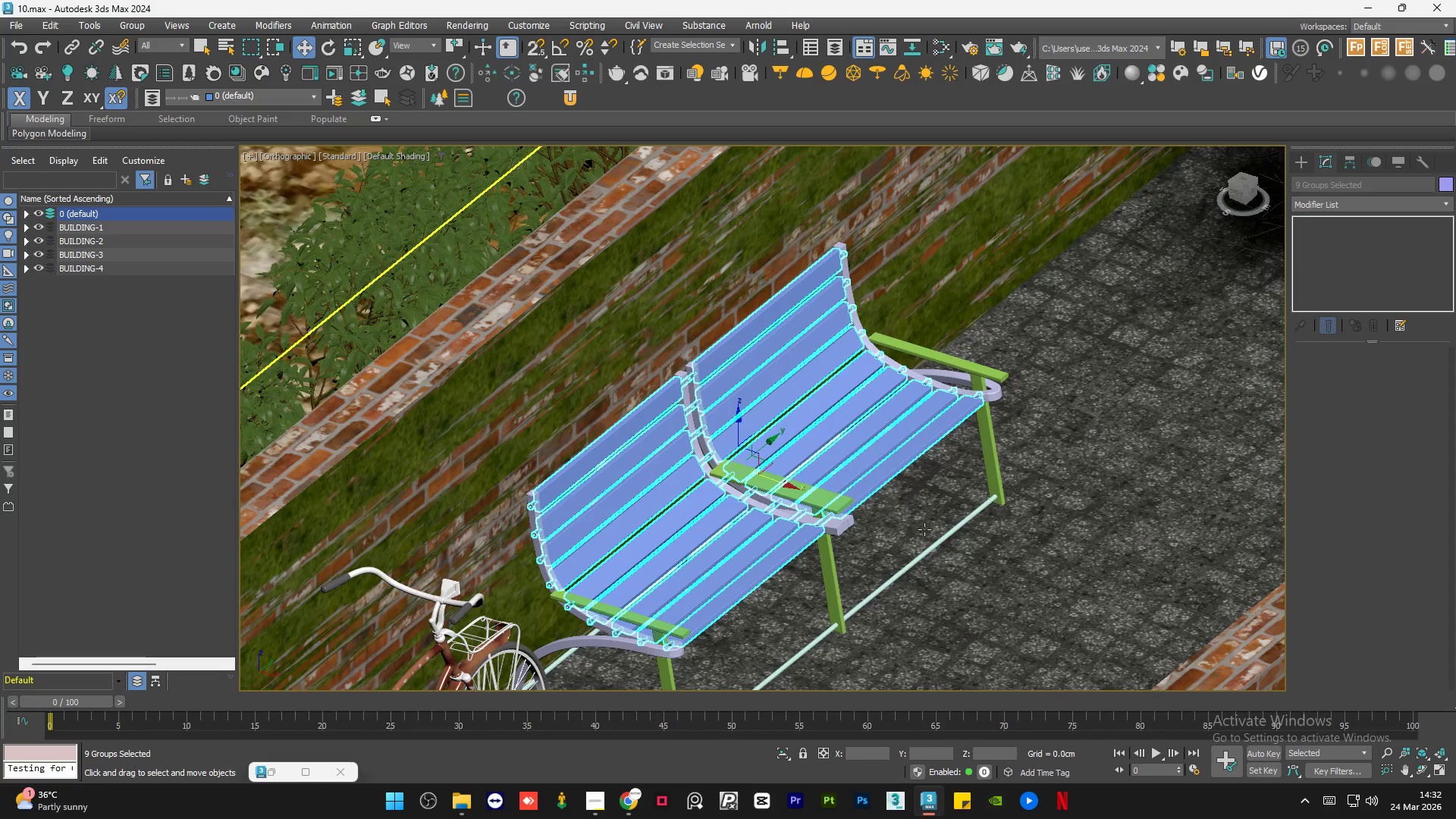 
scroll: coordinate [913, 369], scroll_direction: down, amount: 2.0
 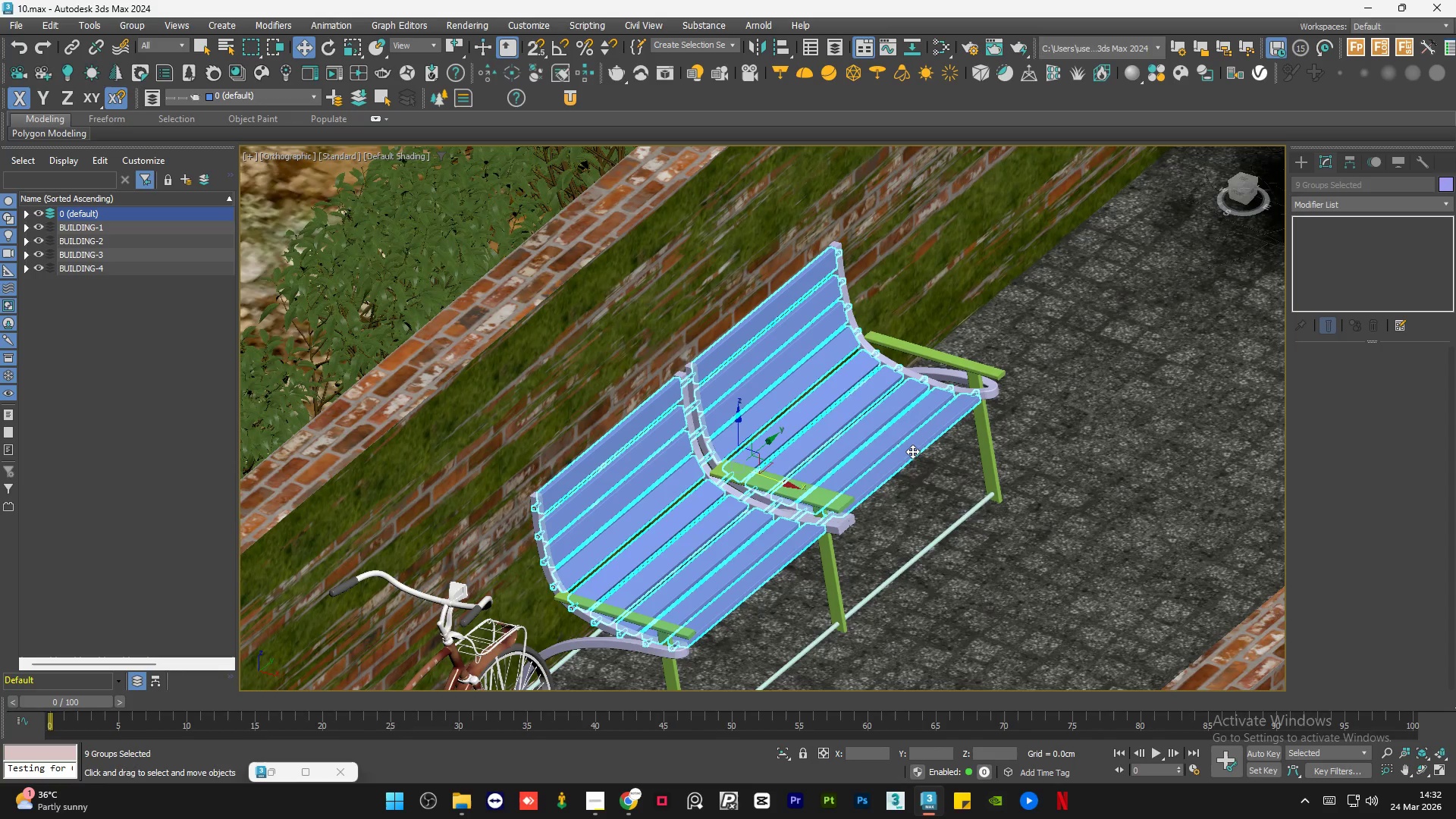 
hold_key(key=ControlLeft, duration=0.97)
left_click([927, 548])
 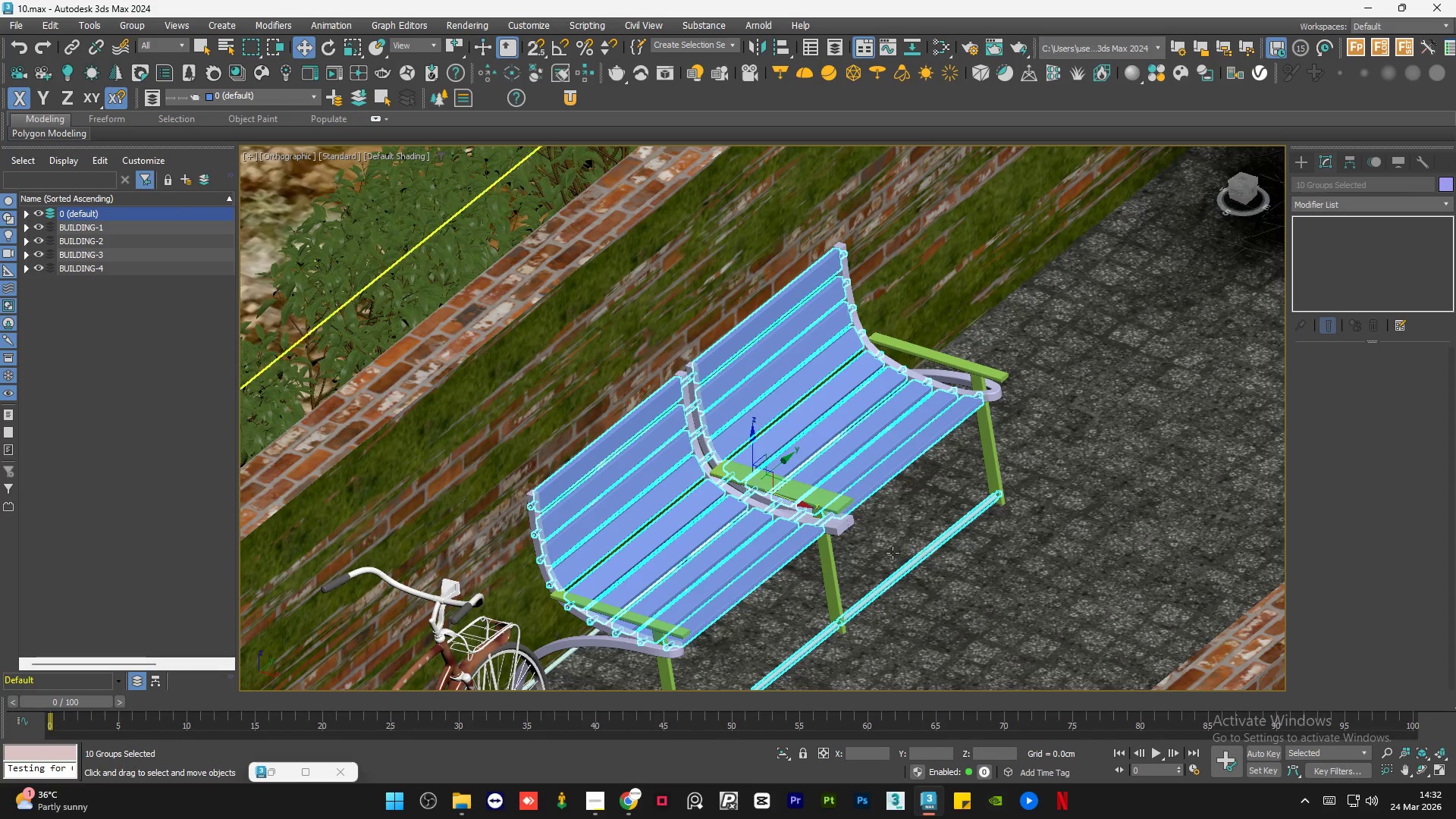 
hold_key(key=AltLeft, duration=1.25)
 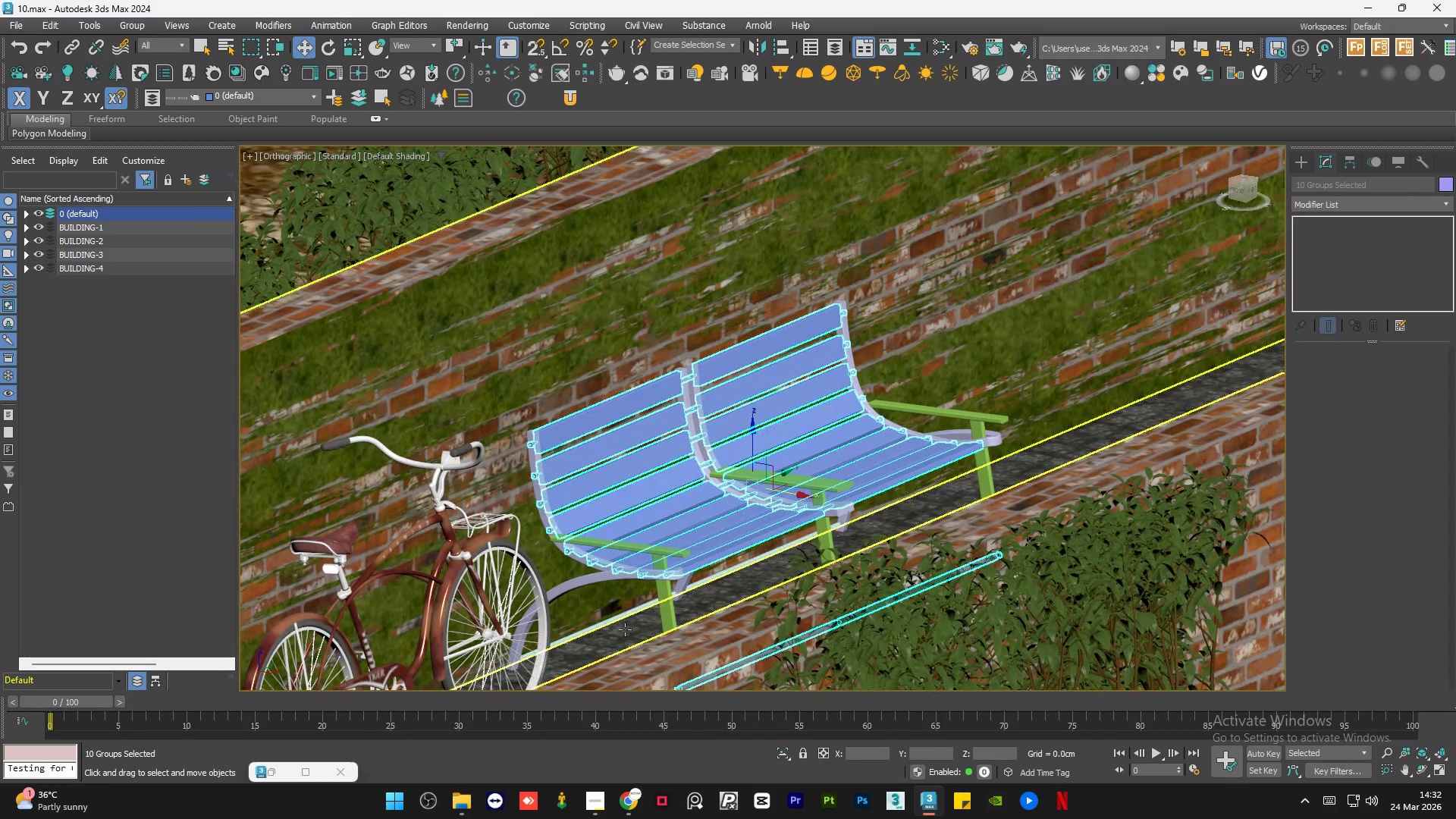 
hold_key(key=ControlLeft, duration=0.91)
 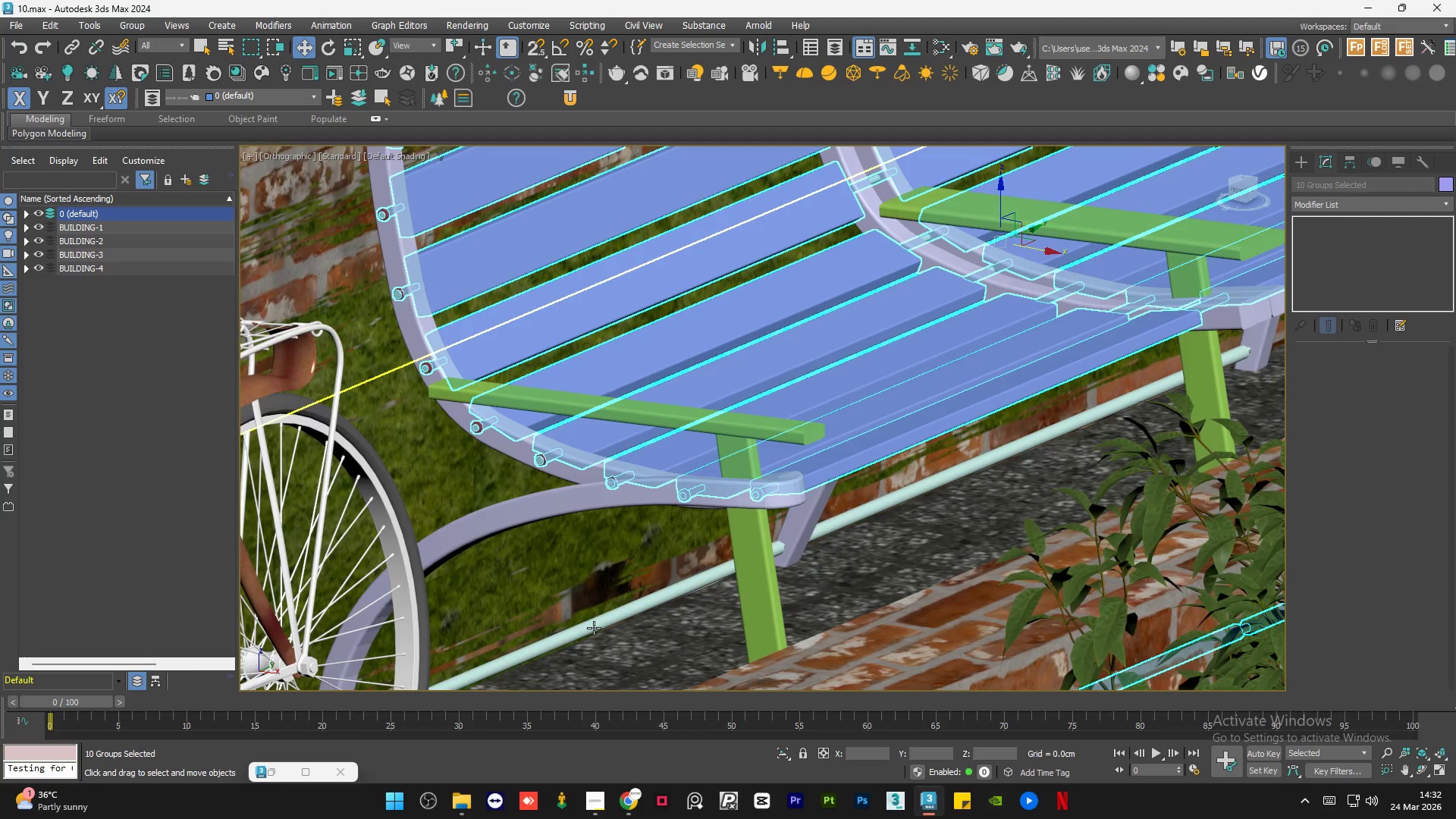 
scroll: coordinate [617, 619], scroll_direction: up, amount: 3.0
 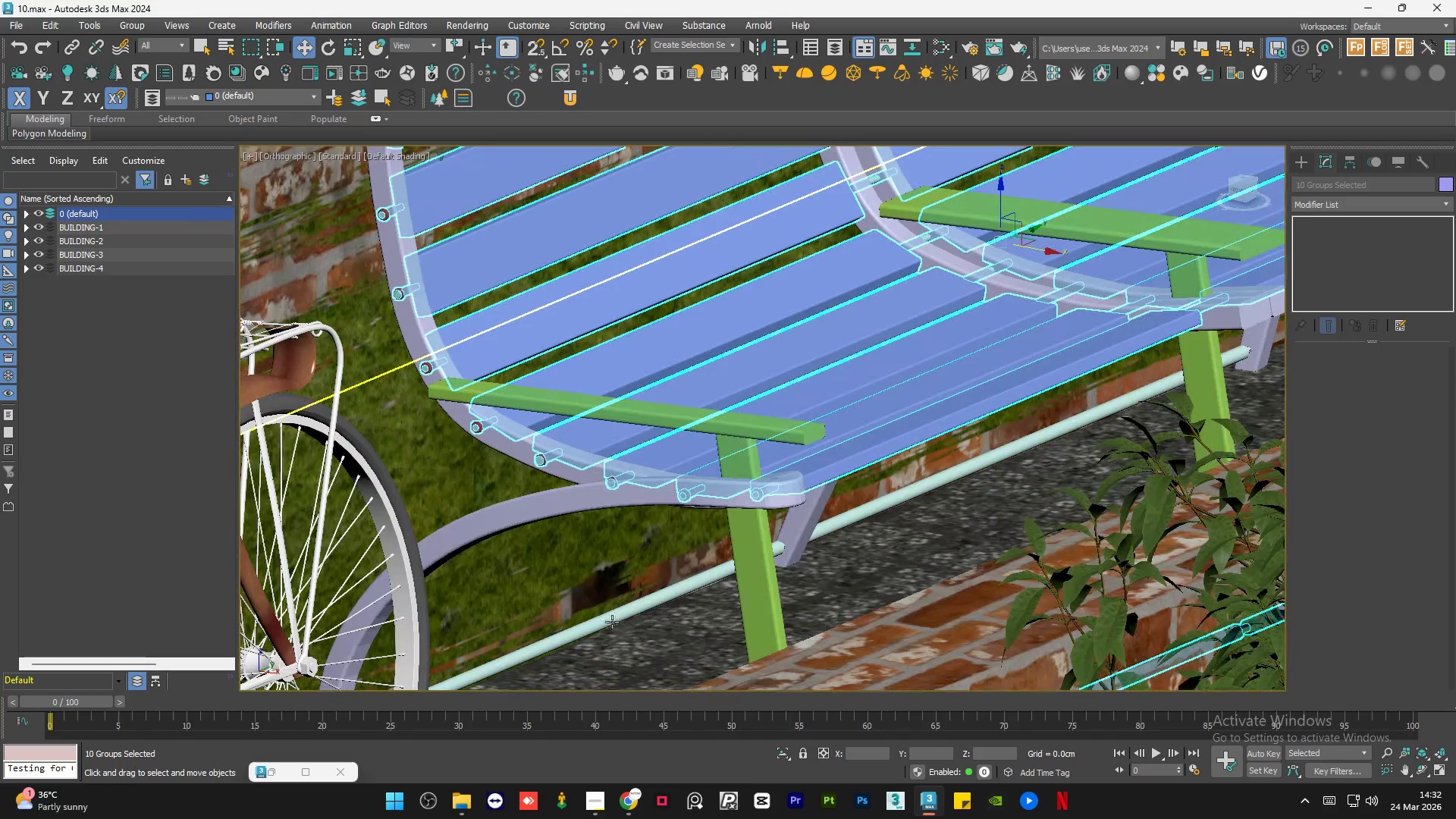 
hold_key(key=ControlLeft, duration=0.66)
left_click([605, 618])
 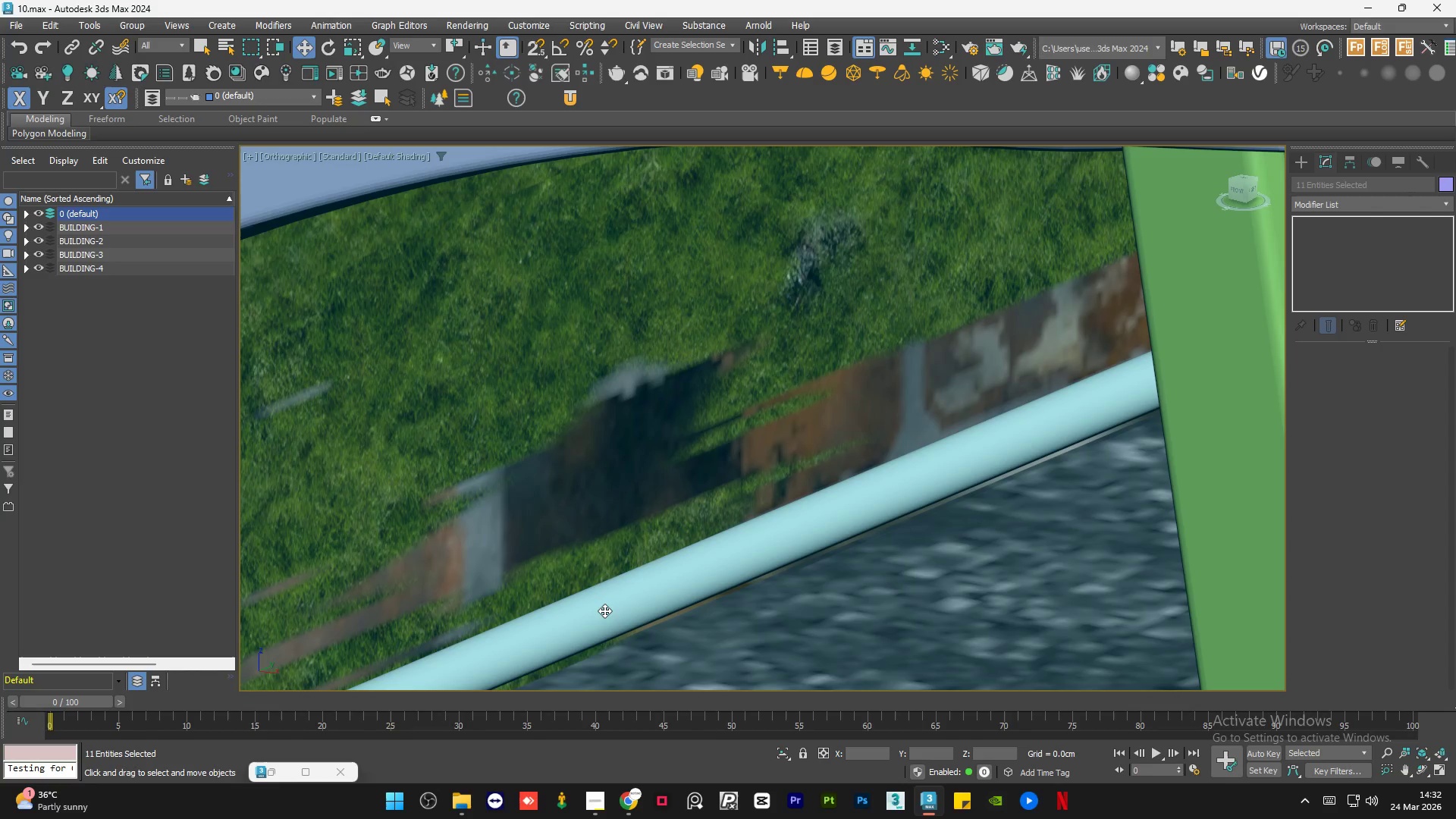 
scroll: coordinate [594, 628], scroll_direction: up, amount: 4.0
 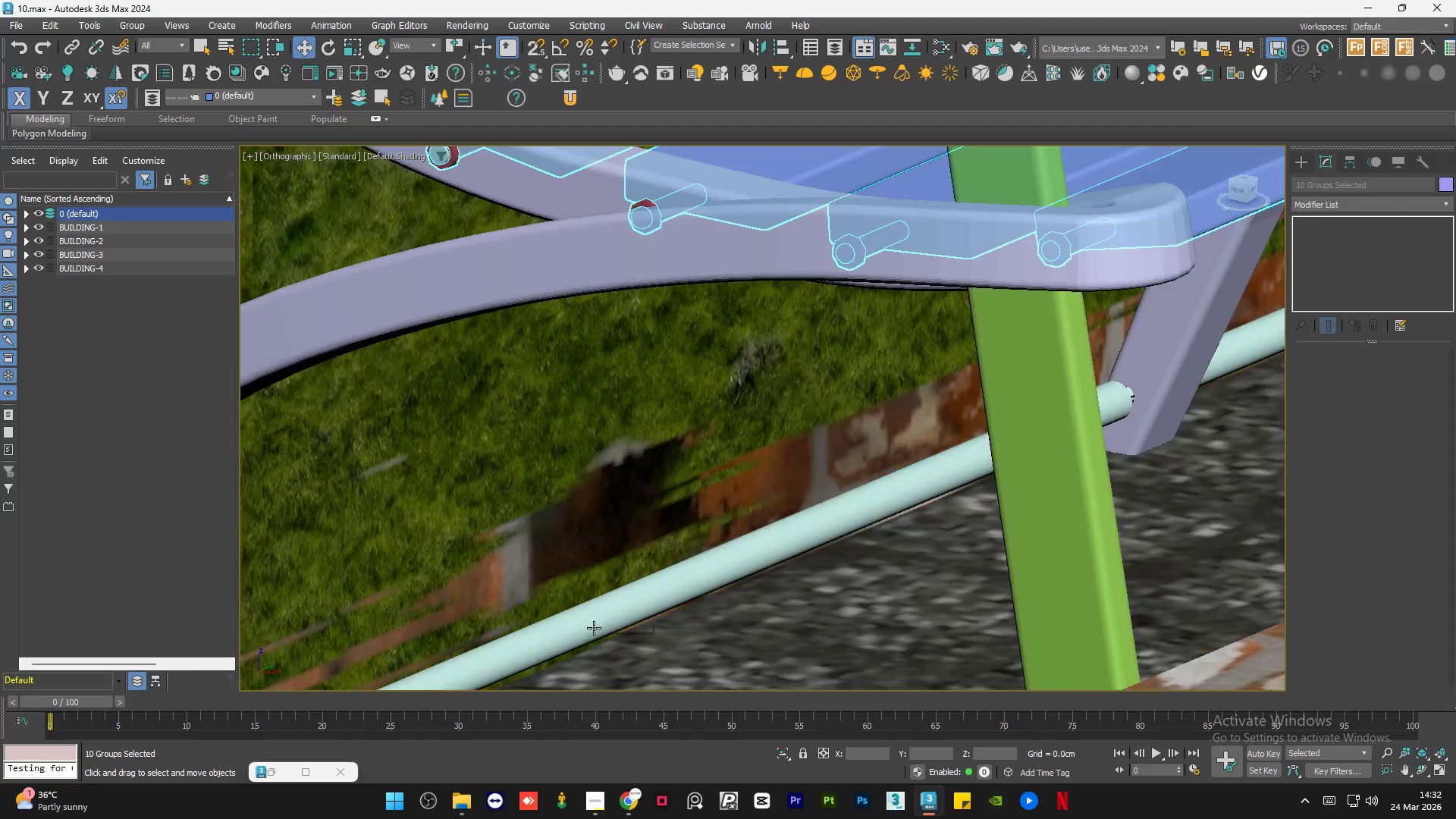 
key(Control+Z)
 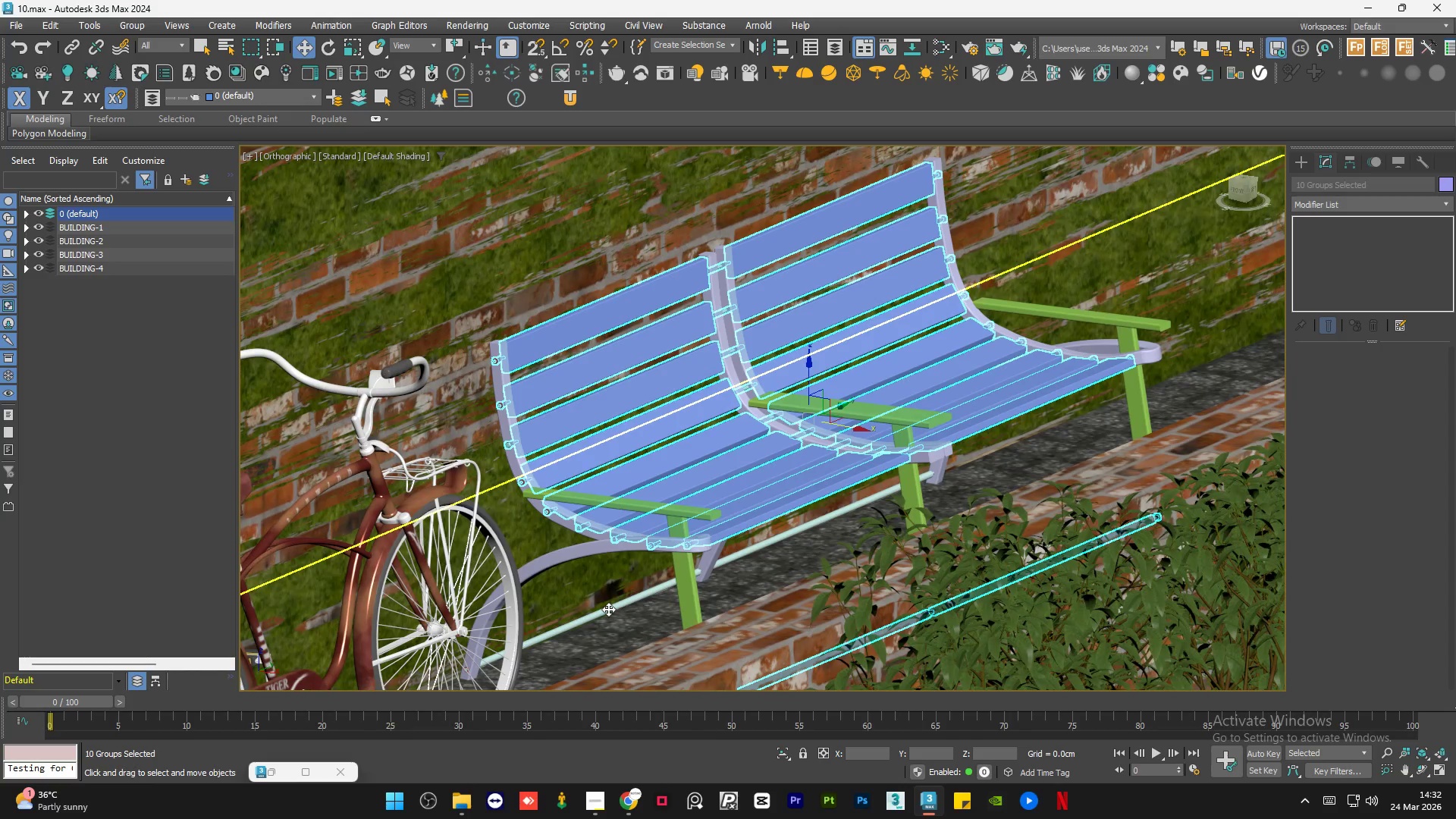 
scroll: coordinate [607, 610], scroll_direction: down, amount: 6.0
 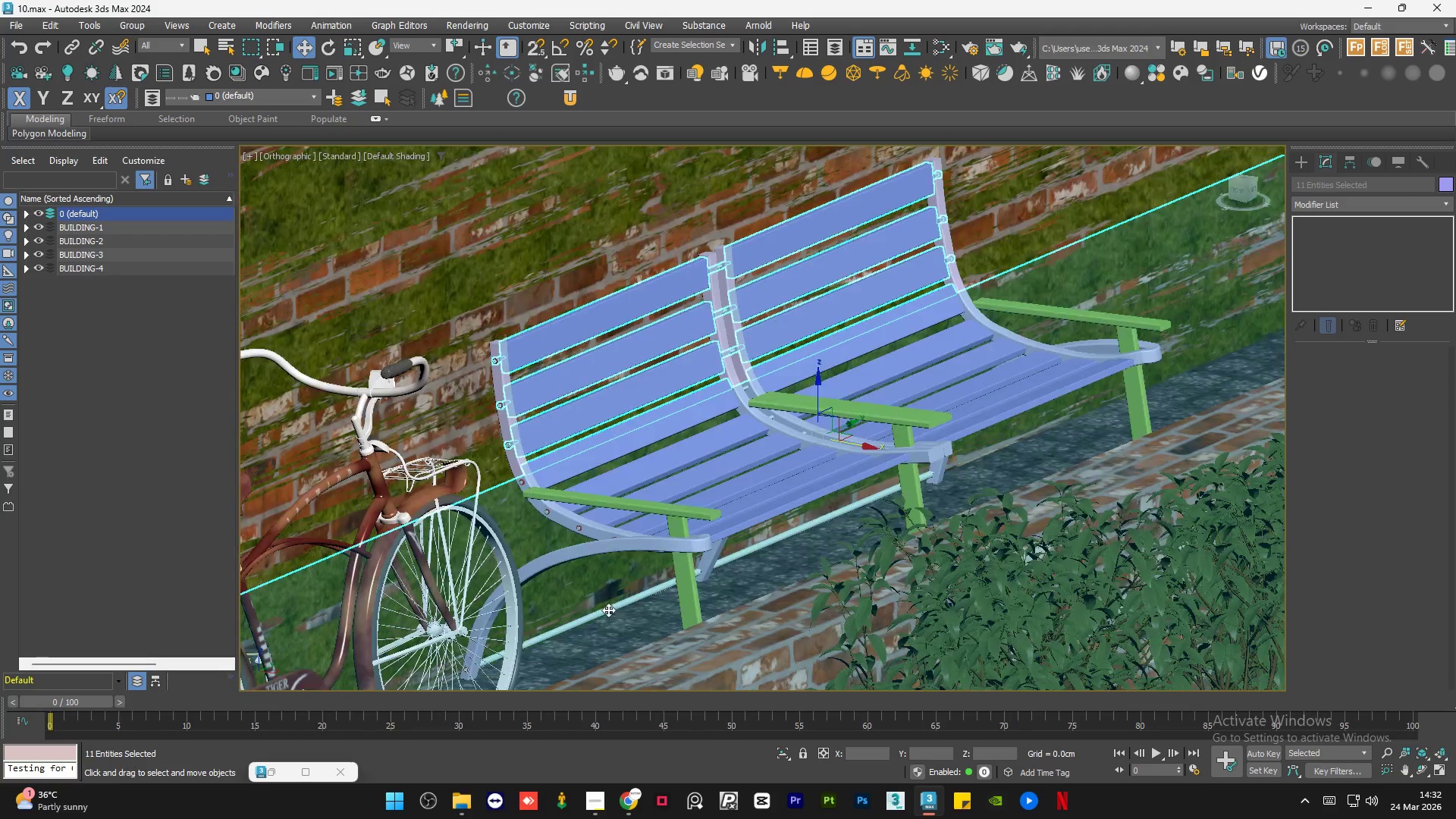 
key(Alt+AltLeft)
 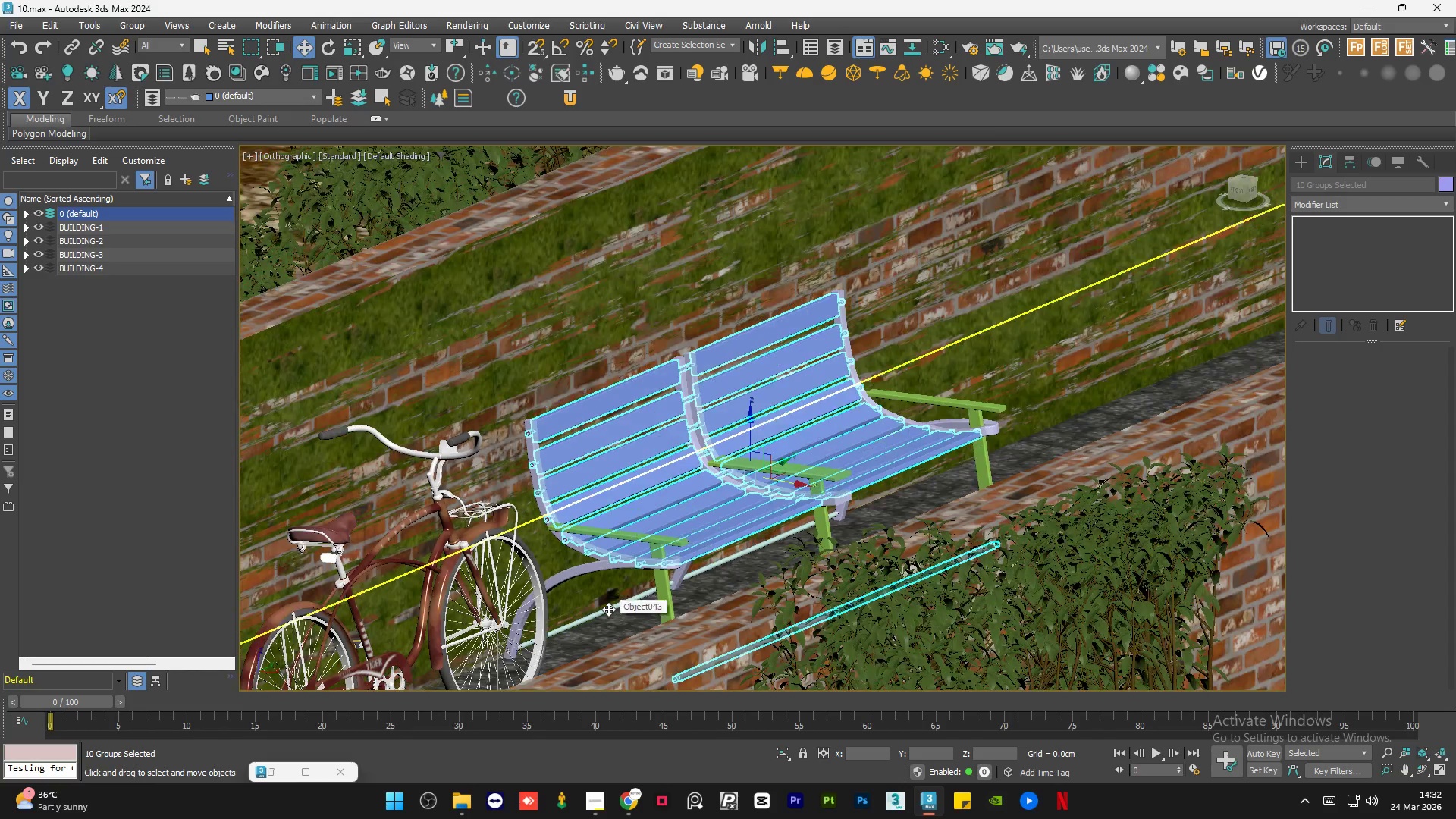 
hold_key(key=AltLeft, duration=1.5)
 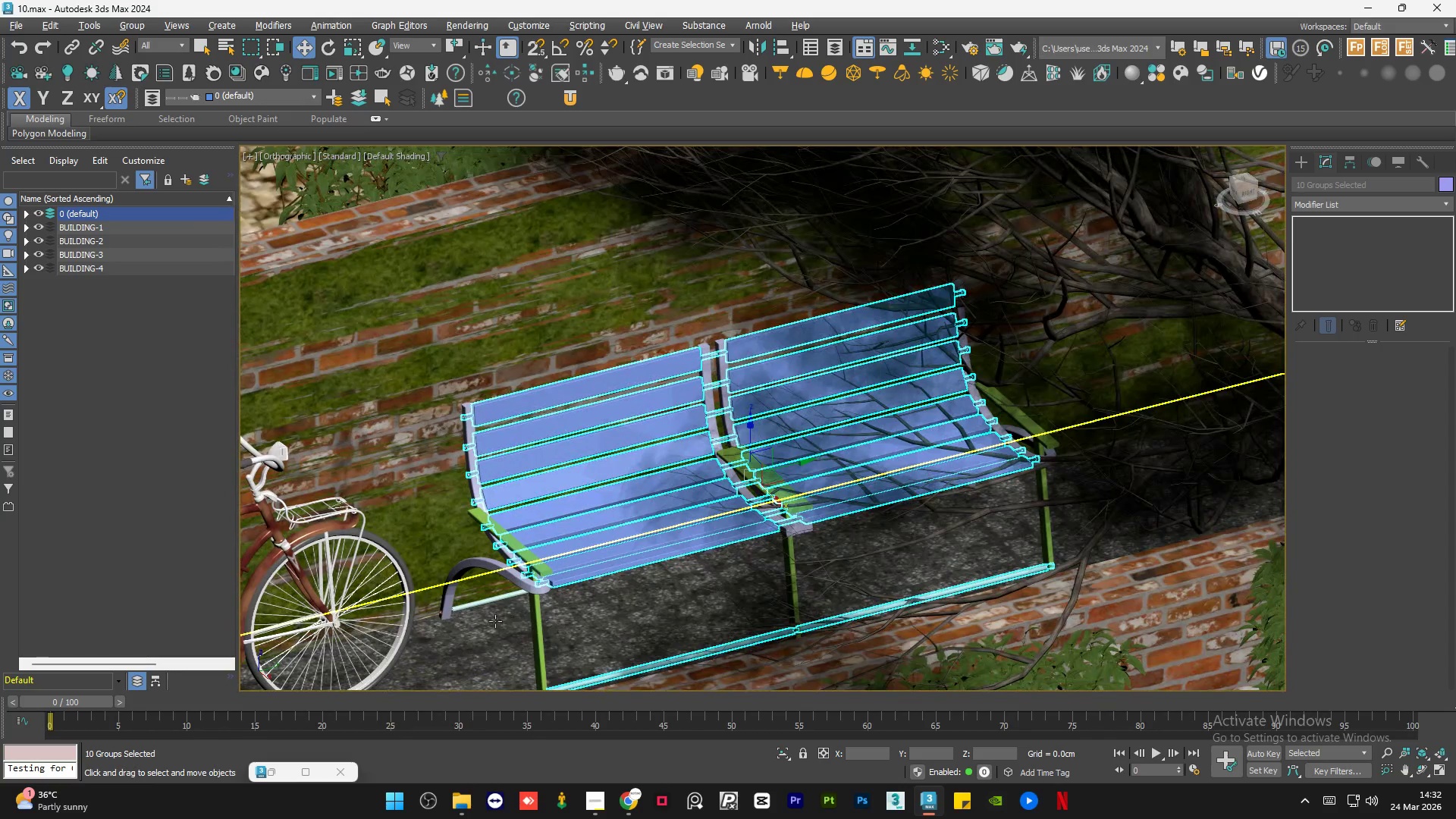 
scroll: coordinate [608, 609], scroll_direction: down, amount: 1.0
 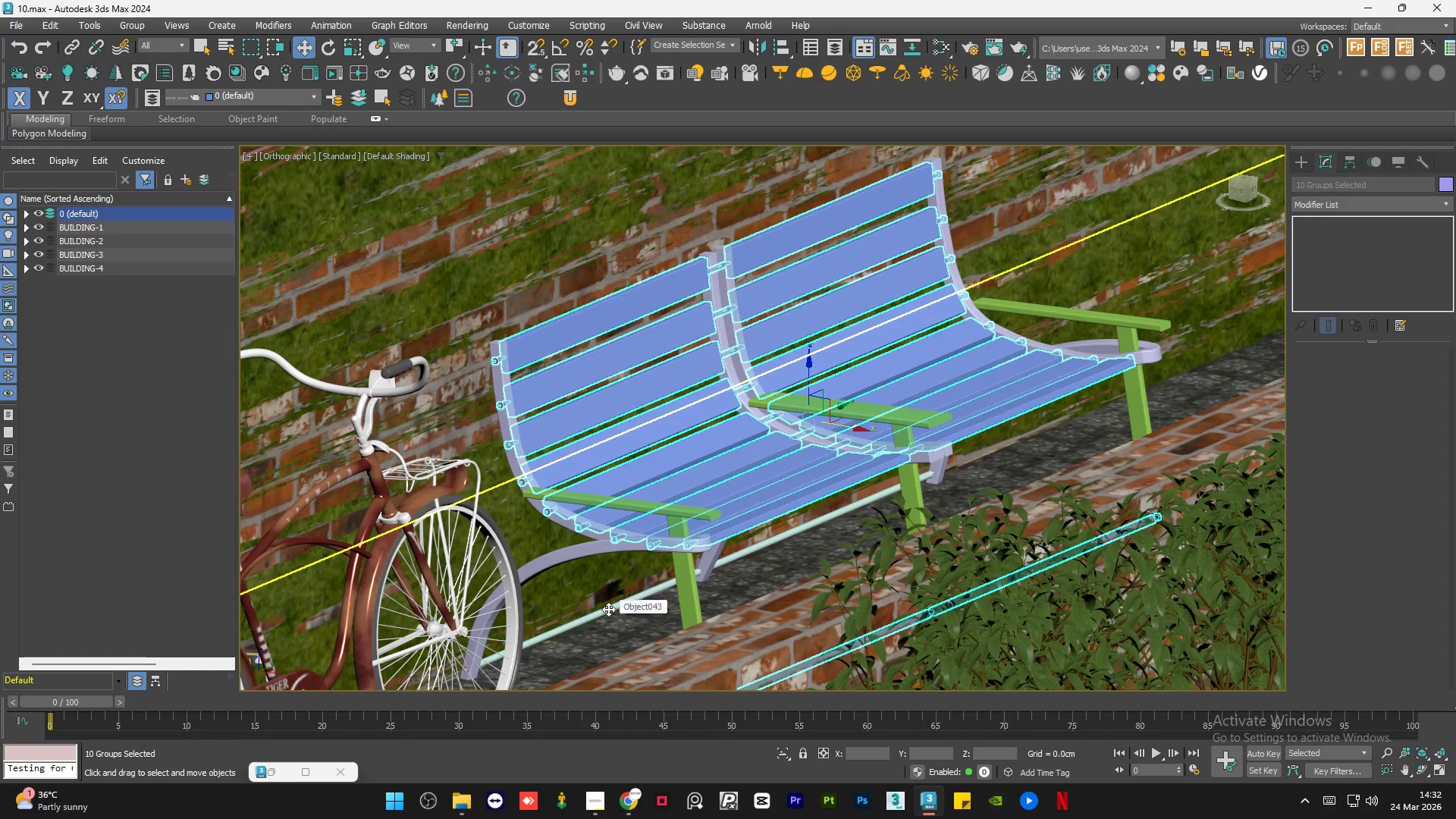 
key(Alt+AltLeft)
 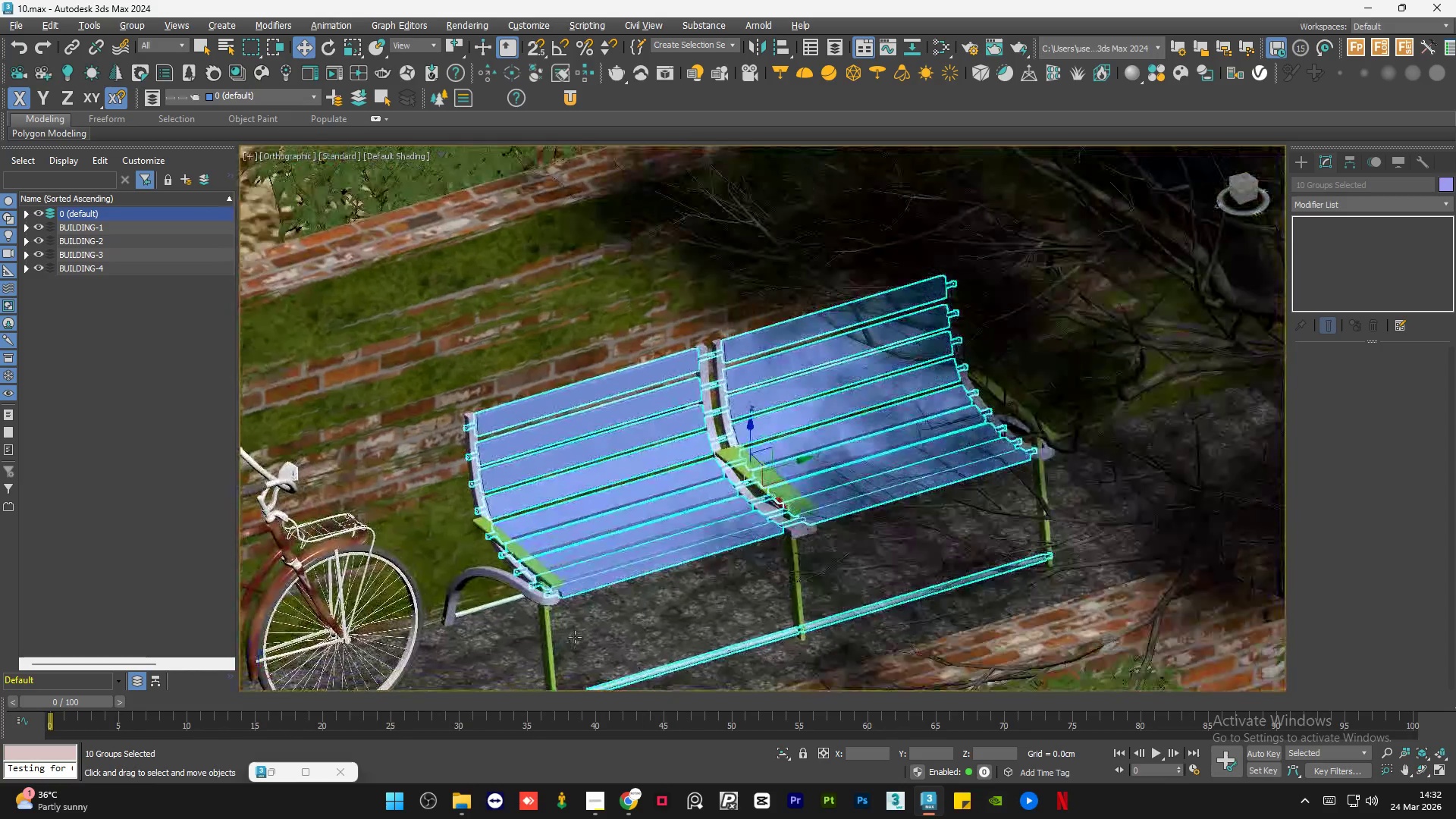 
key(Alt+AltLeft)
 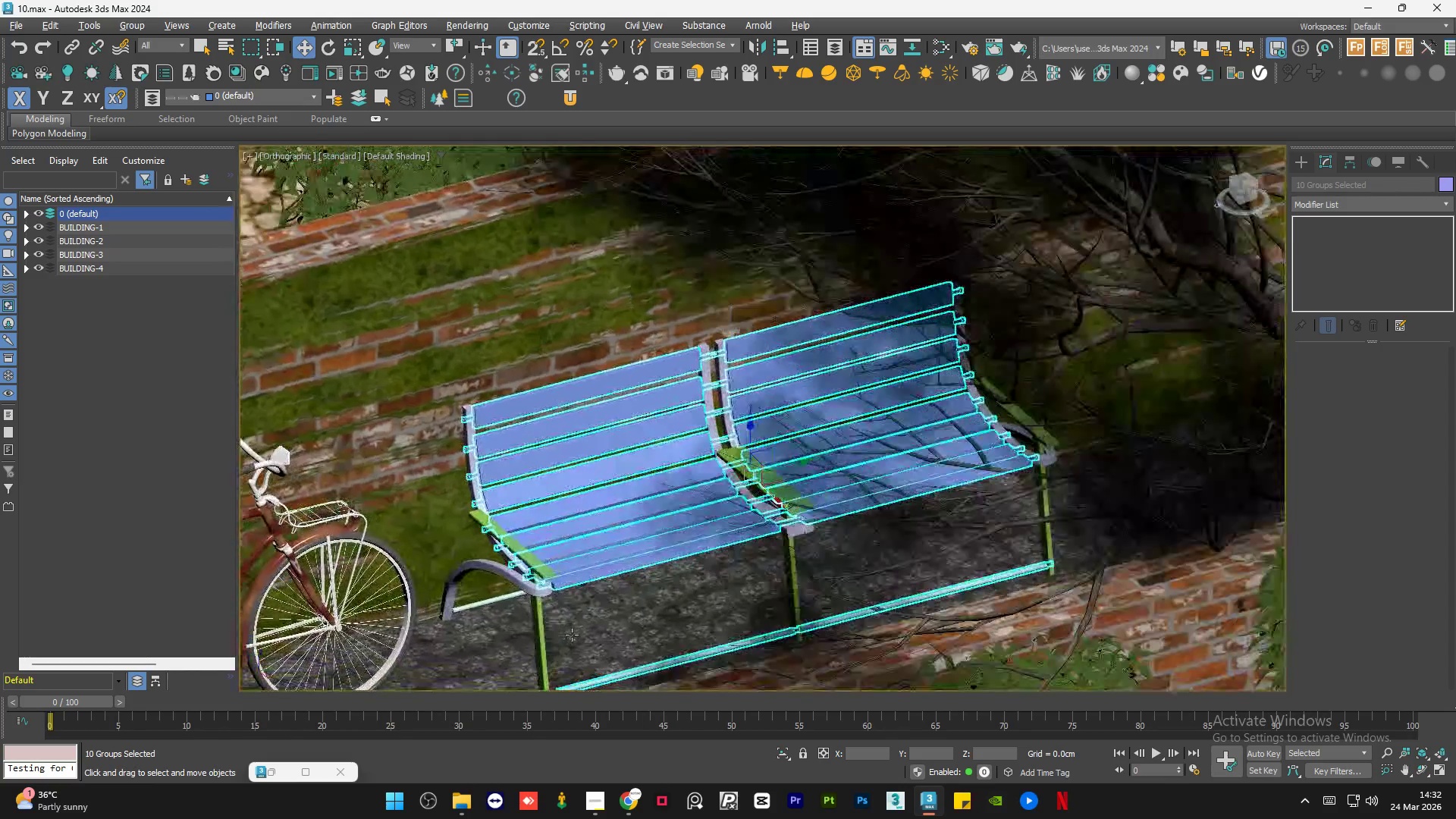 
key(Alt+AltLeft)
 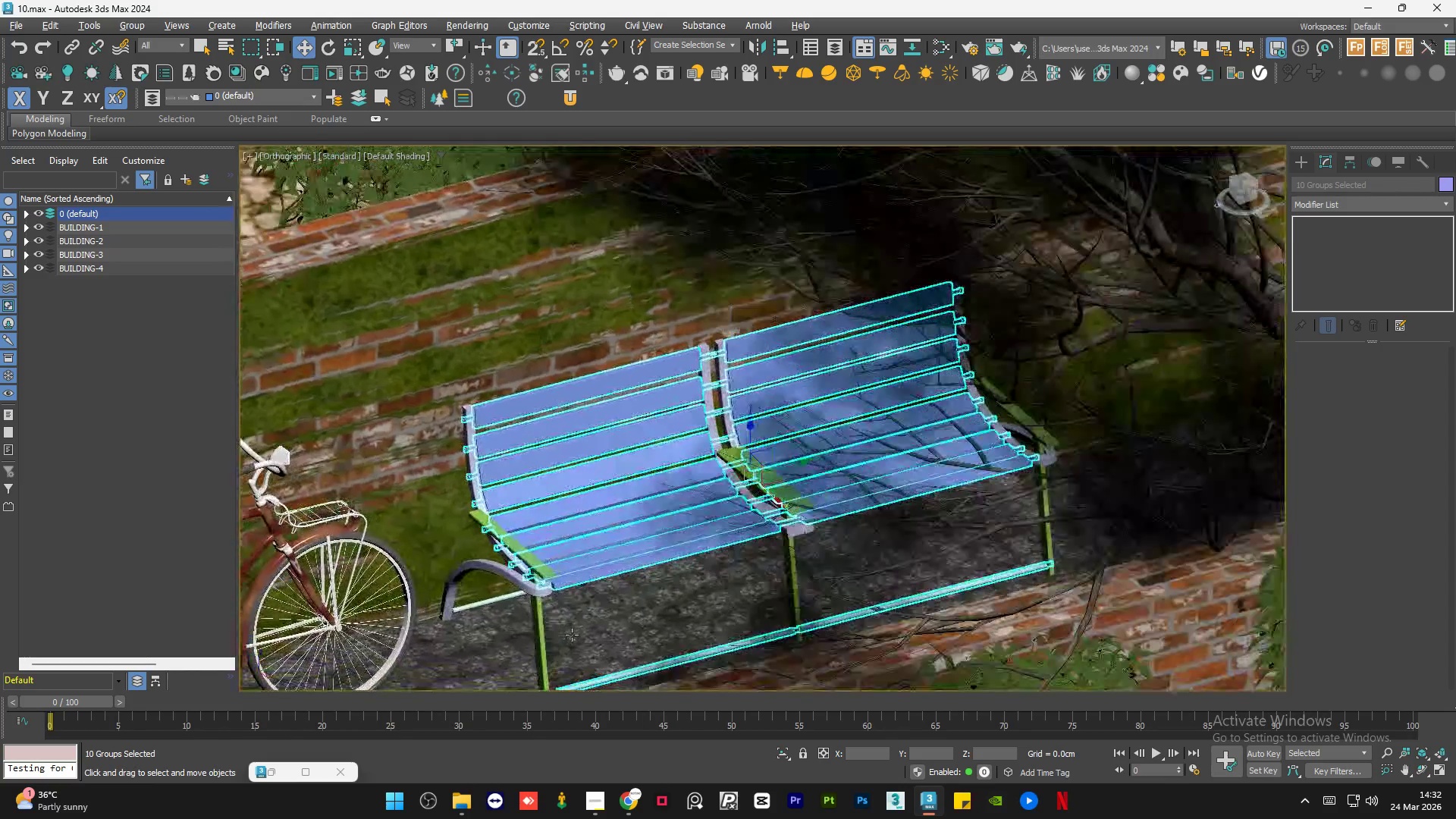 
key(Alt+AltLeft)
 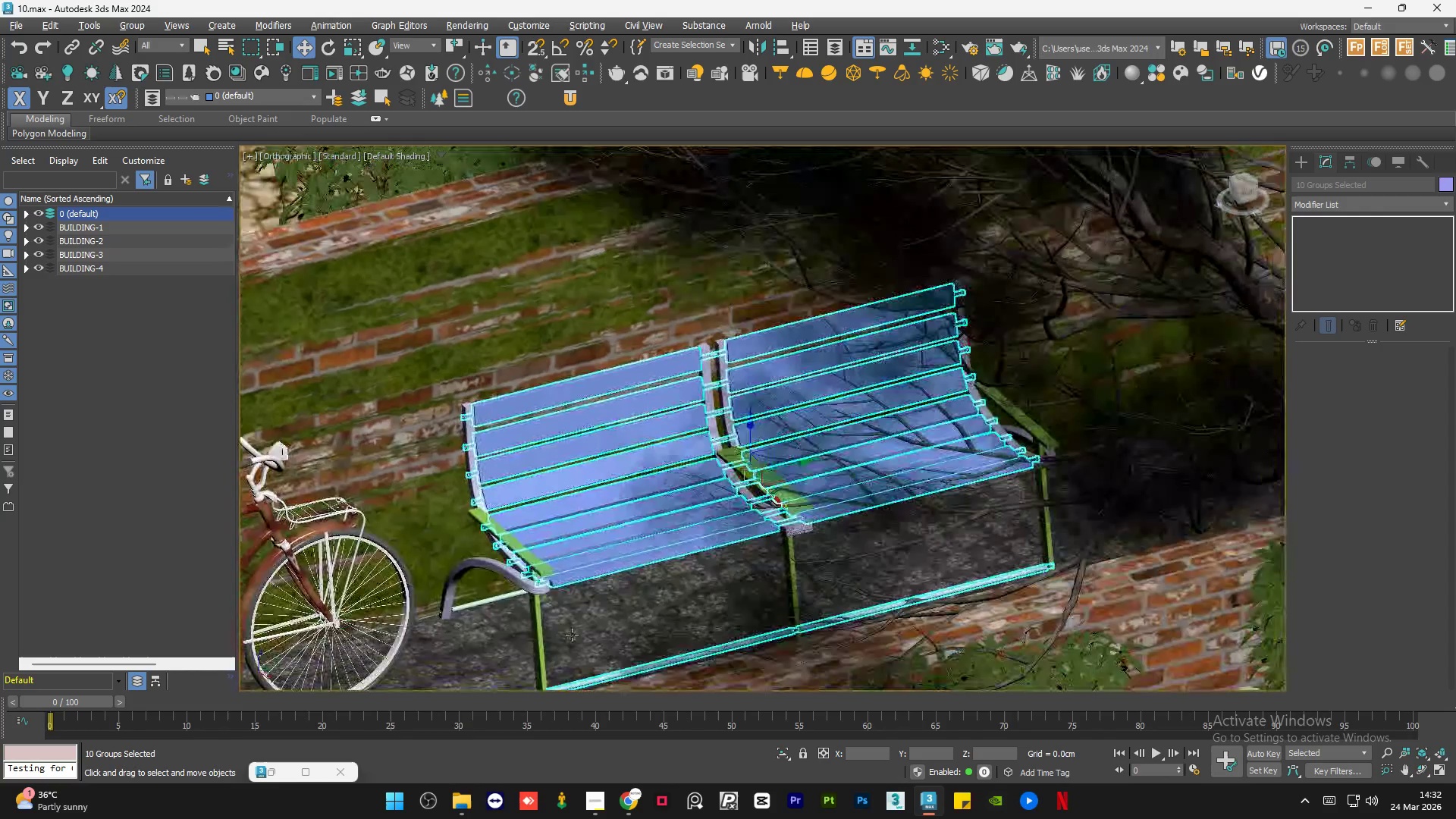 
key(Alt+AltLeft)
 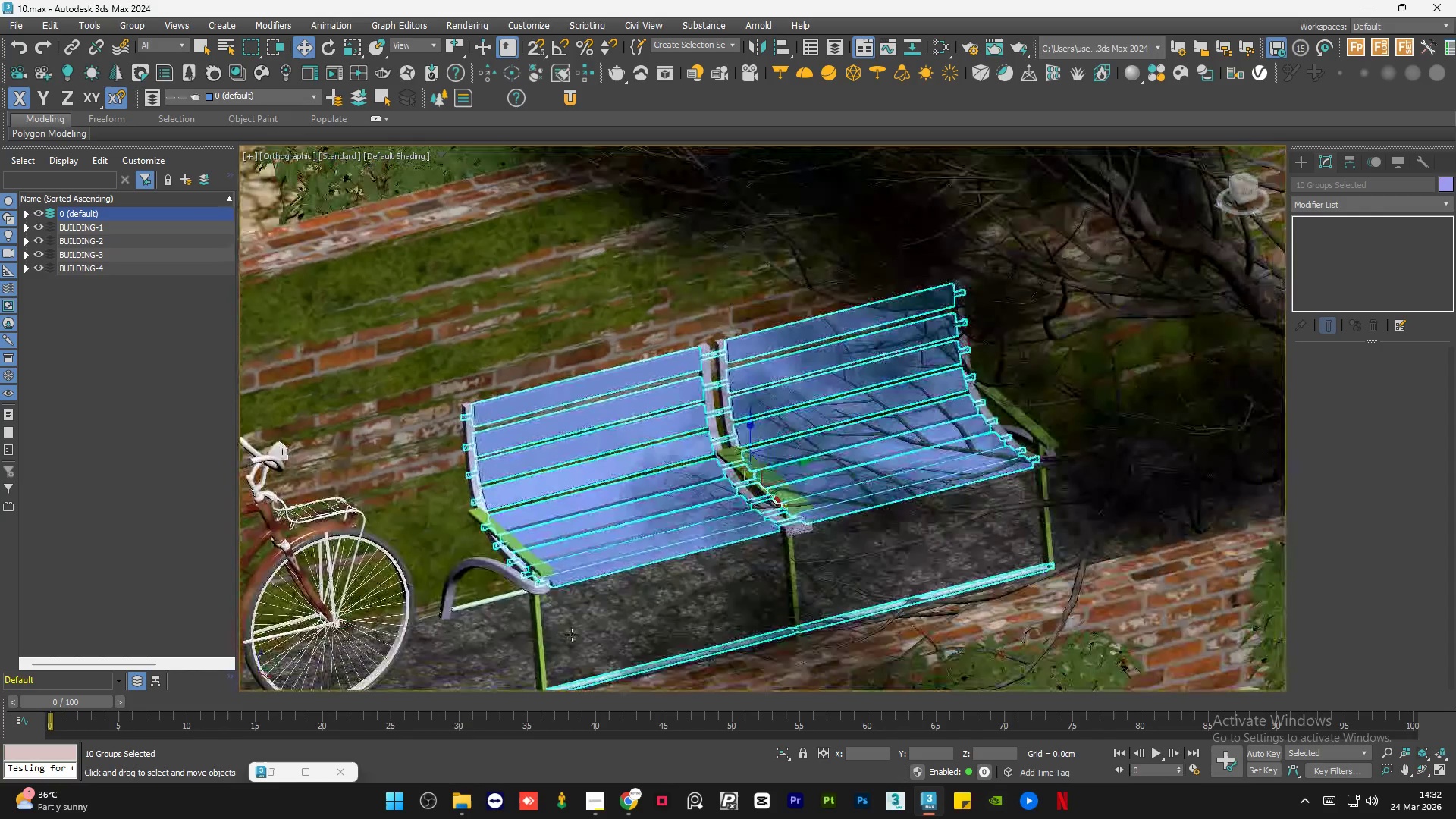 
key(Alt+AltLeft)
 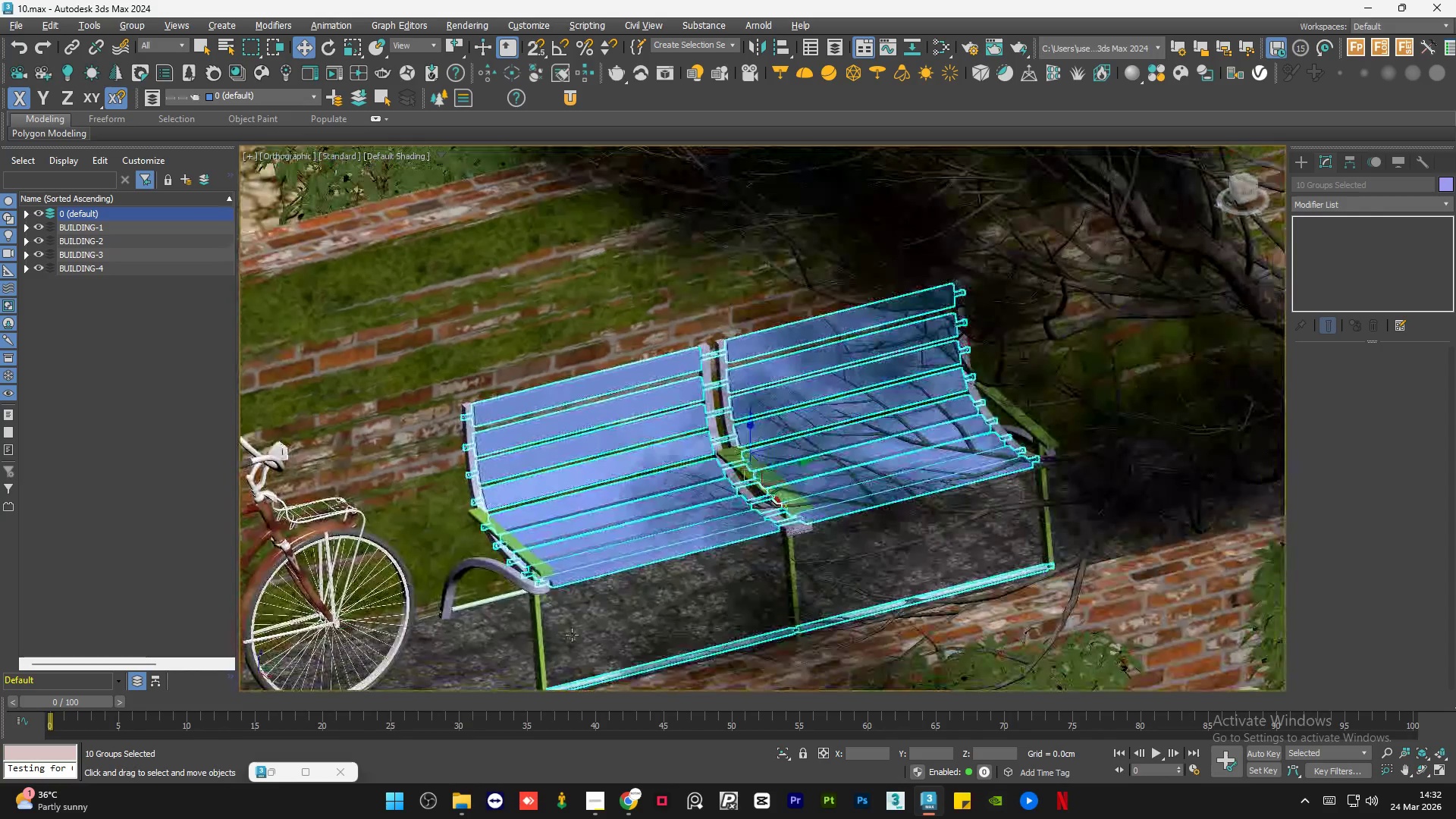 
key(Alt+AltLeft)
 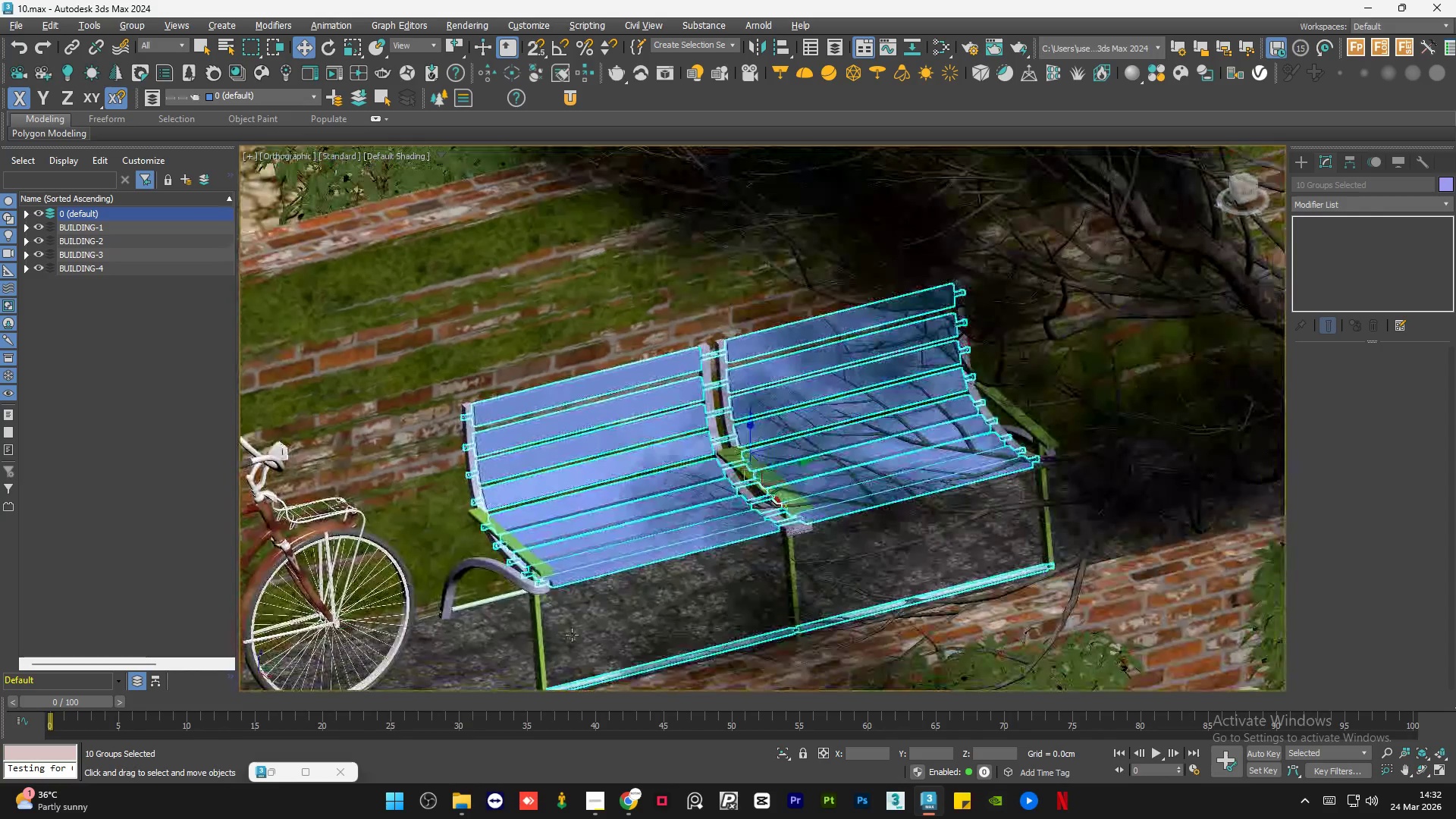 
key(Alt+AltLeft)
 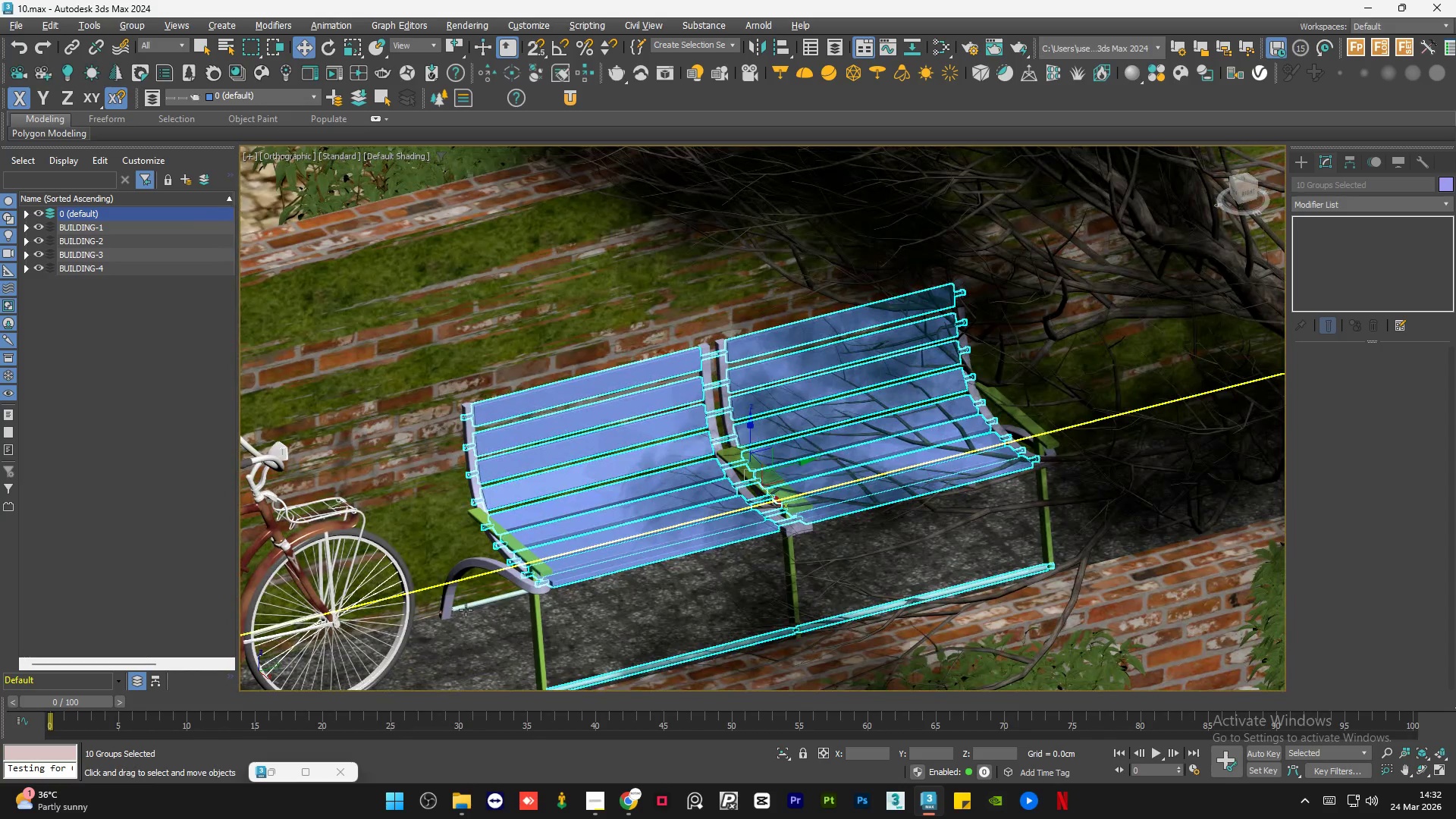 
scroll: coordinate [449, 611], scroll_direction: up, amount: 3.0
 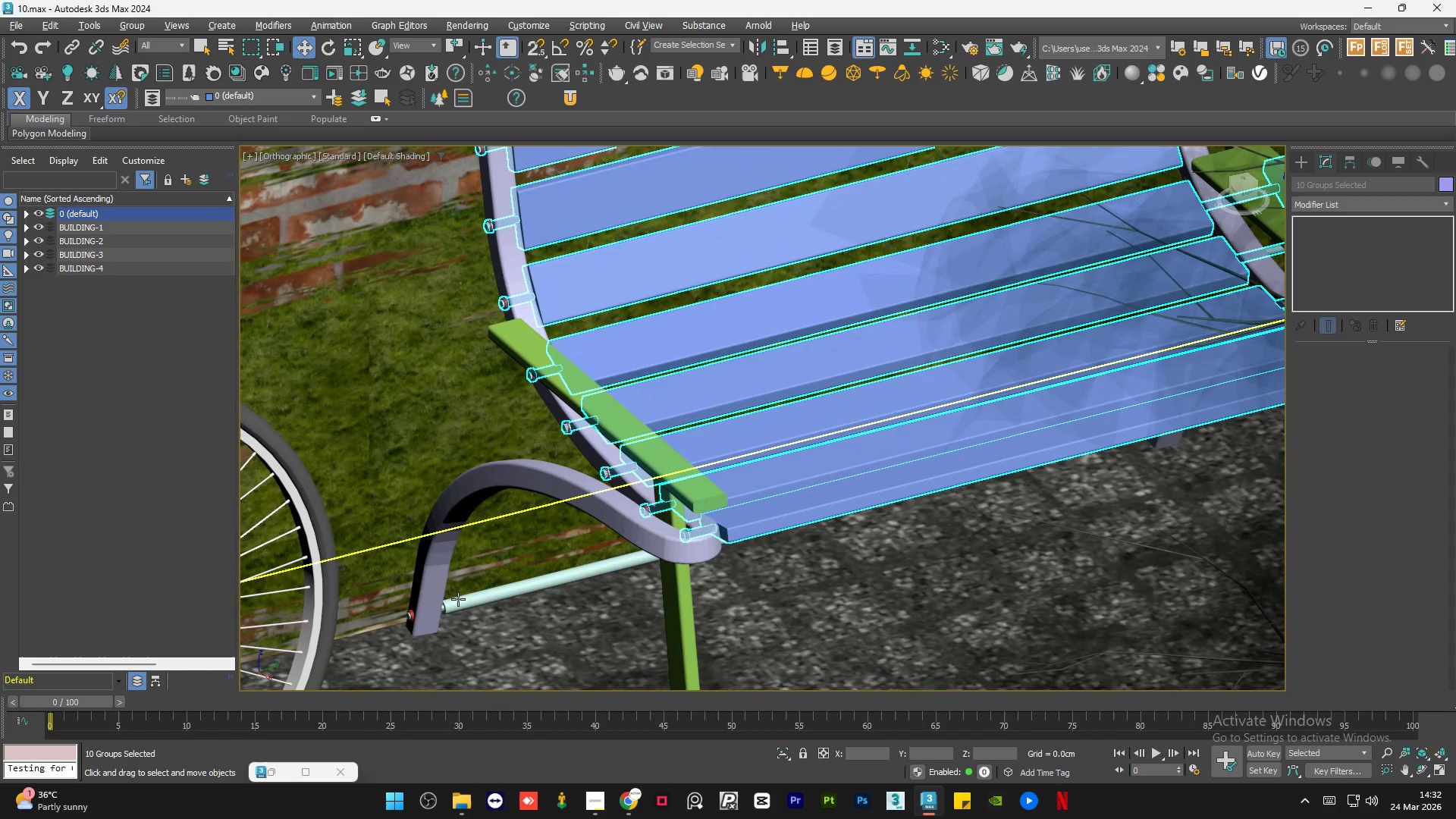 
hold_key(key=AltLeft, duration=1.2)
 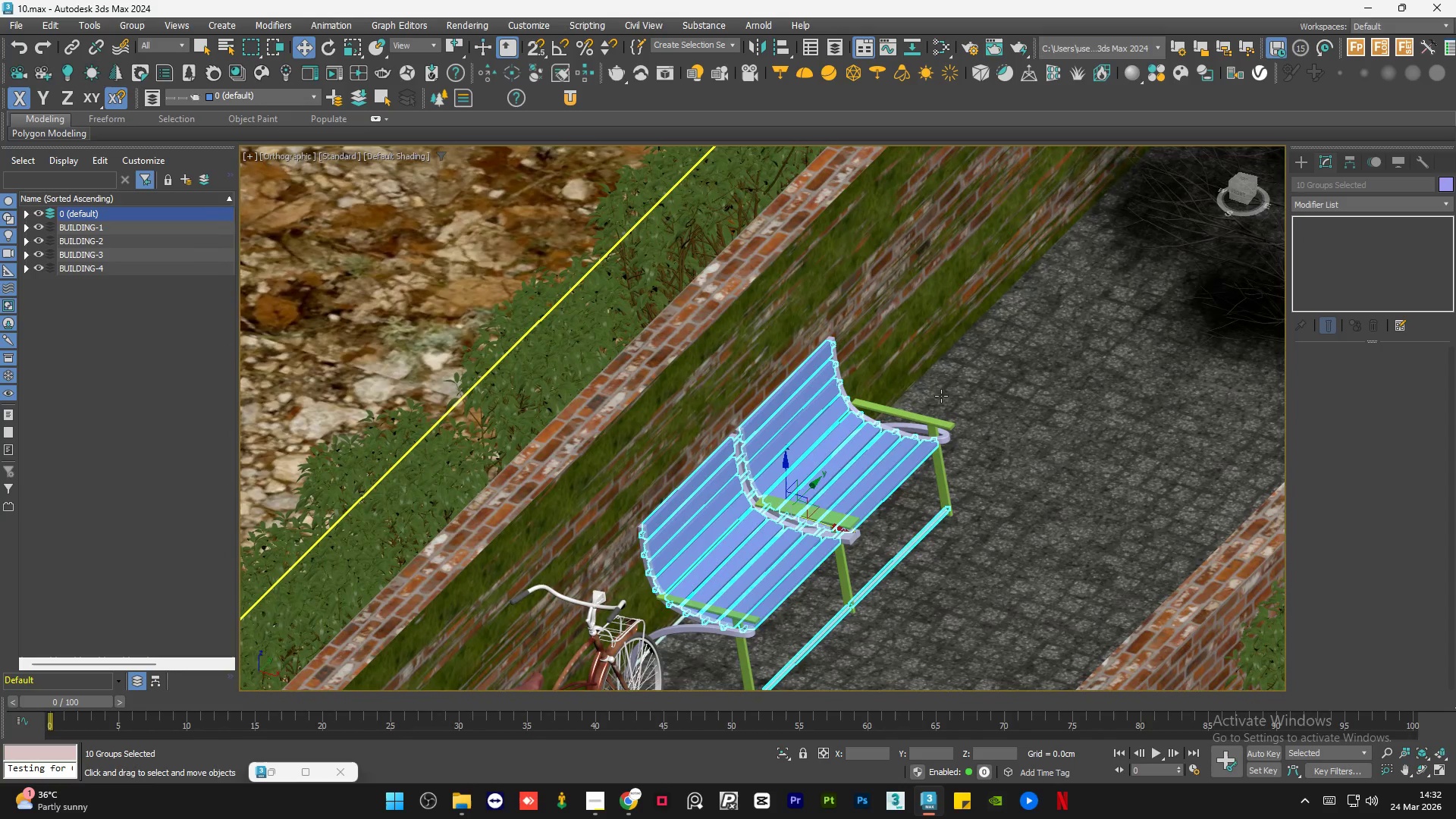 
scroll: coordinate [660, 611], scroll_direction: down, amount: 4.0
 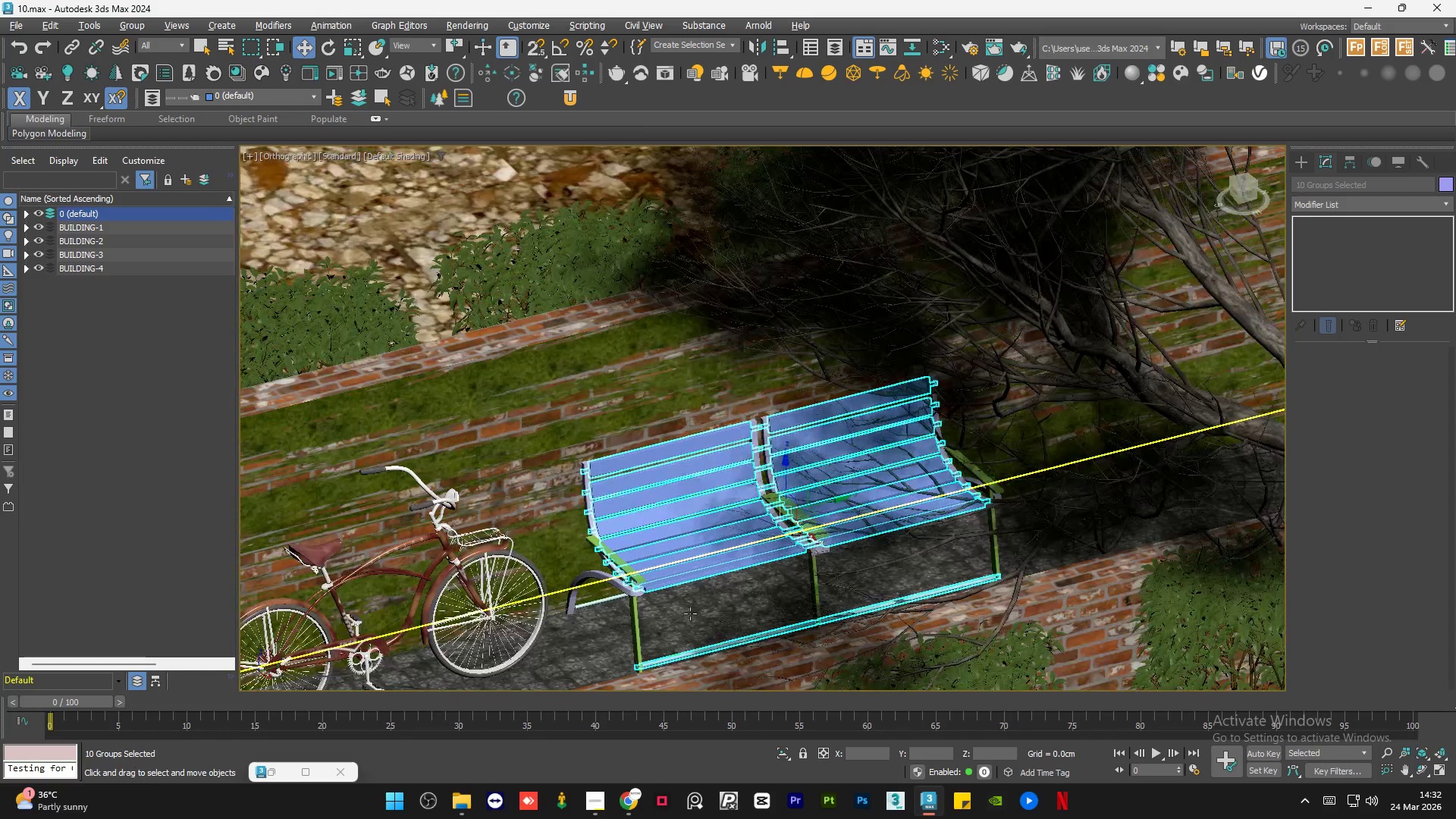 
hold_key(key=AltLeft, duration=1.26)
 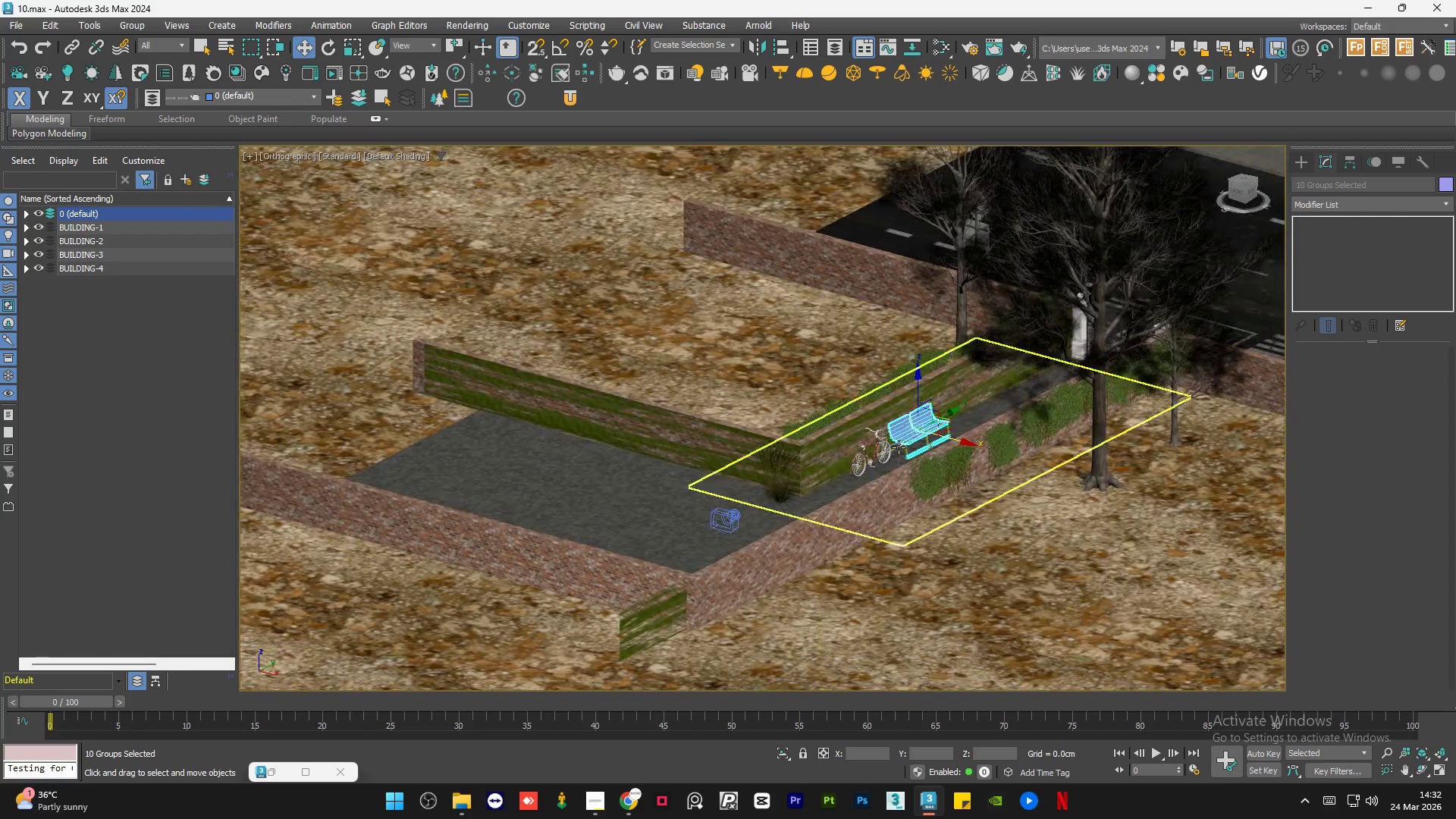 
scroll: coordinate [946, 414], scroll_direction: down, amount: 5.0
 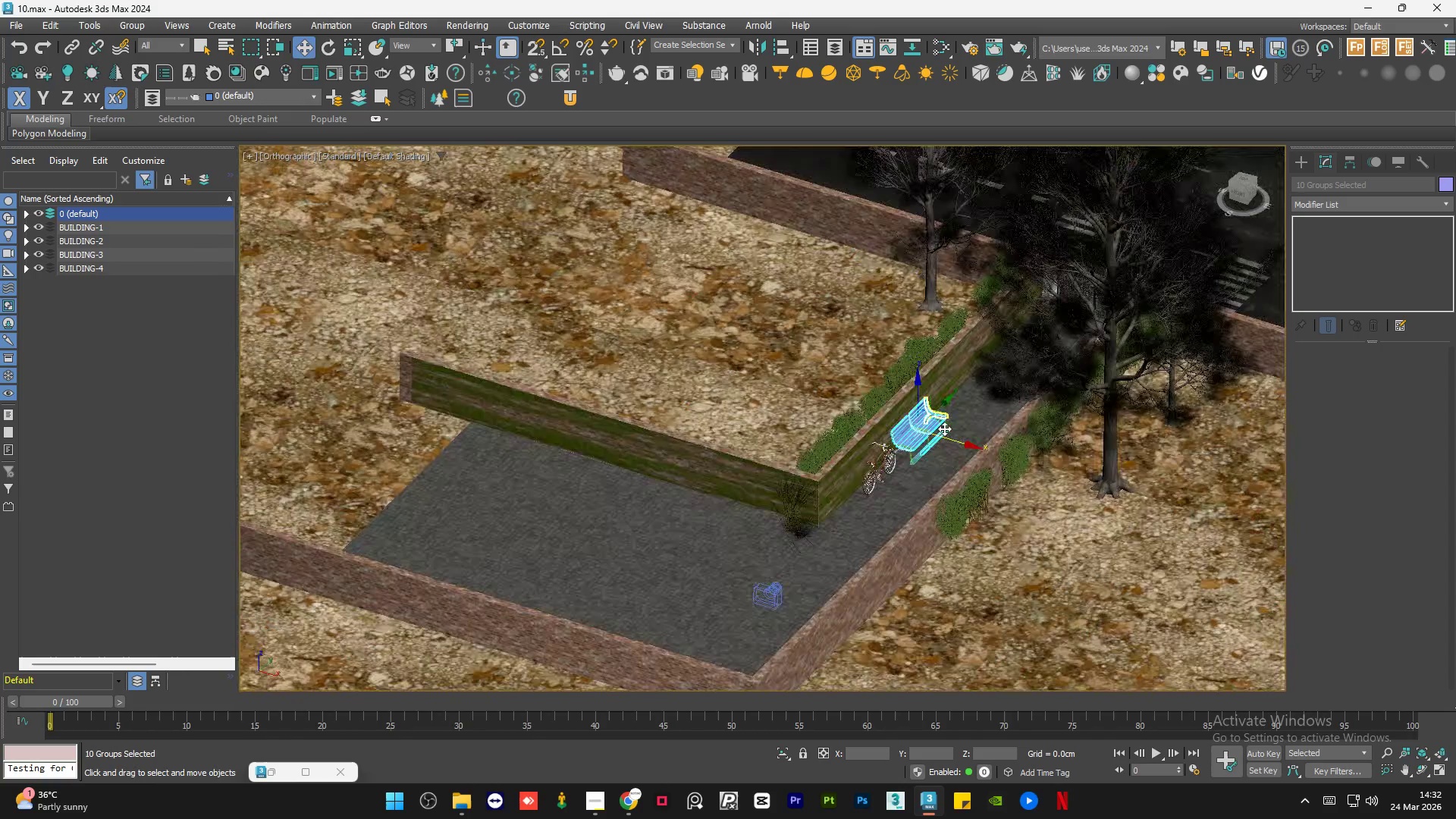 
scroll: coordinate [899, 447], scroll_direction: up, amount: 6.0
 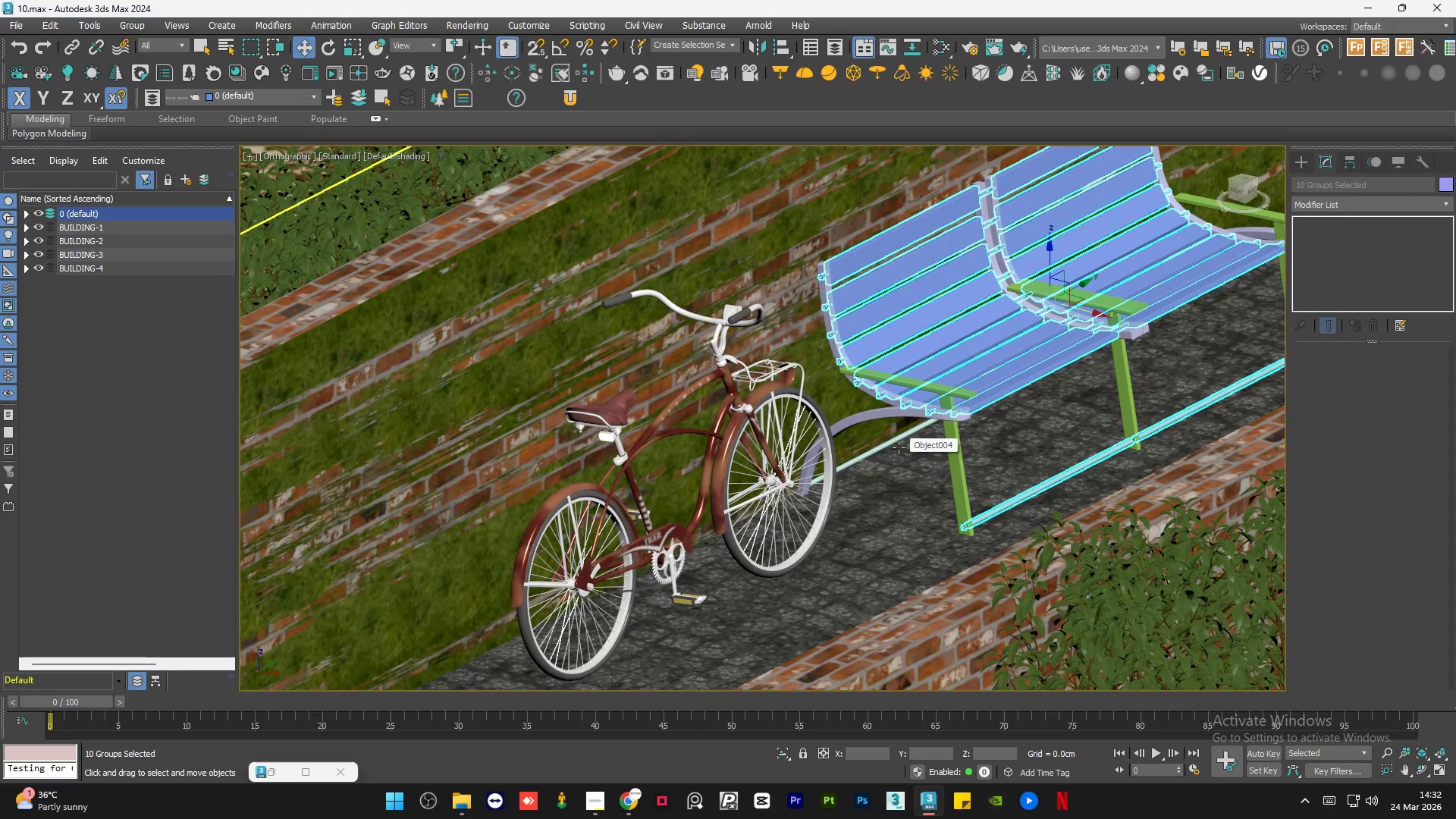 
hold_key(key=AltLeft, duration=0.94)
 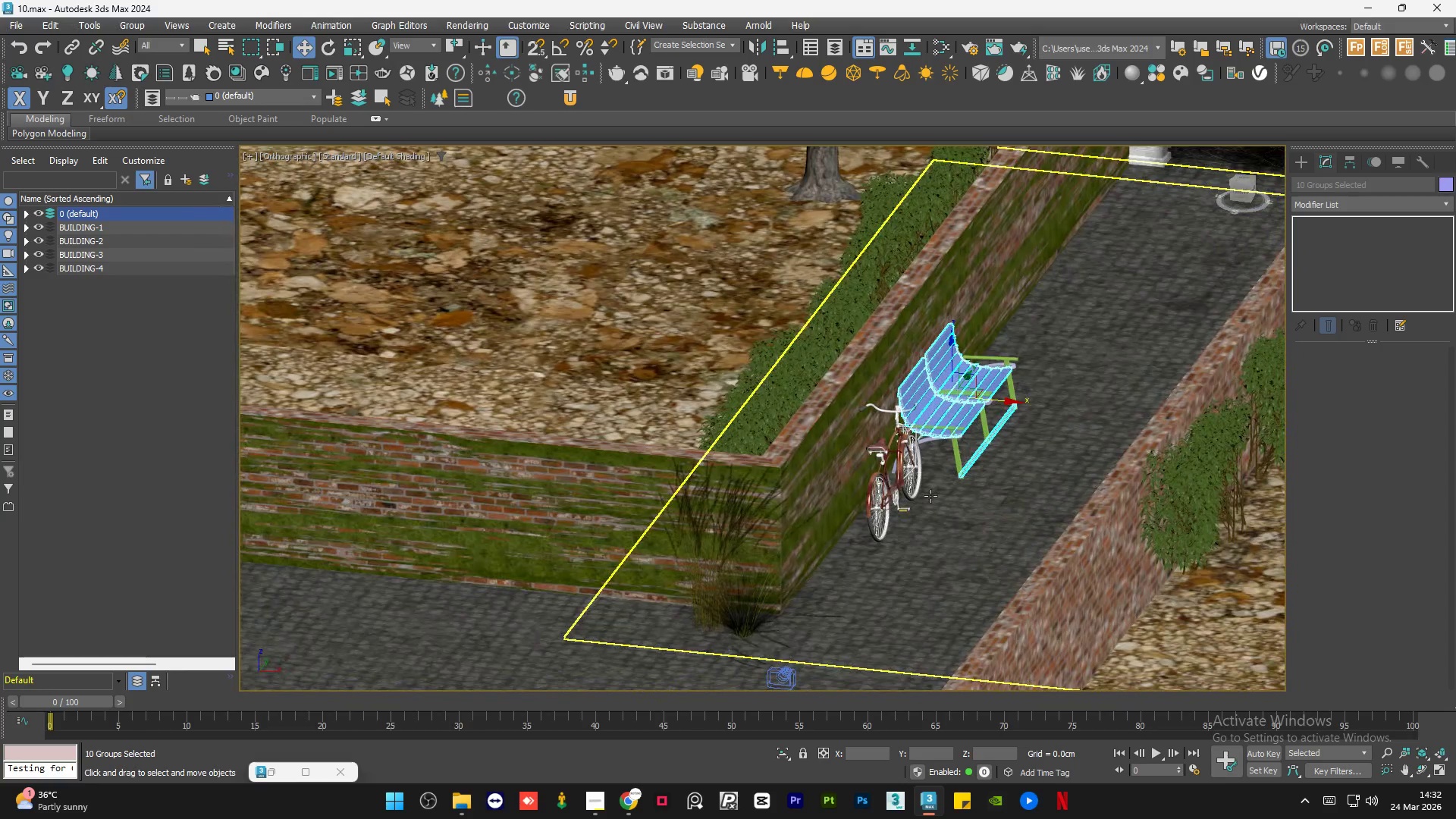 
scroll: coordinate [899, 447], scroll_direction: down, amount: 3.0
 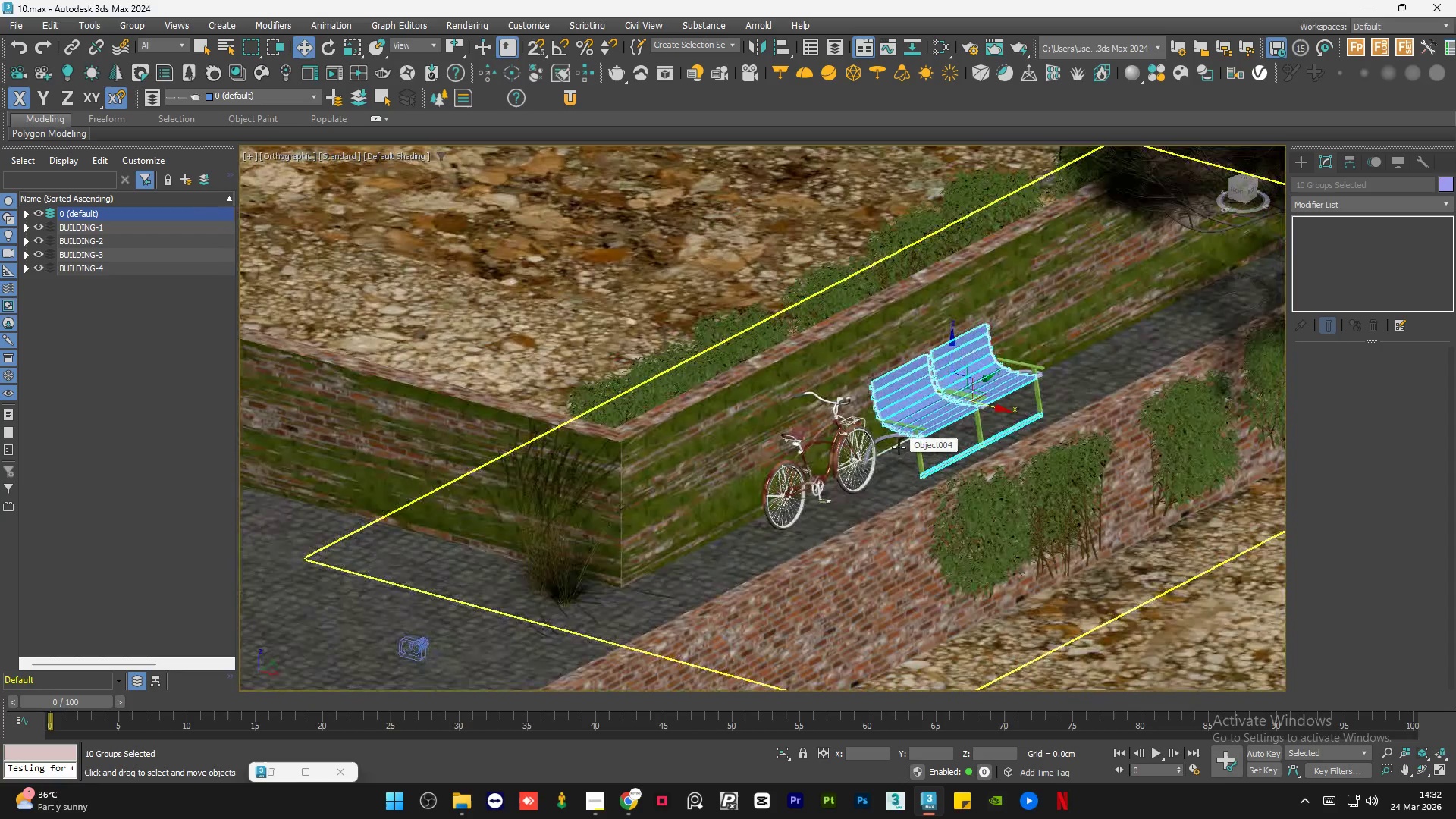 
hold_key(key=AltLeft, duration=1.81)
left_click([930, 496])
 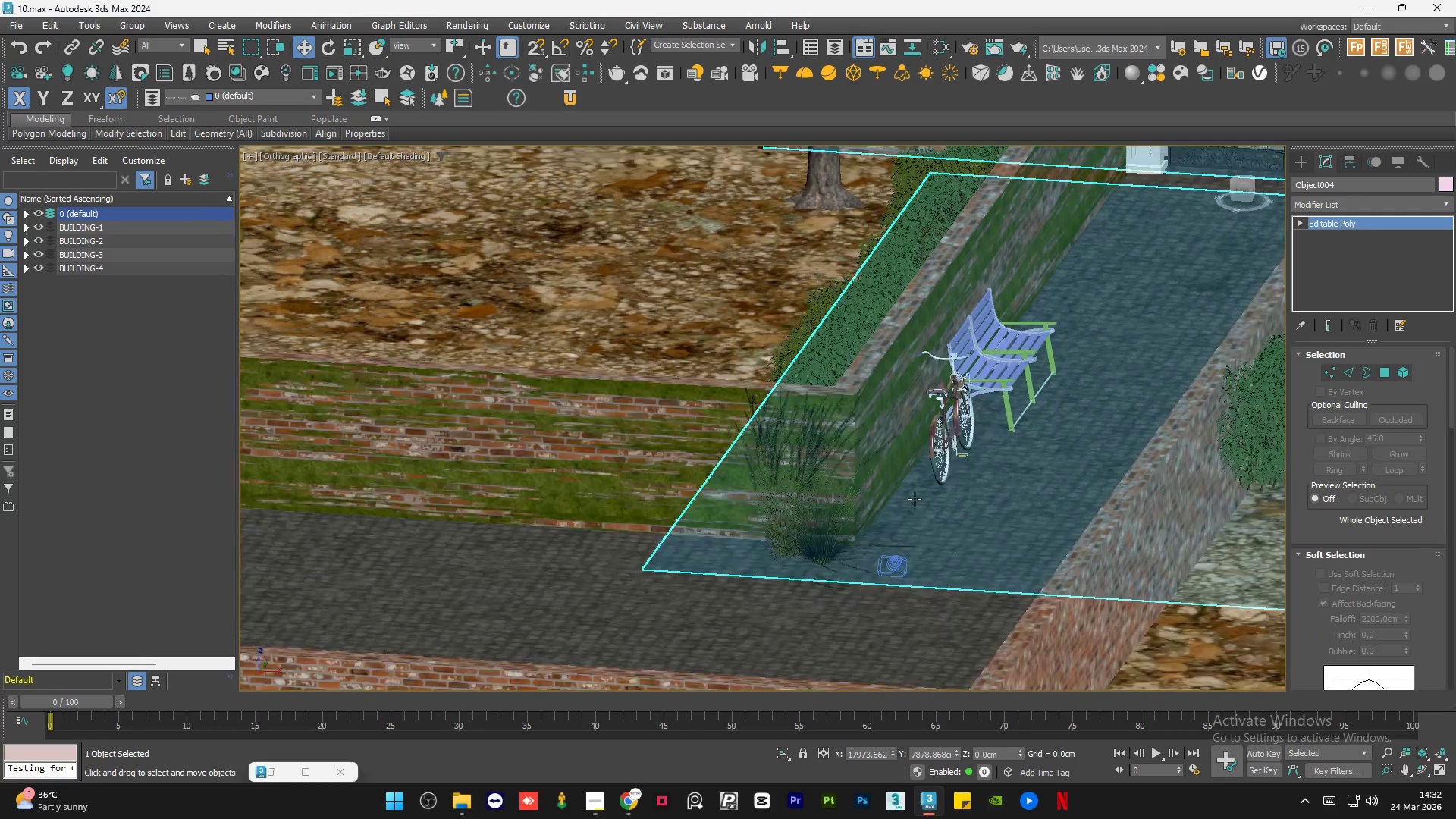 
hold_key(key=AltLeft, duration=1.22)
 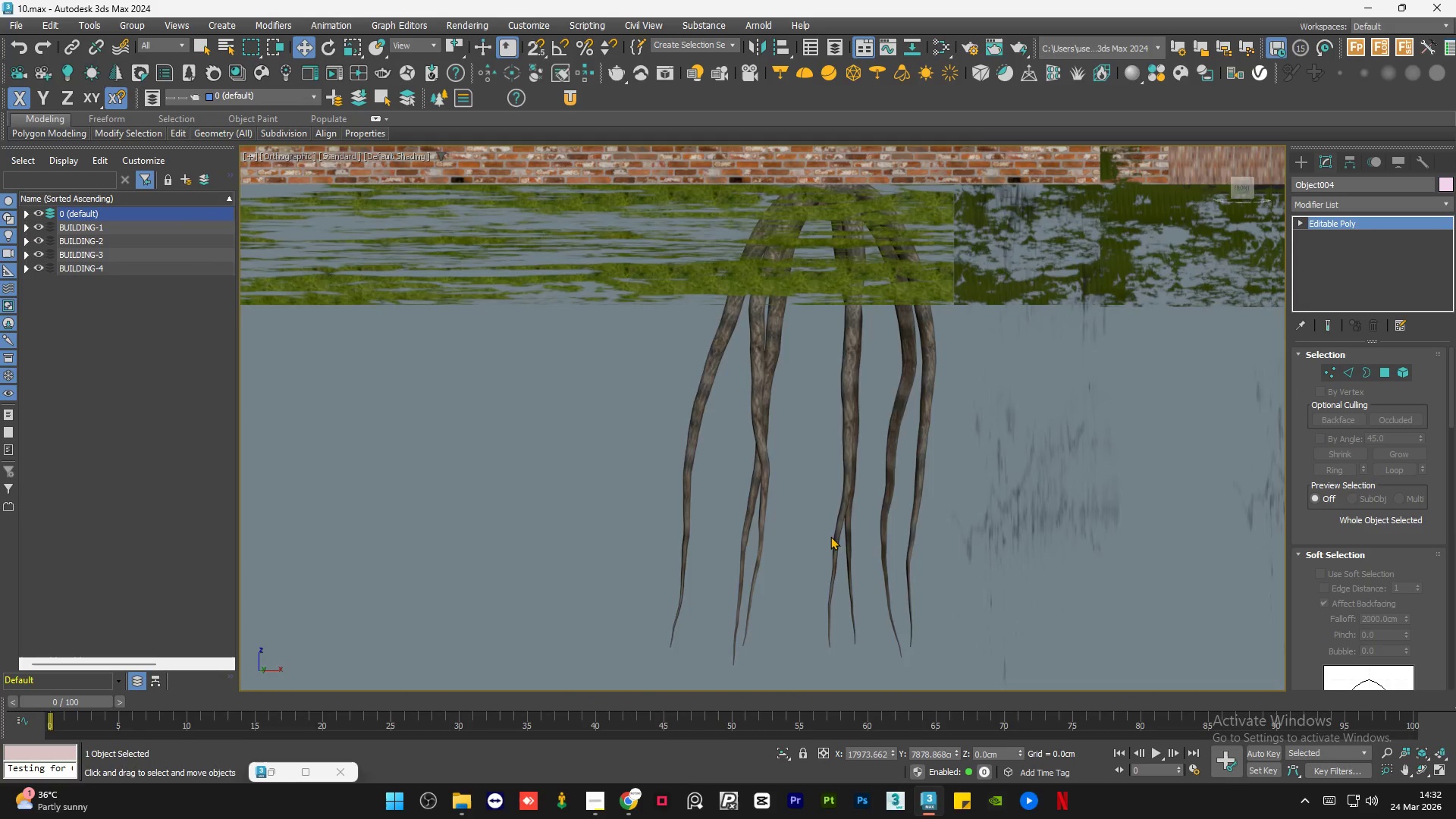 
hold_key(key=AltLeft, duration=0.83)
 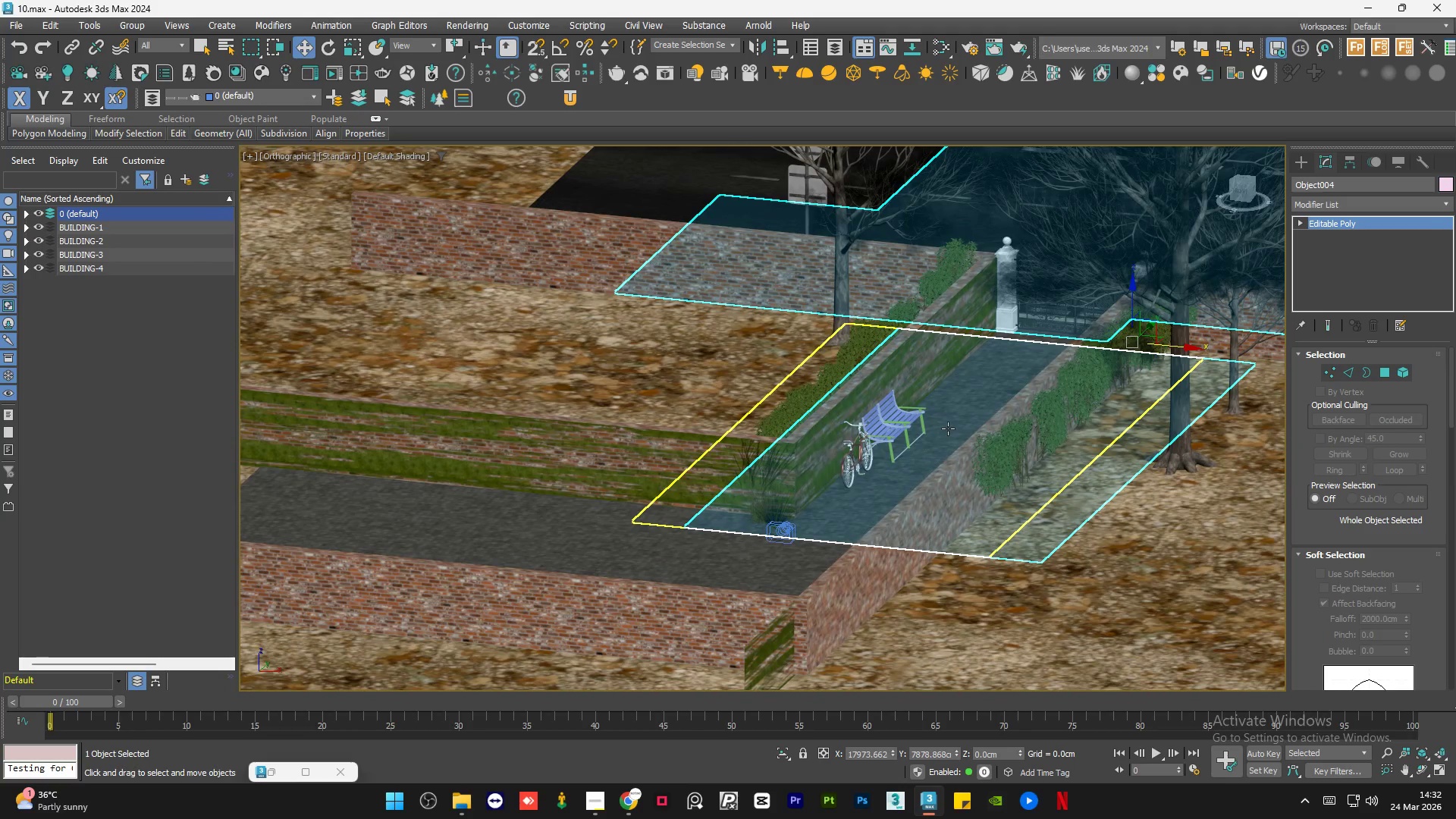 
scroll: coordinate [881, 474], scroll_direction: down, amount: 2.0
 